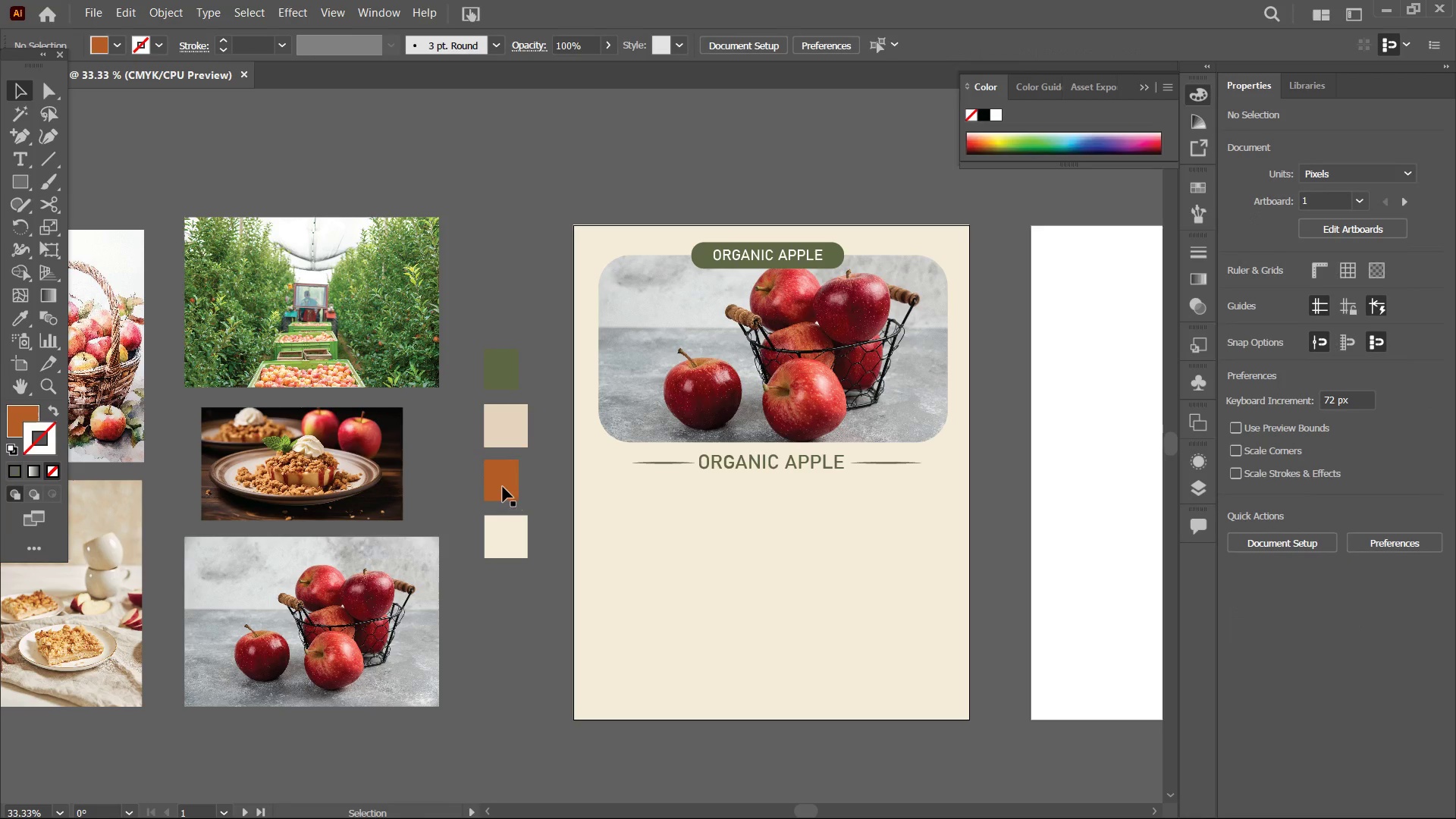 
left_click([503, 487])
 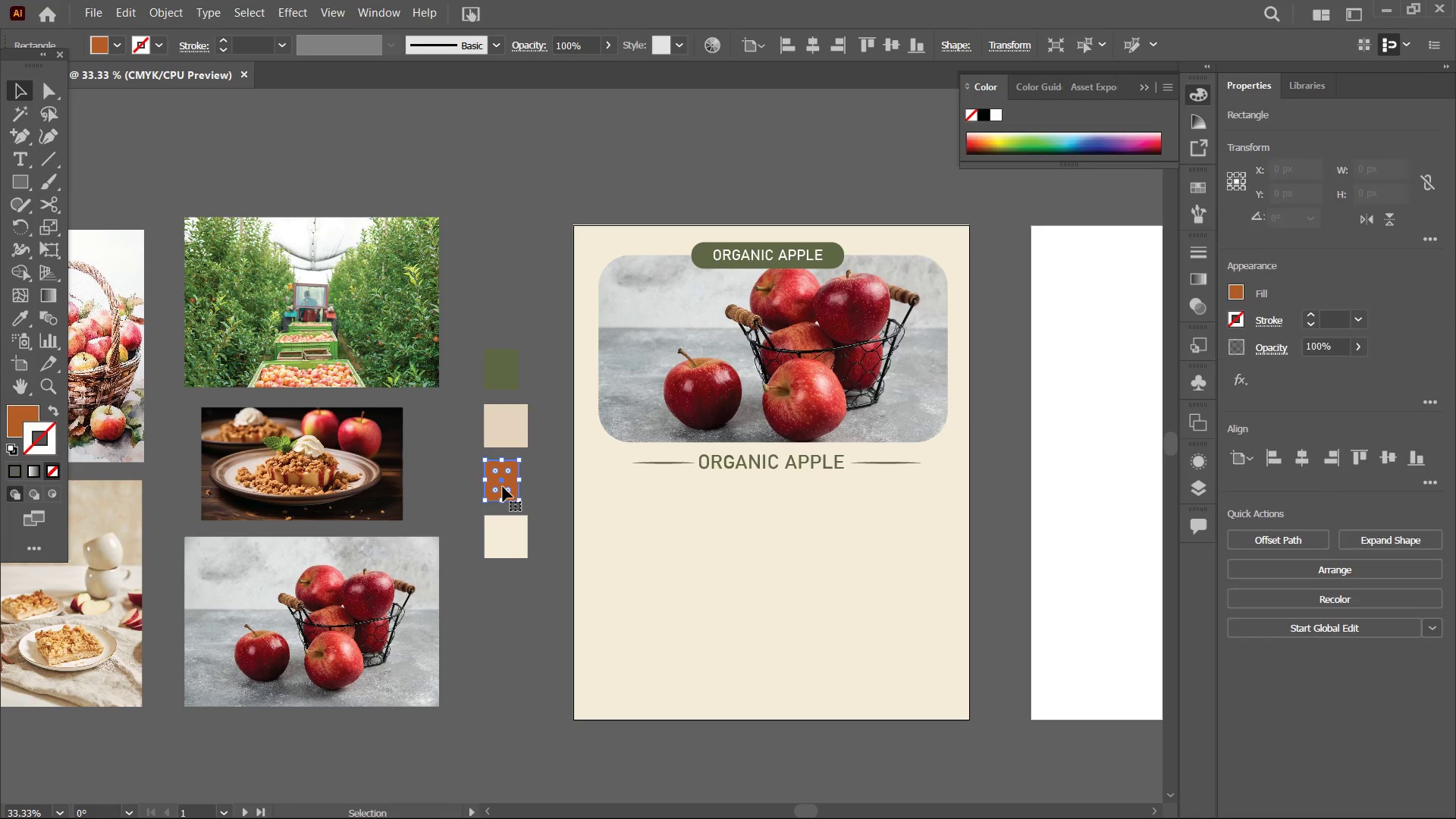 
key(Backspace)
 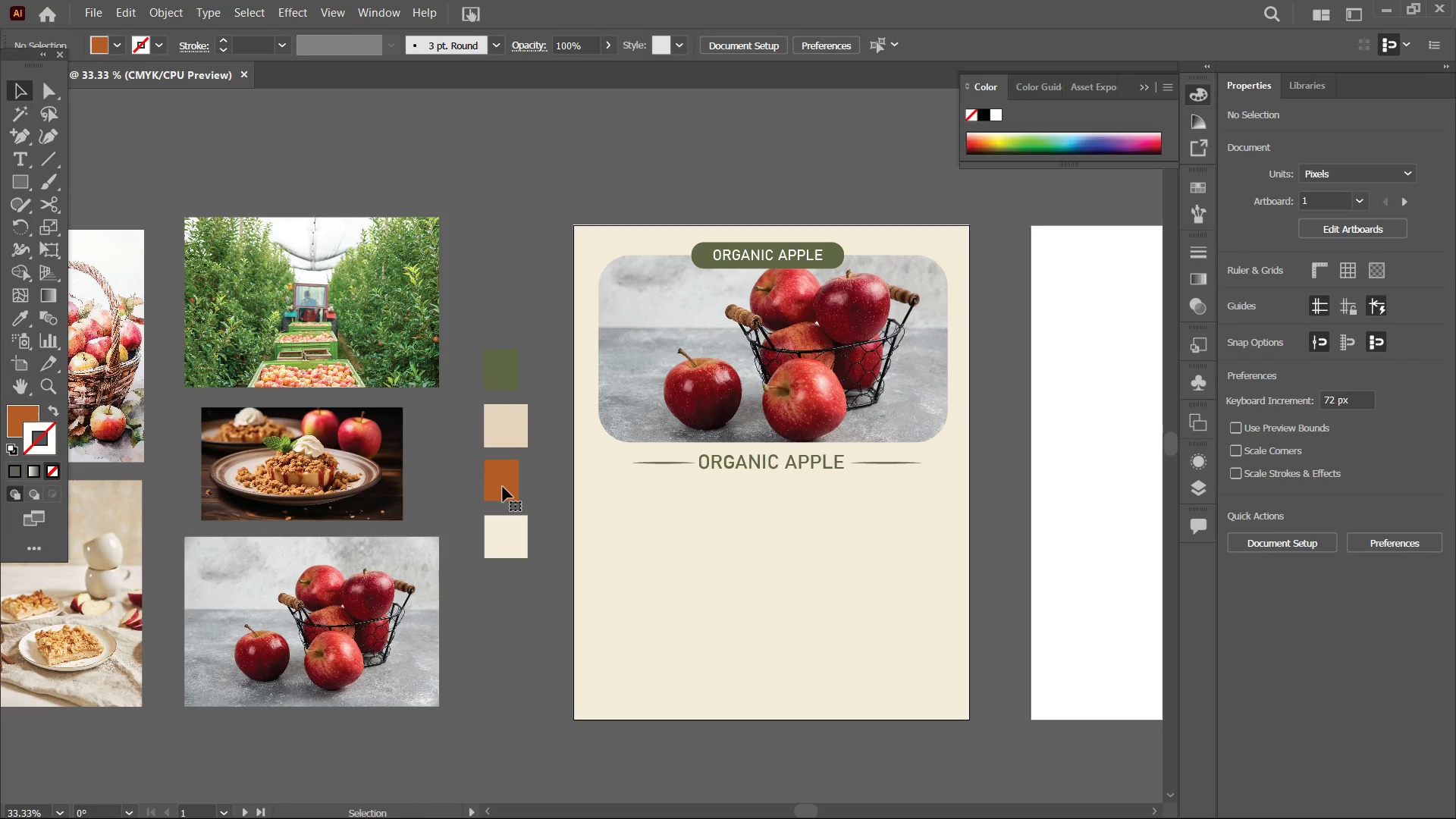 
left_click([503, 487])
 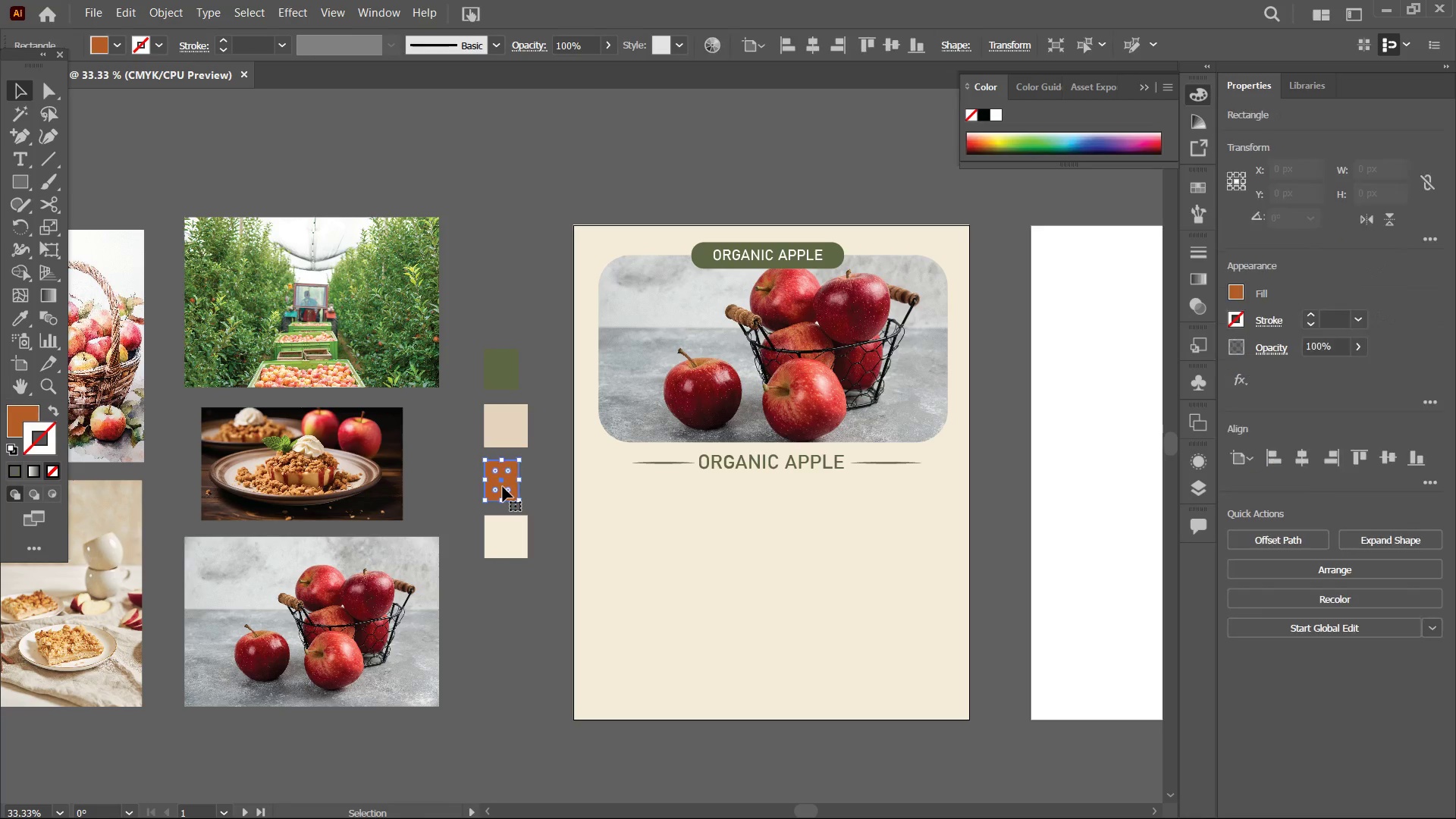 
key(Backspace)
 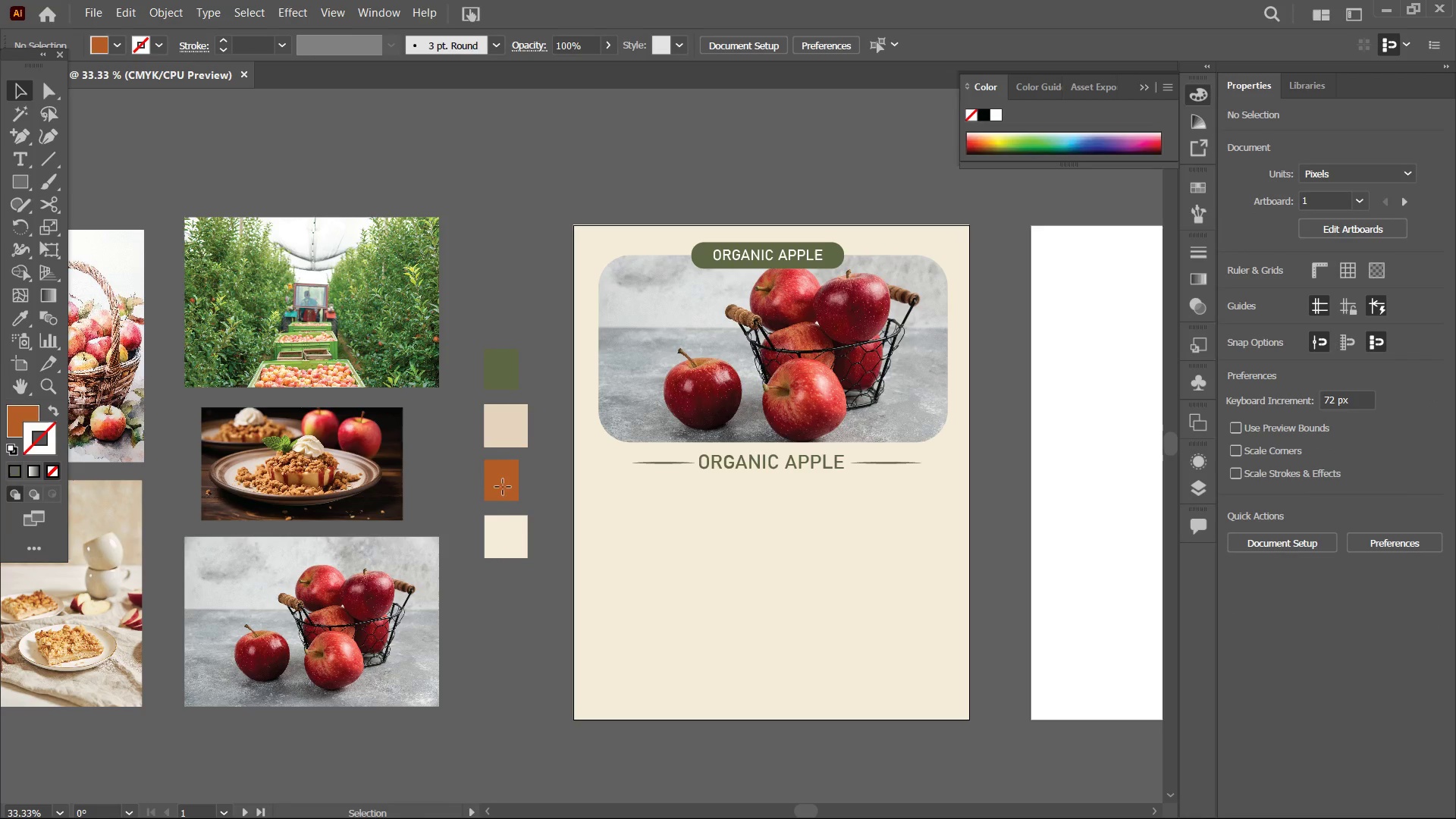 
left_click([503, 487])
 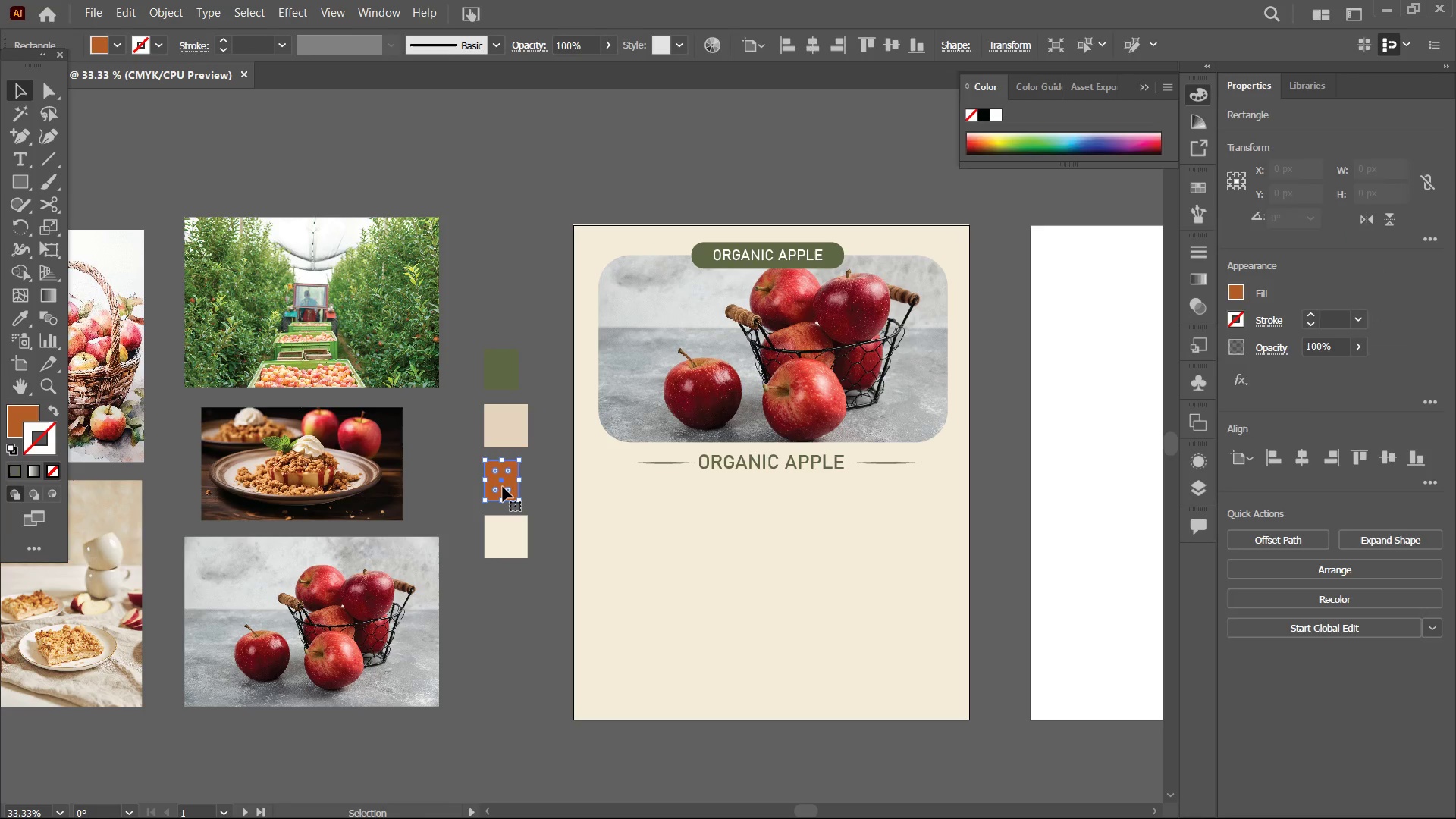 
key(Backspace)
 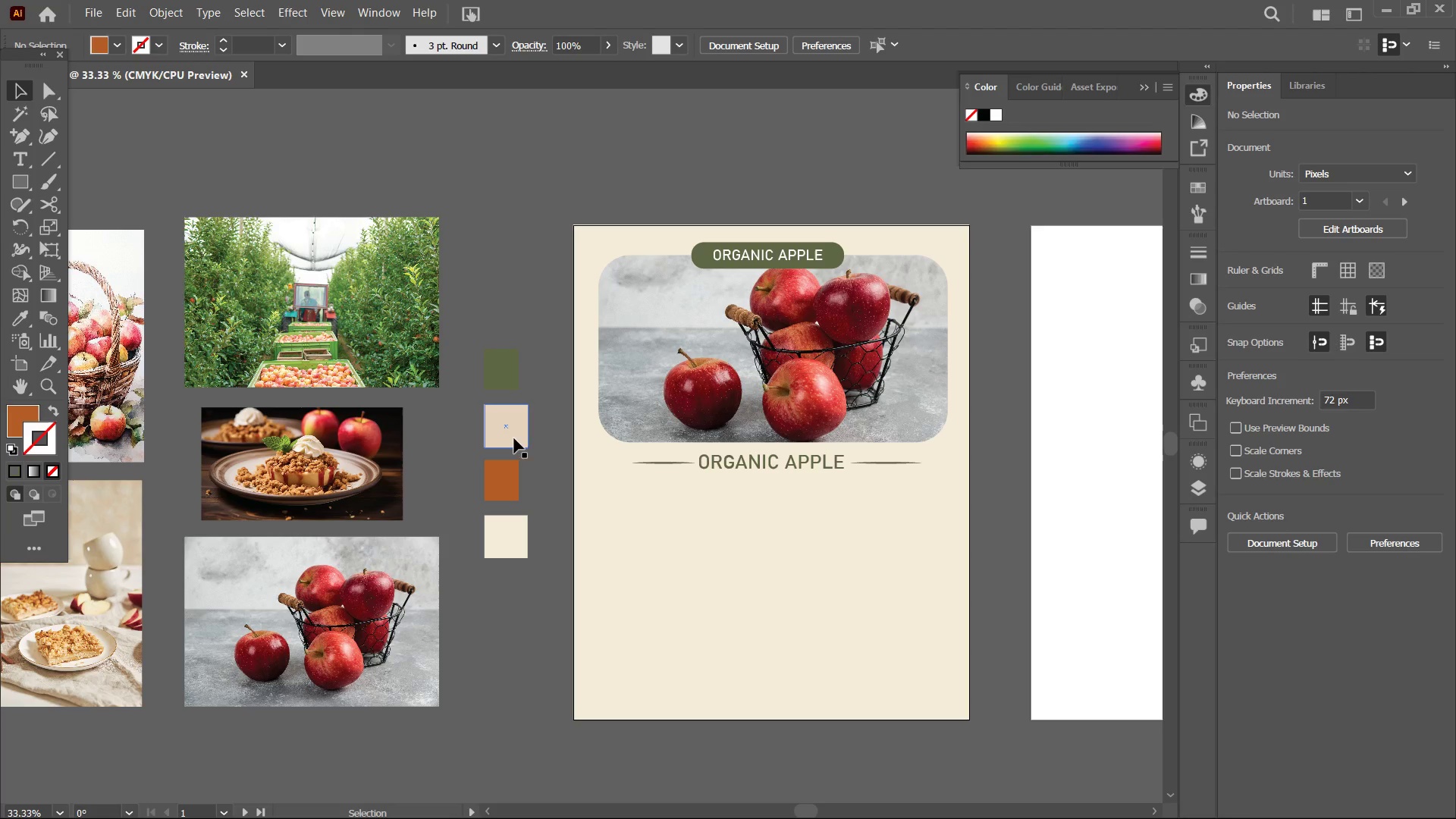 
left_click([514, 437])
 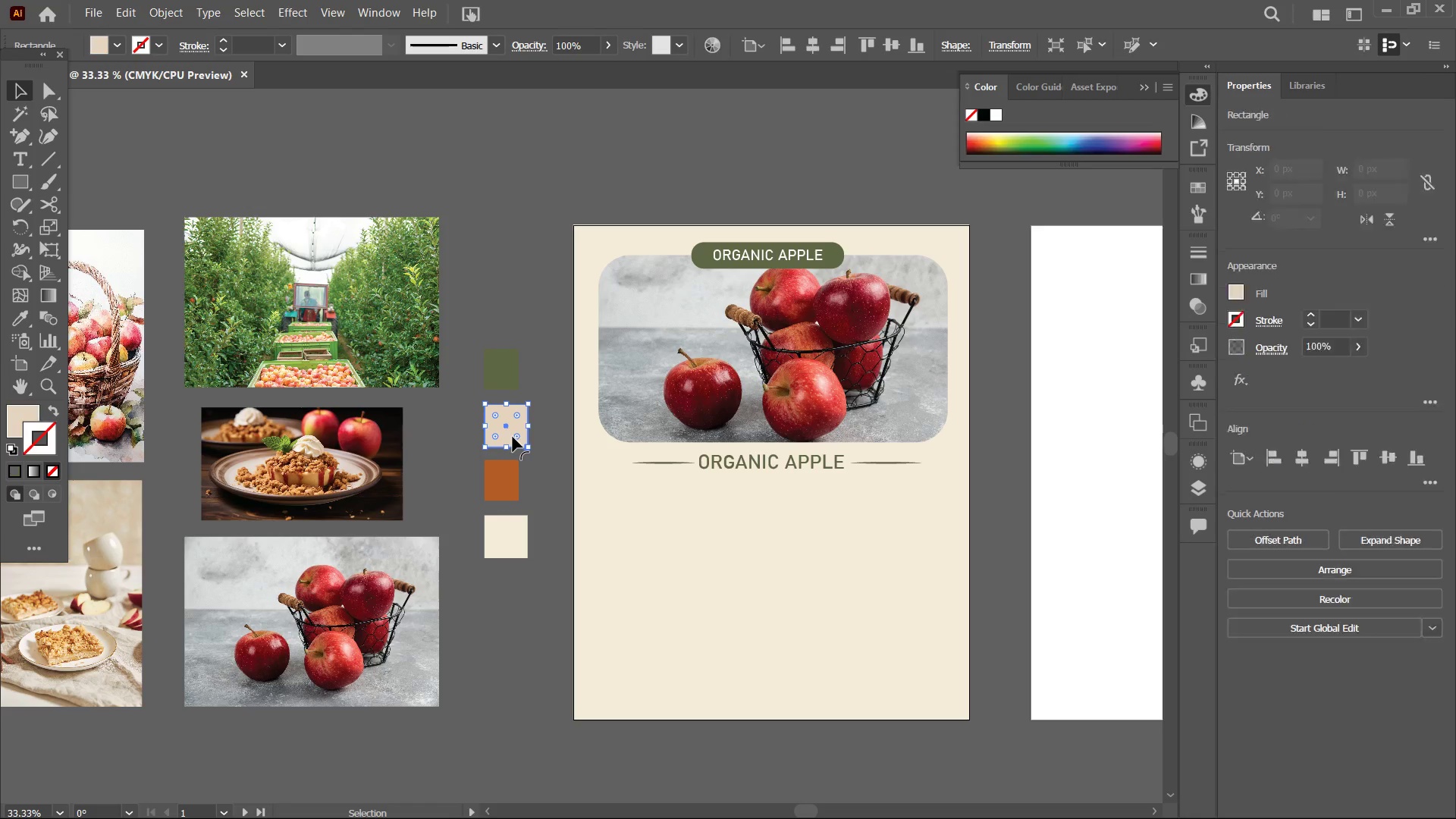 
key(Backspace)
 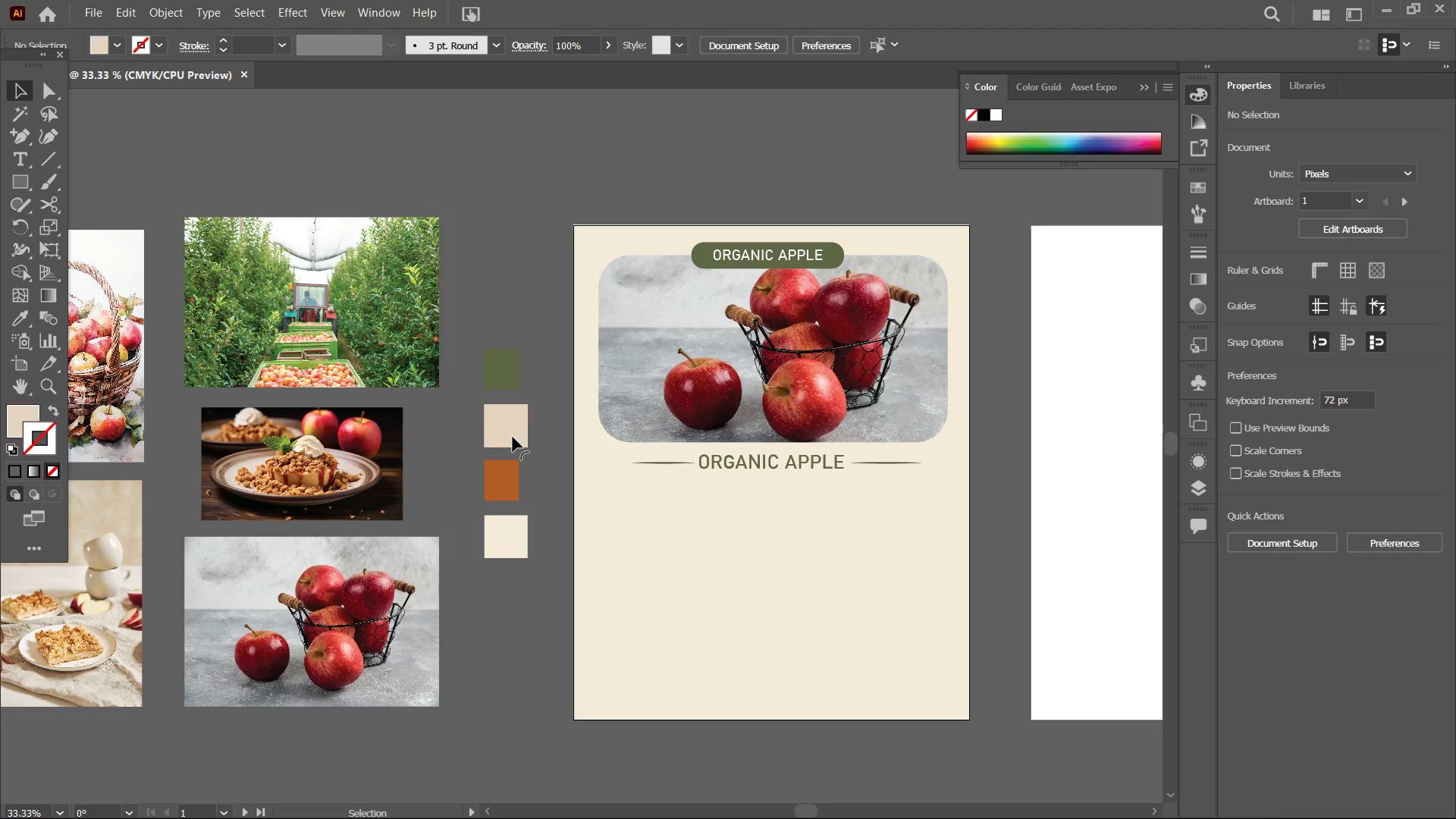 
left_click([513, 437])
 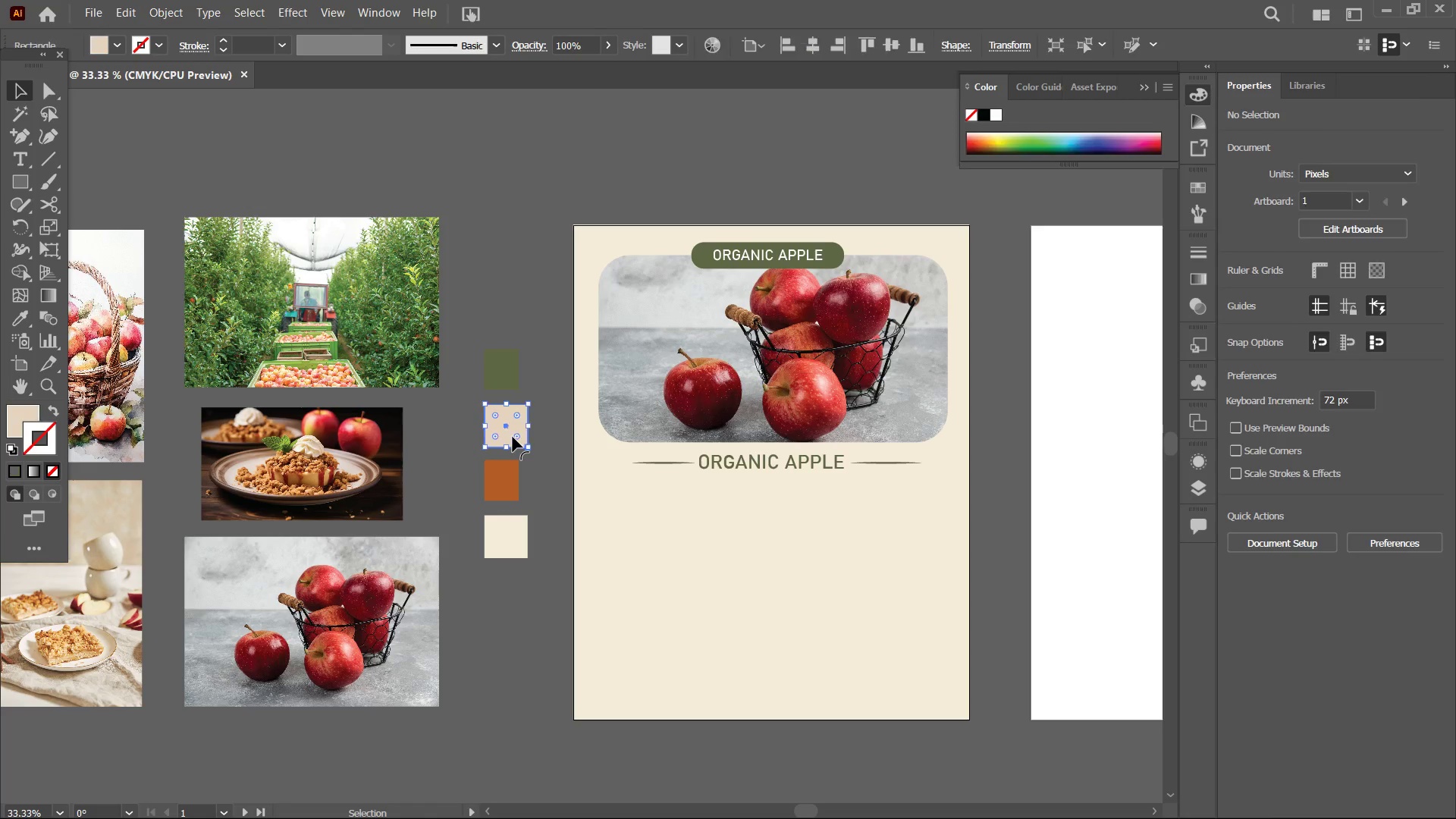 
key(Backspace)
 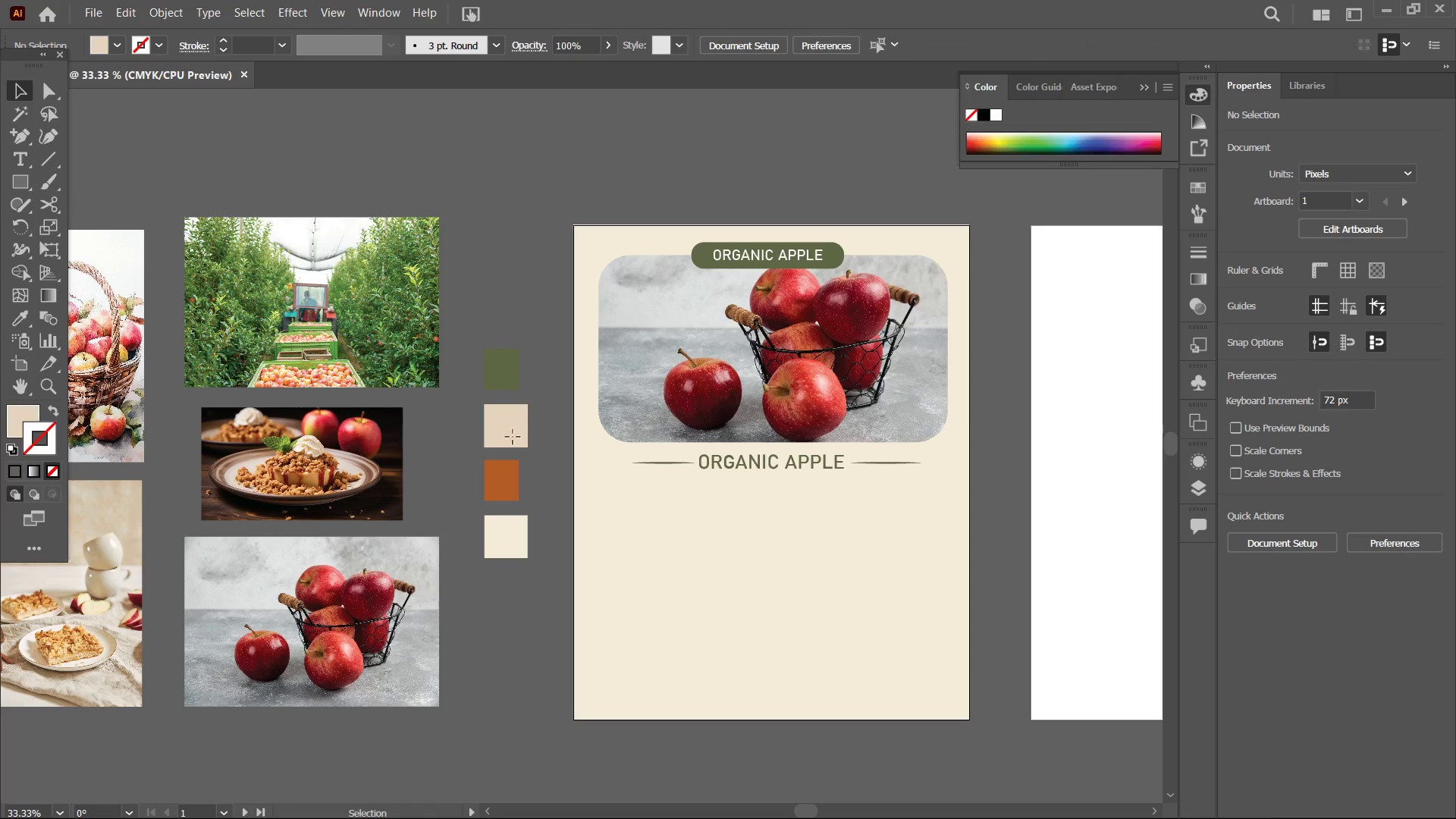 
left_click([513, 437])
 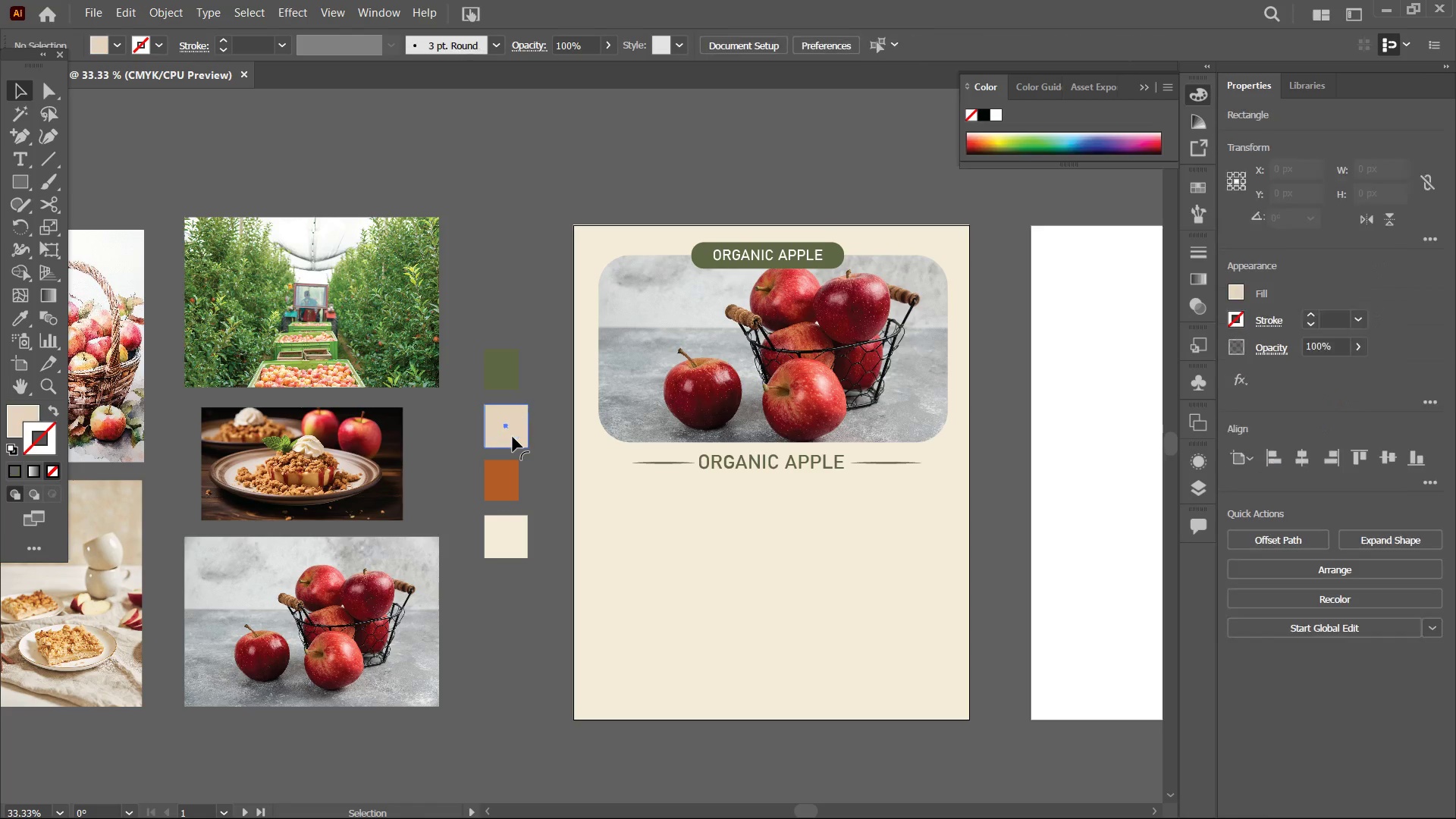 
key(Backspace)
 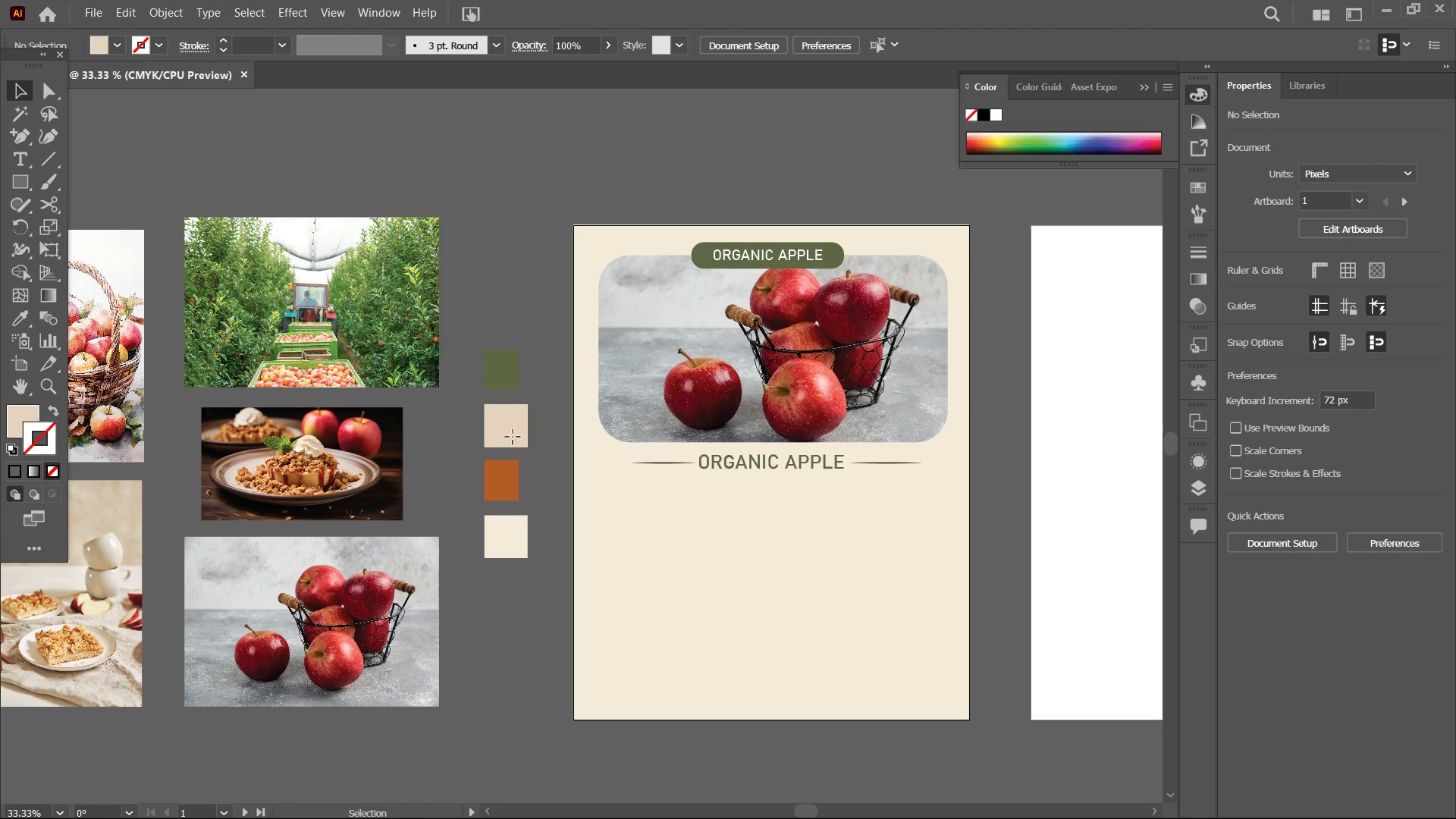 
left_click([513, 437])
 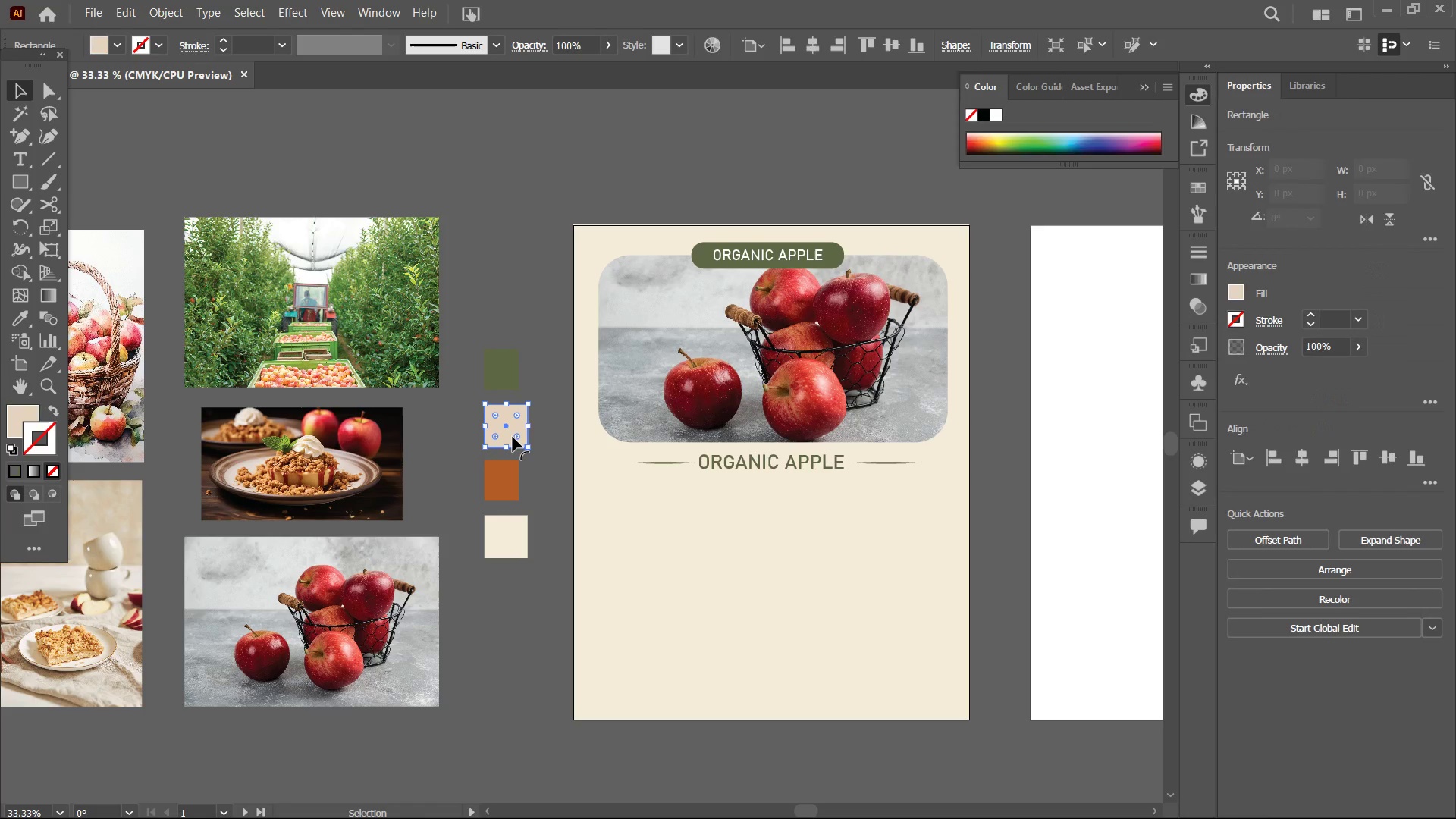 
key(Backspace)
 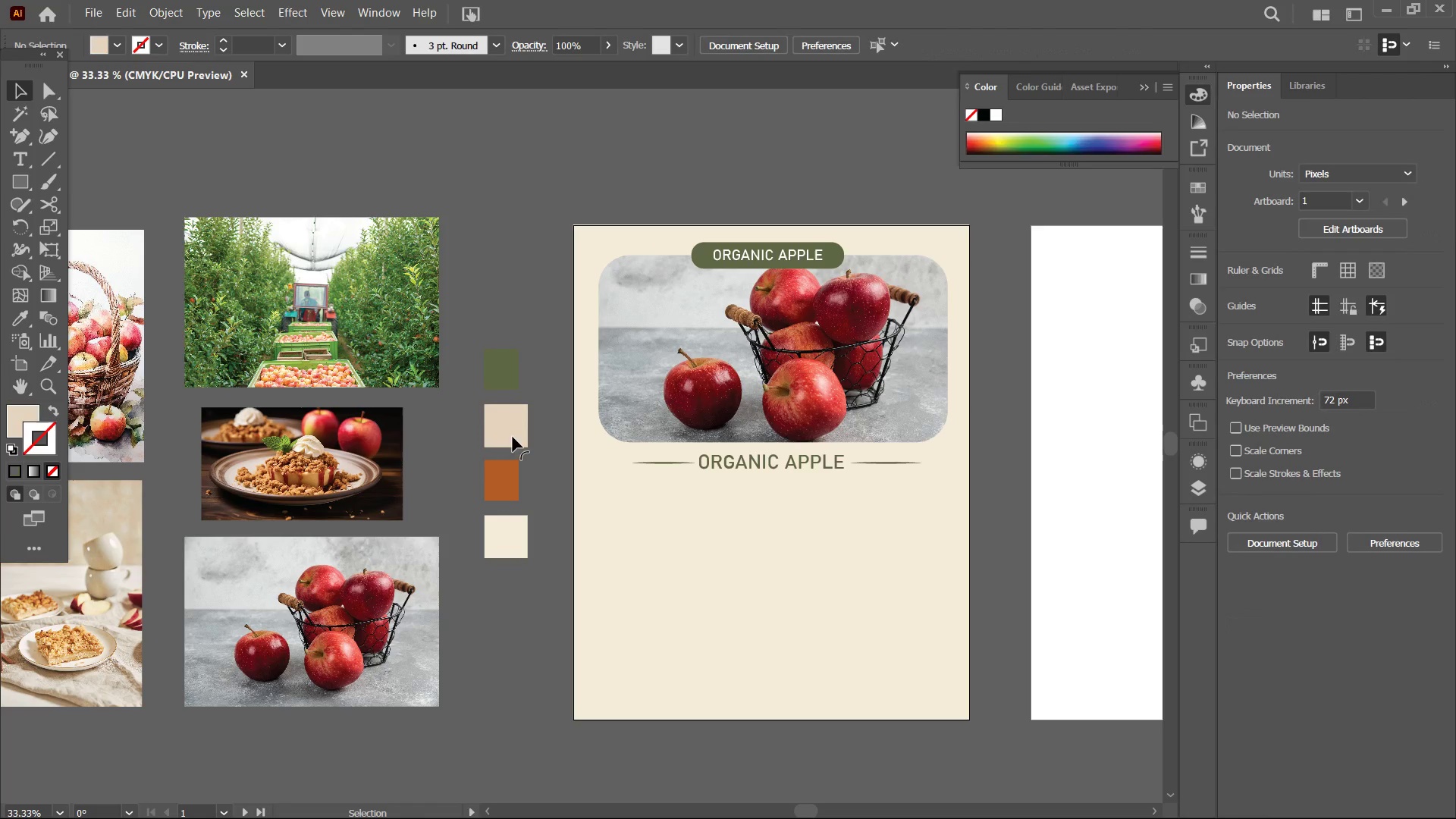 
left_click([513, 437])
 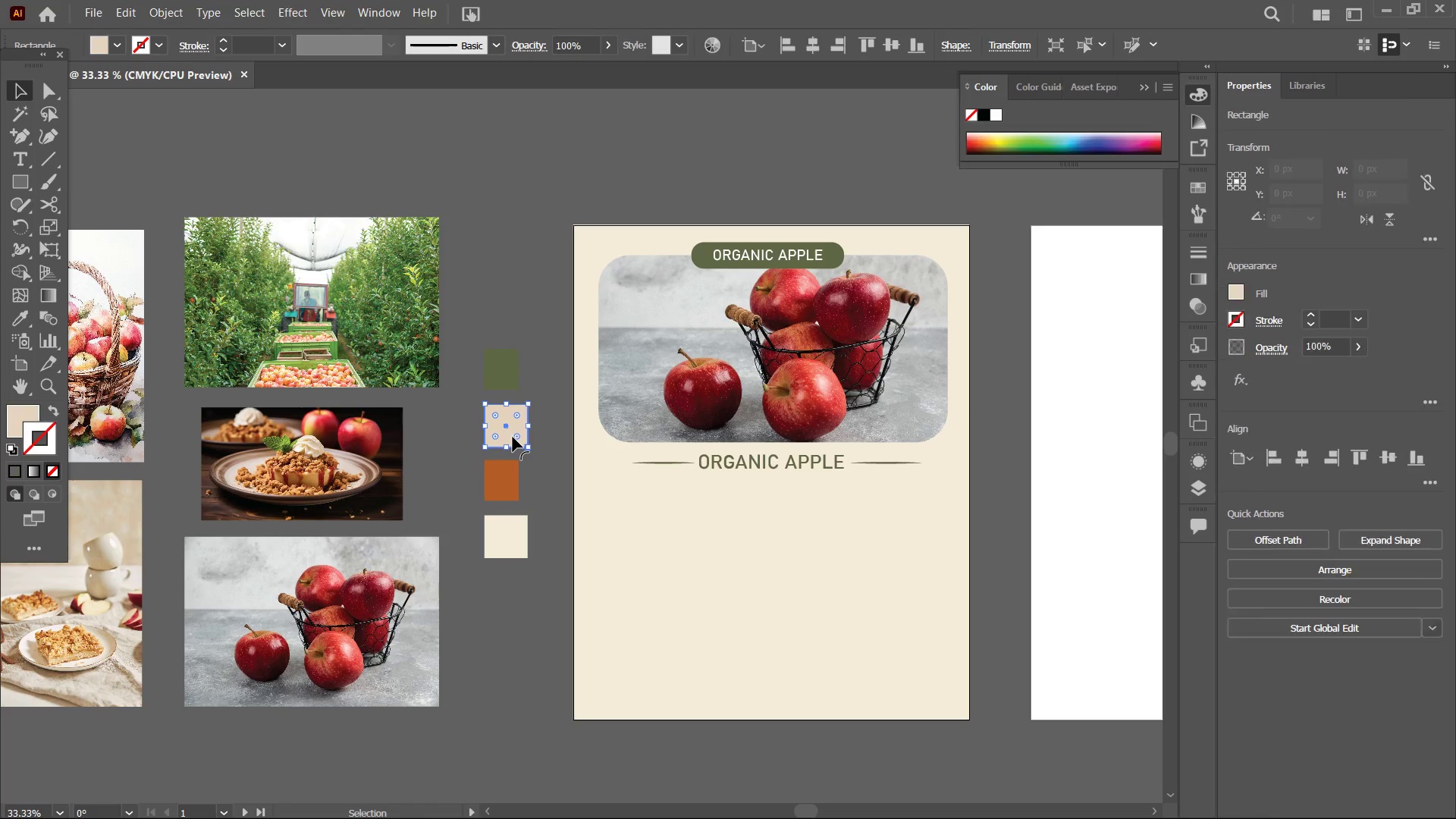 
key(Backspace)
 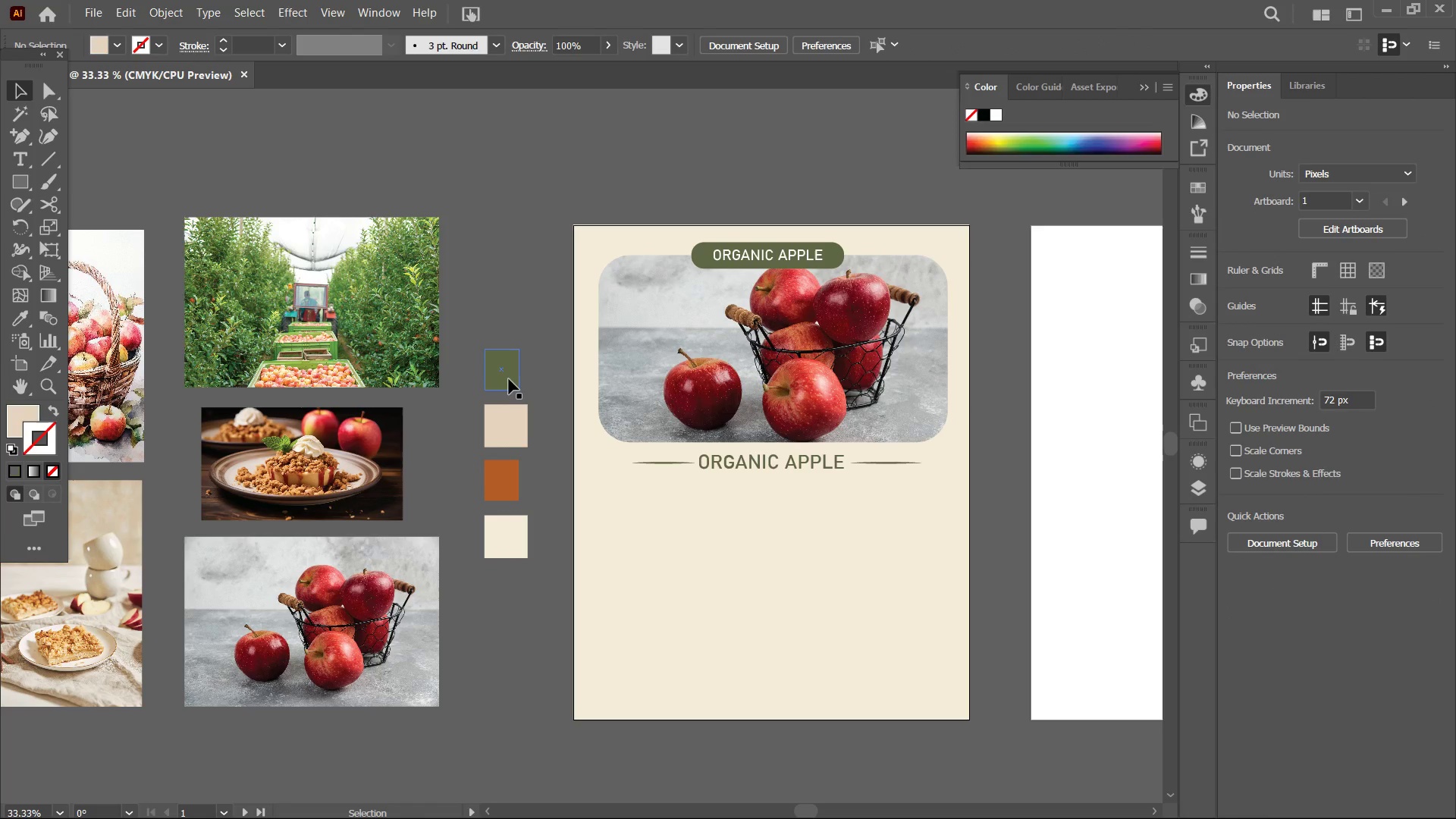 
left_click([509, 379])
 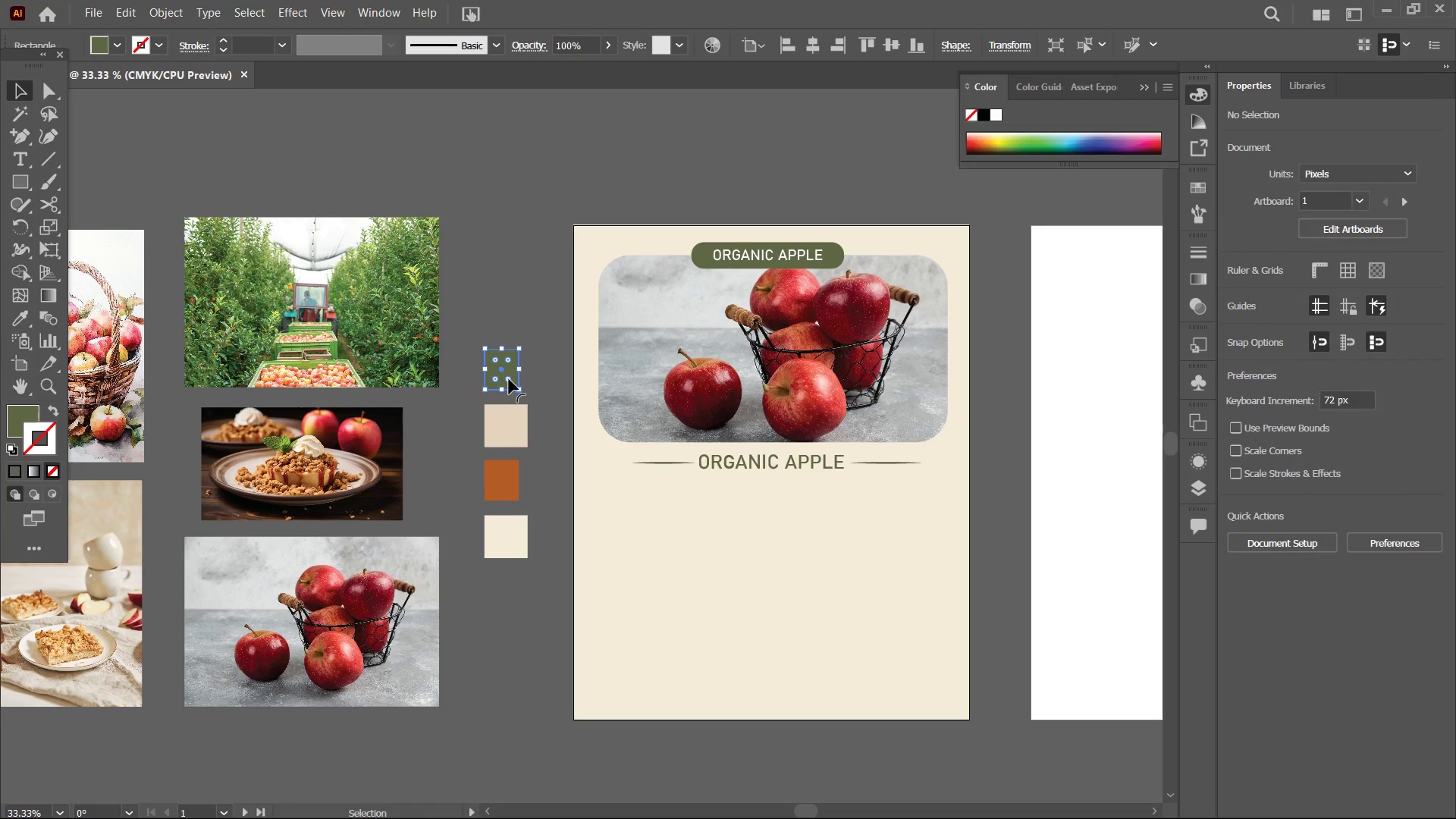 
key(Backspace)
 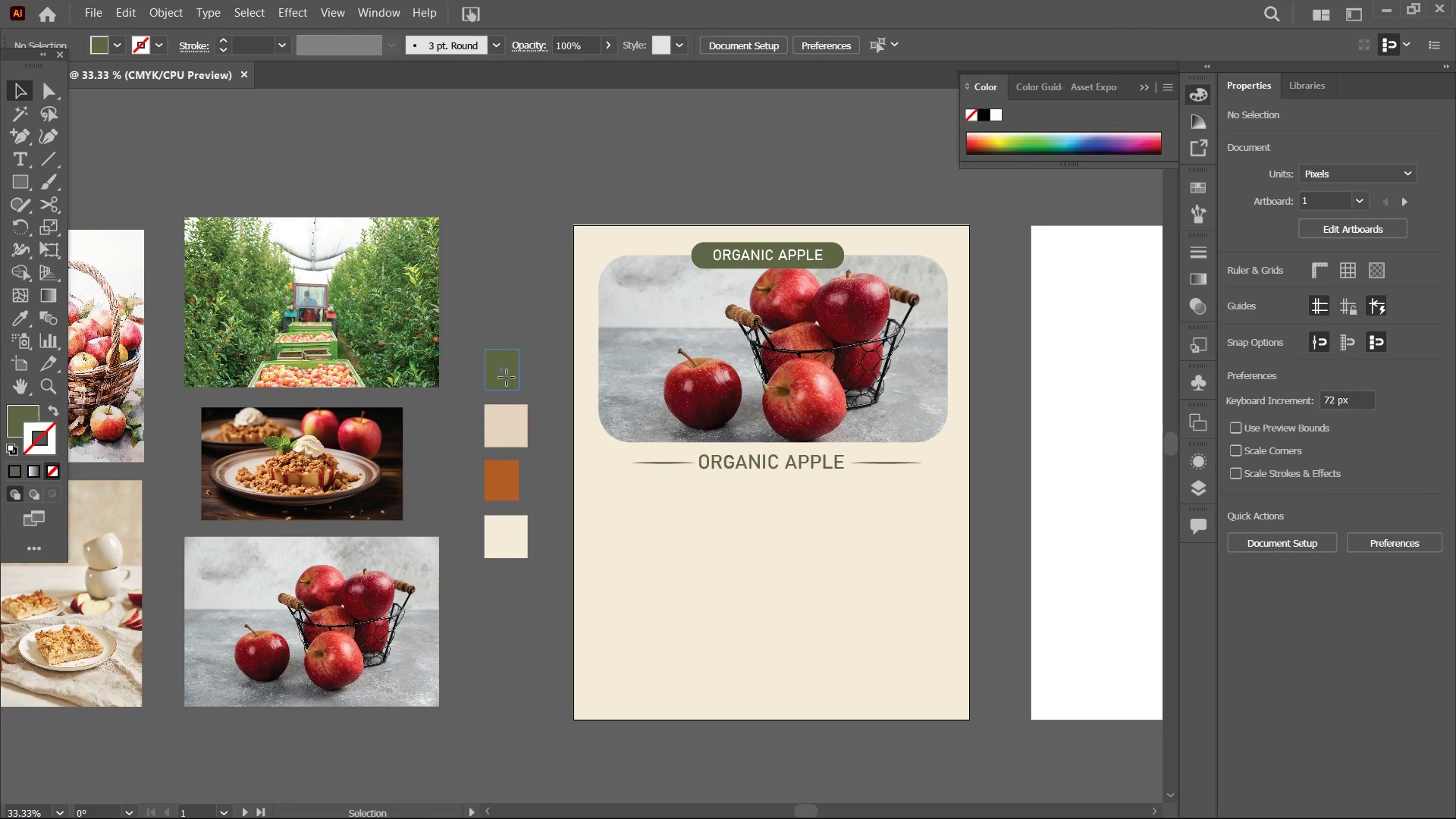 
left_click([507, 378])
 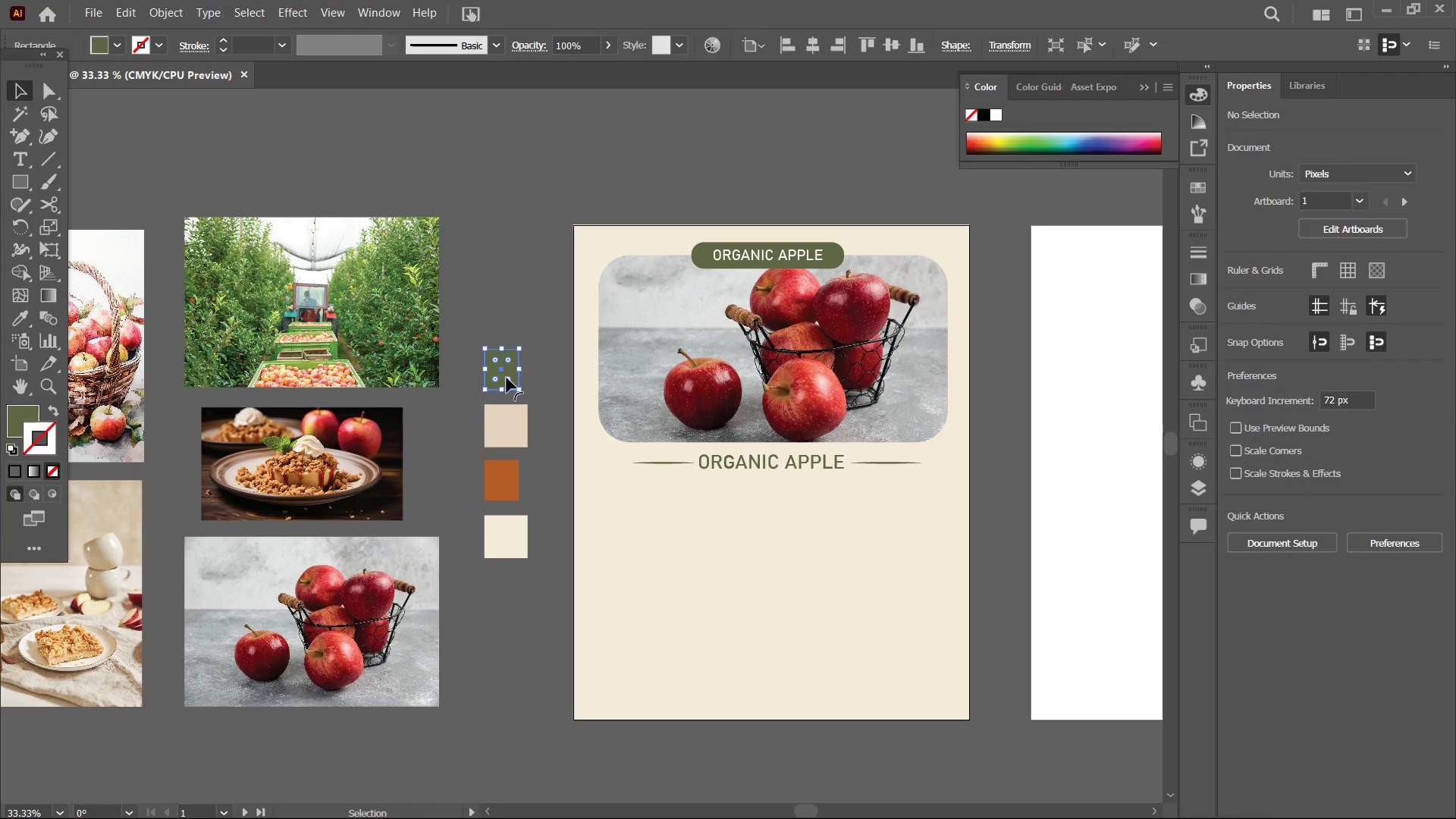 
key(Backspace)
 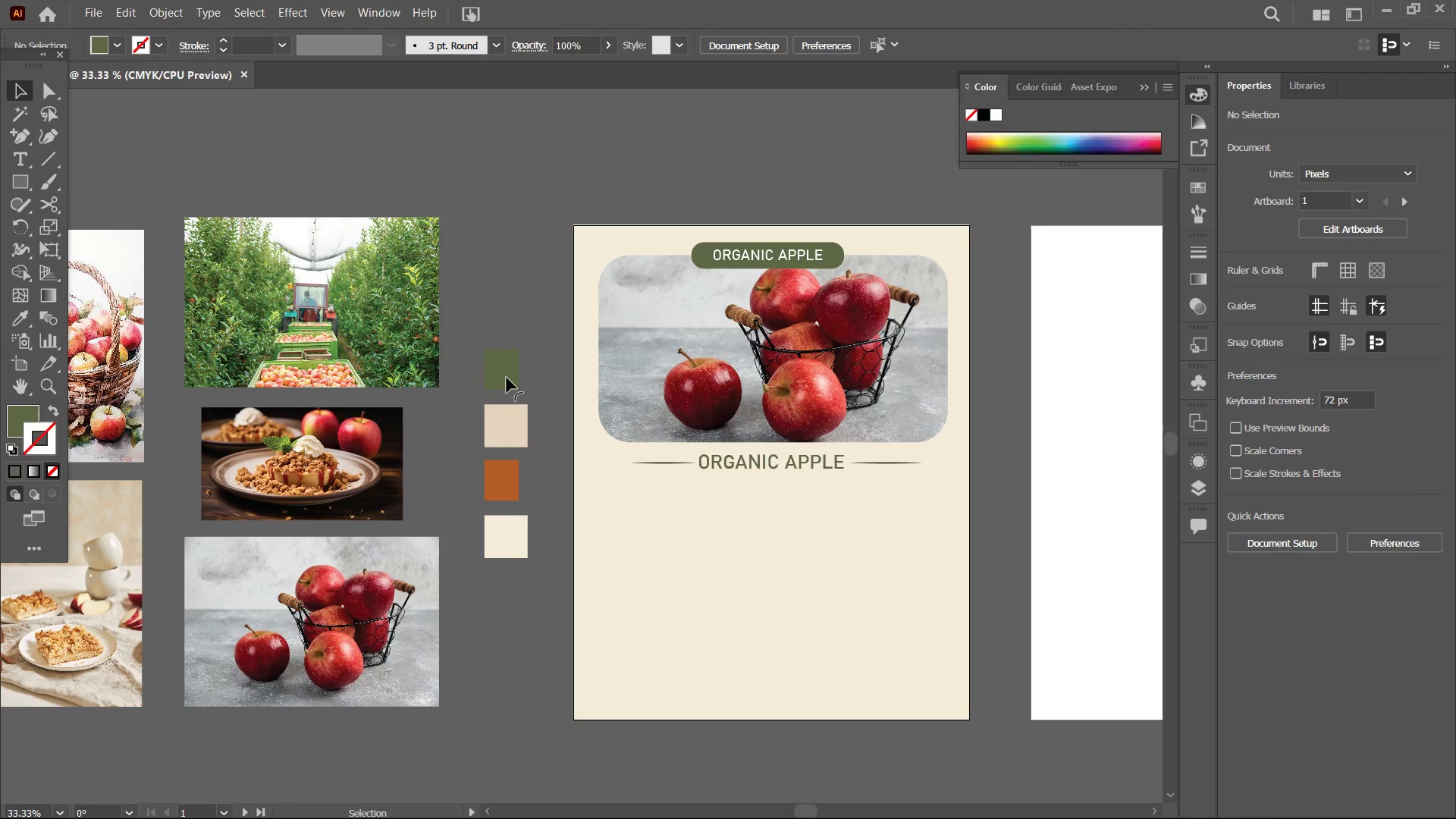 
left_click([507, 378])
 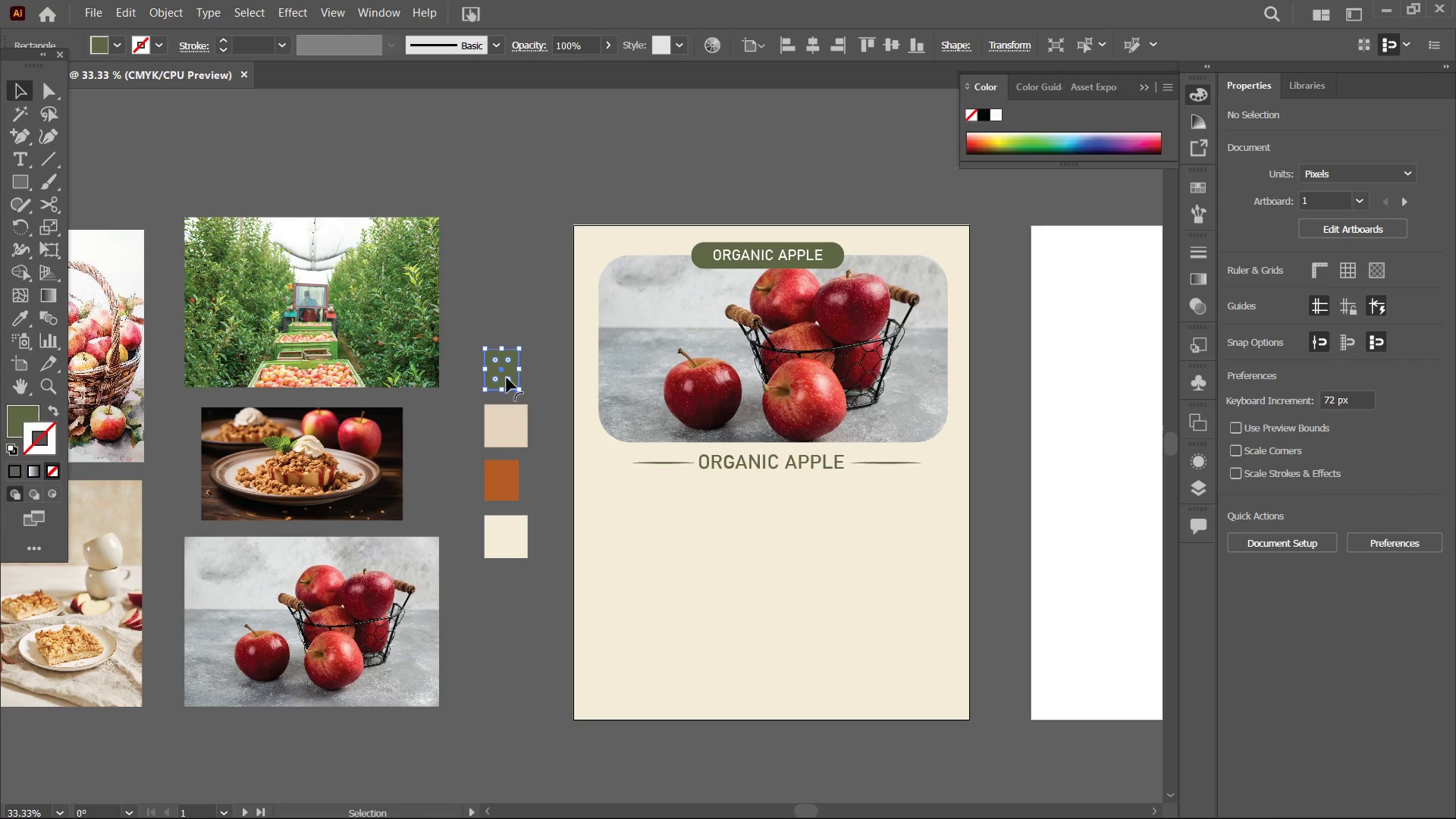 
key(Backspace)
 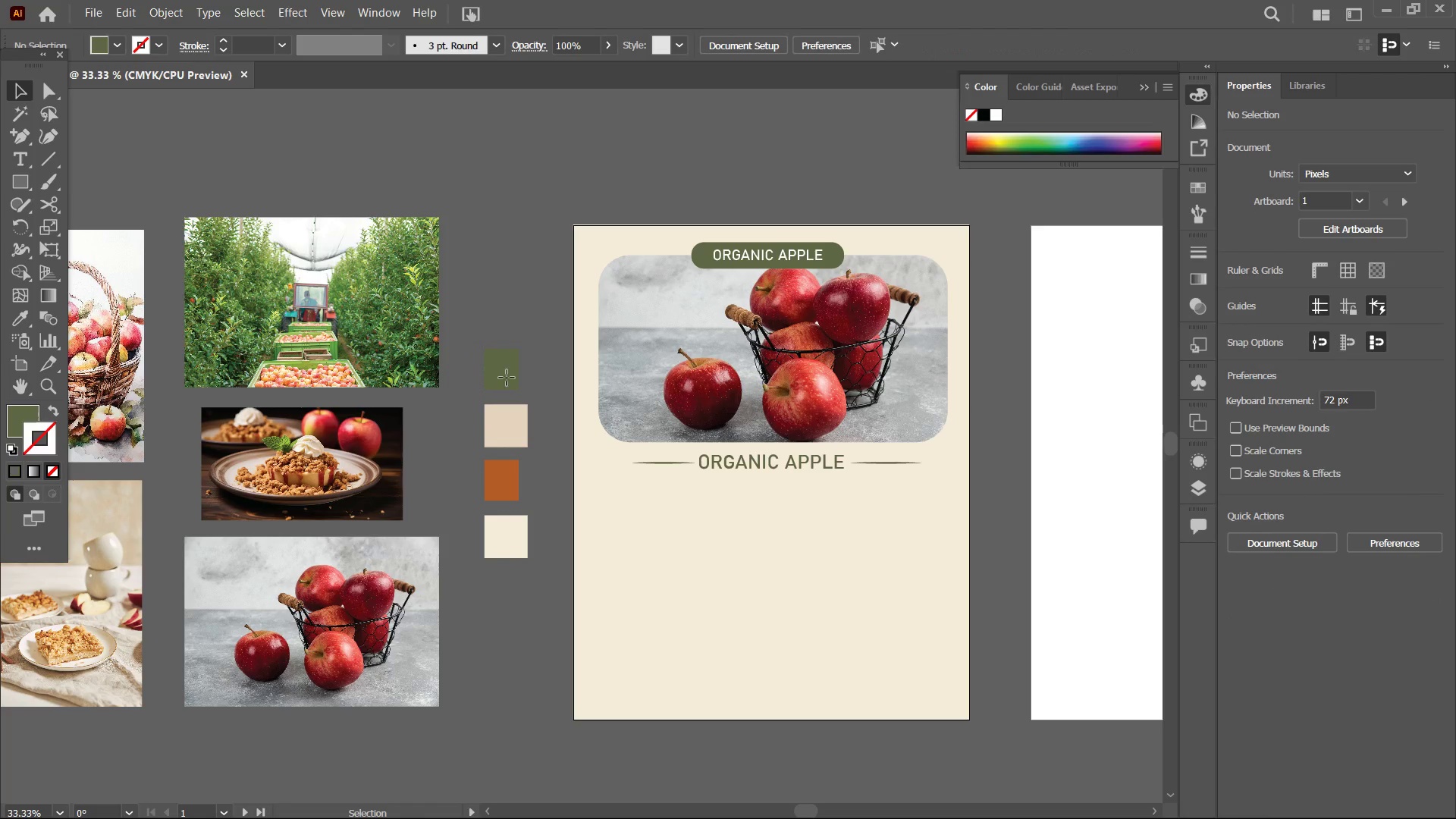 
left_click([507, 378])
 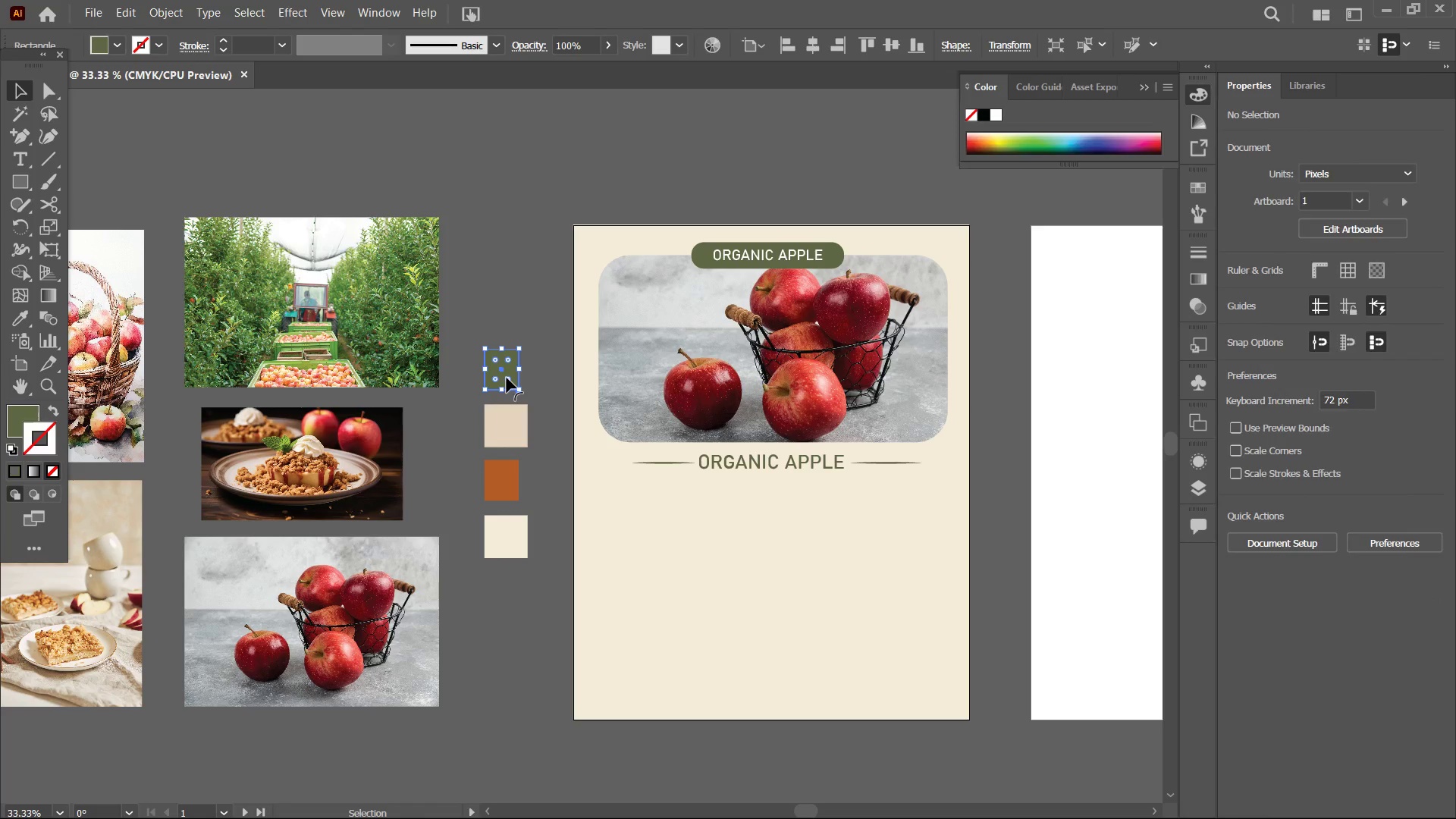 
key(Backspace)
 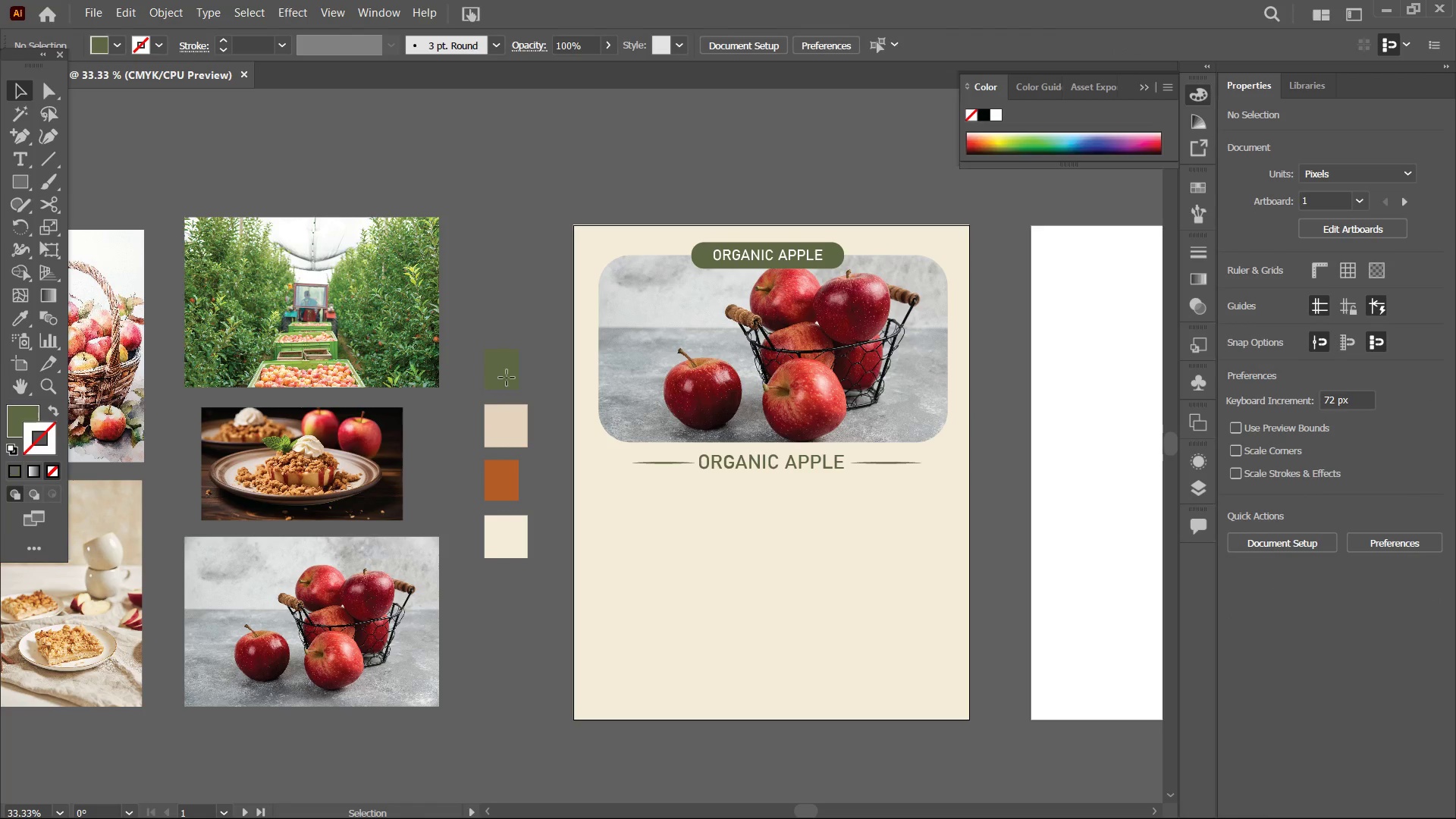 
left_click([507, 378])
 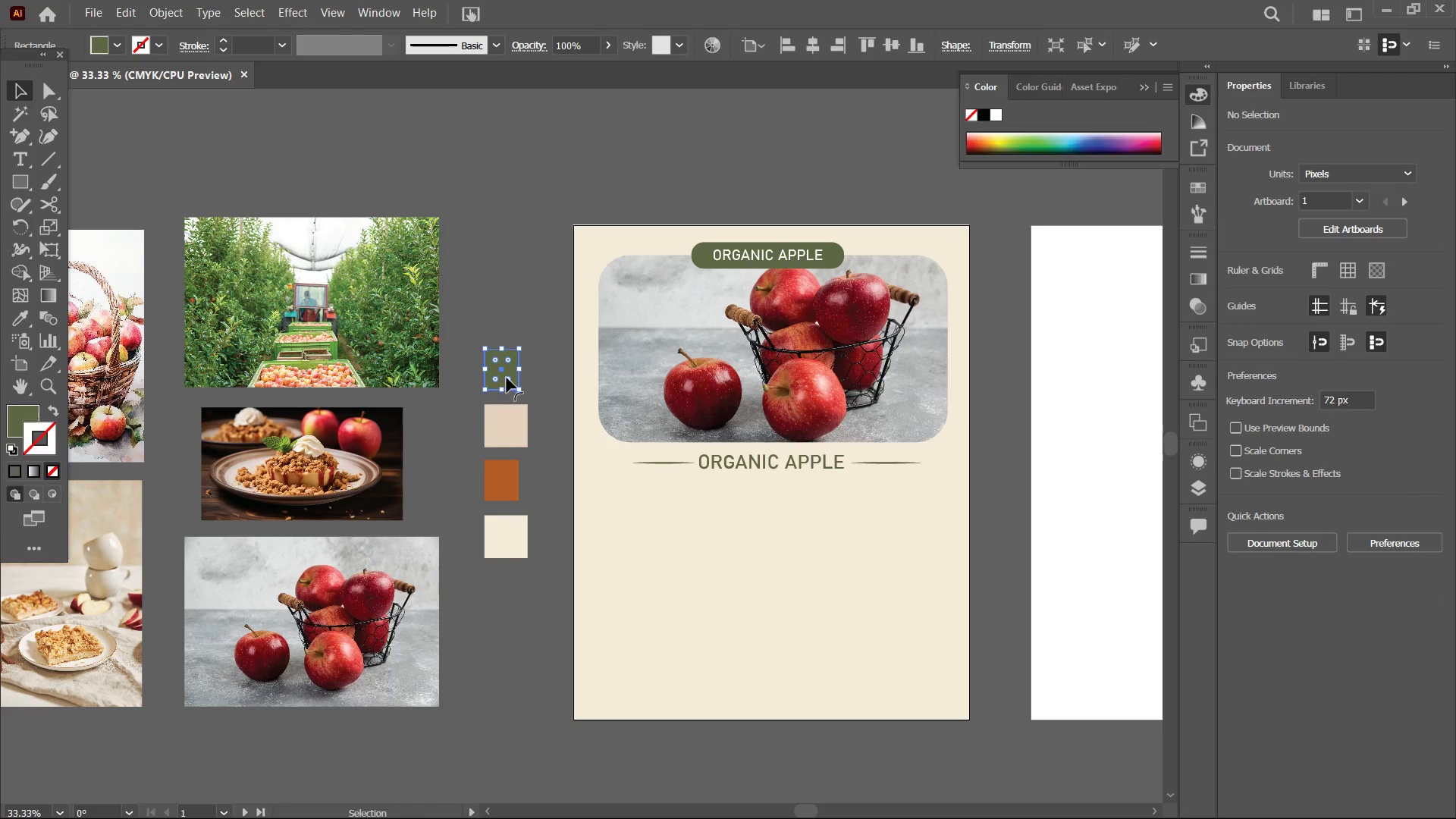 
key(Backspace)
 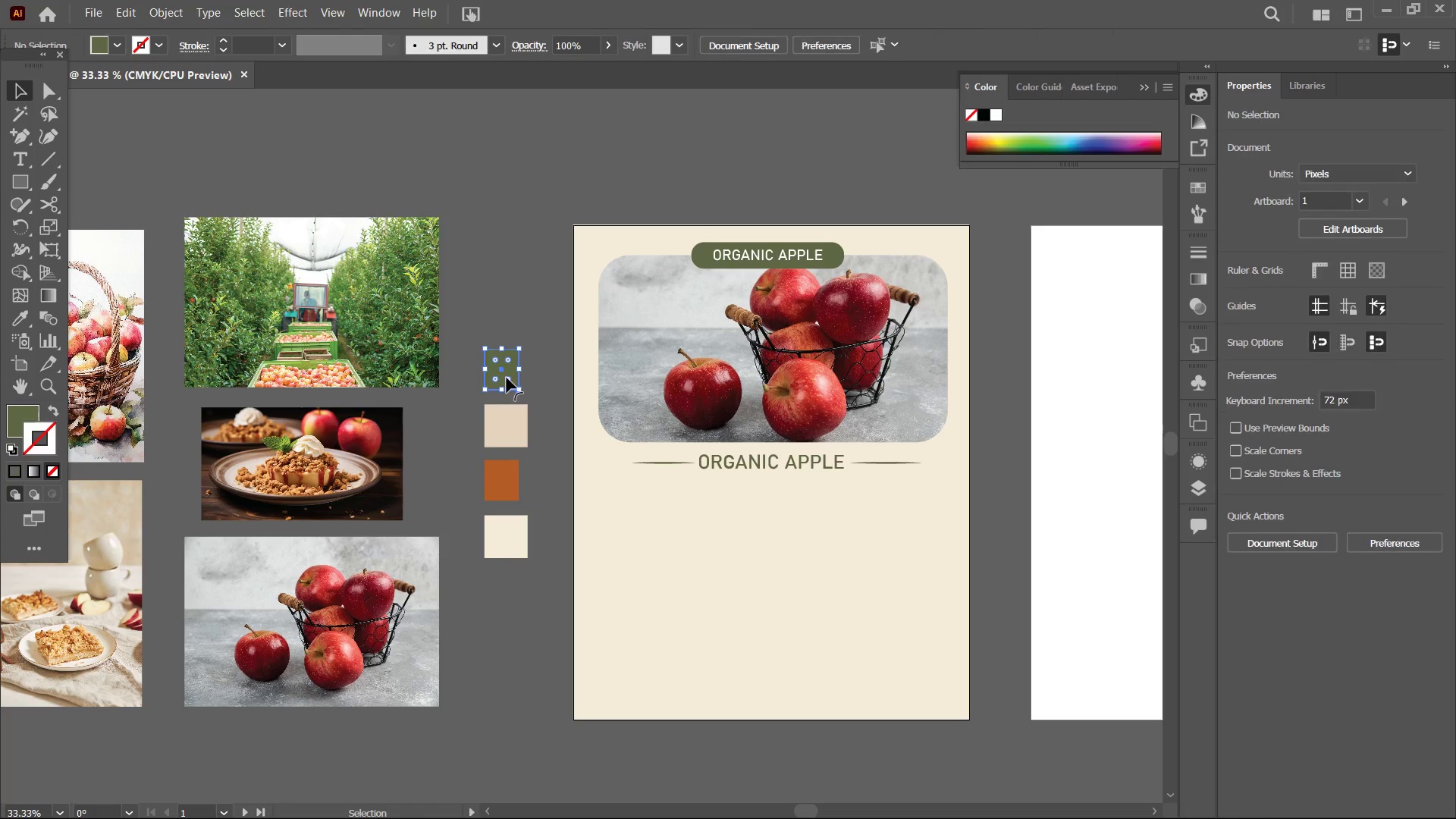 
left_click([507, 378])
 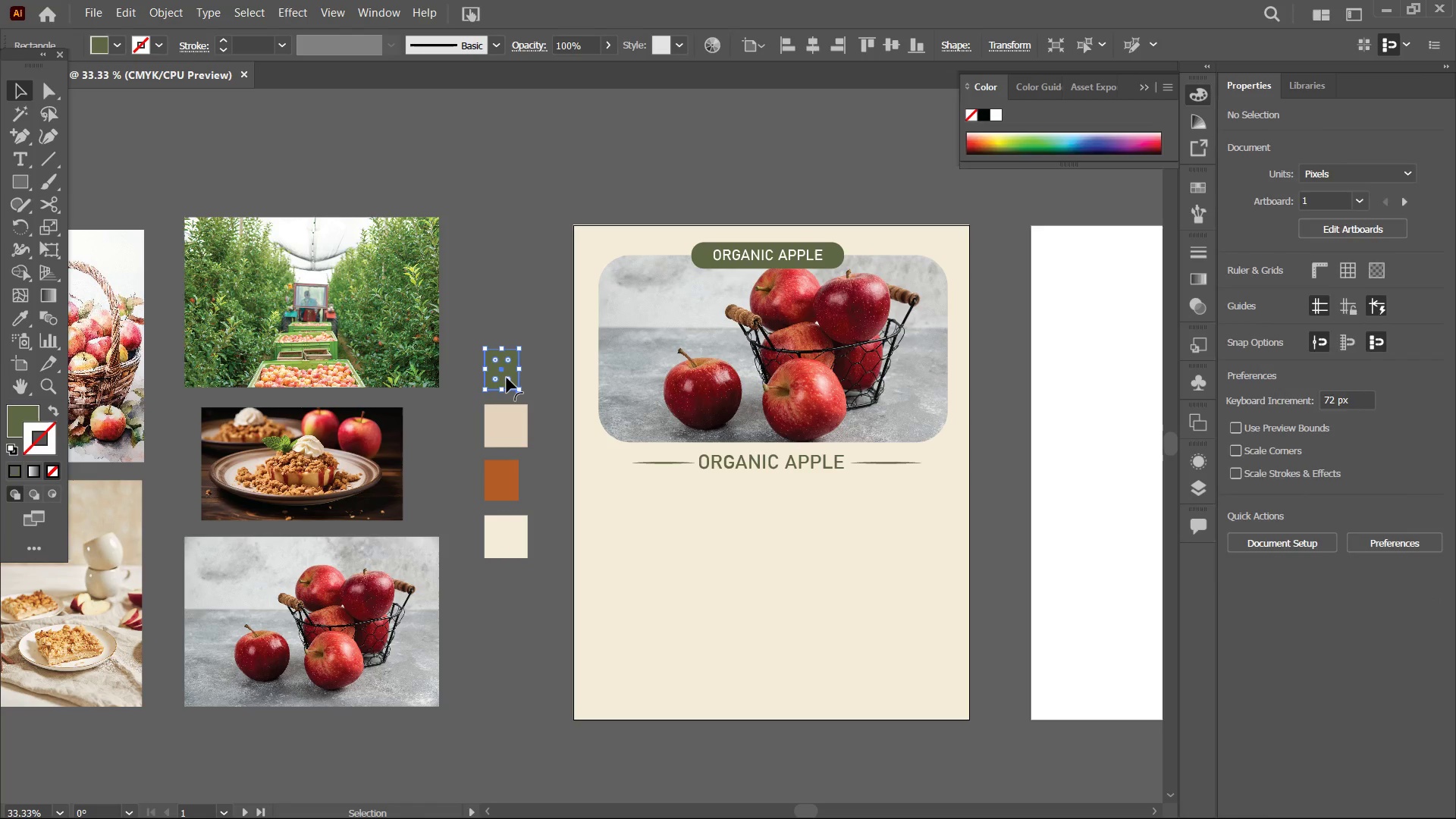 
key(Backspace)
 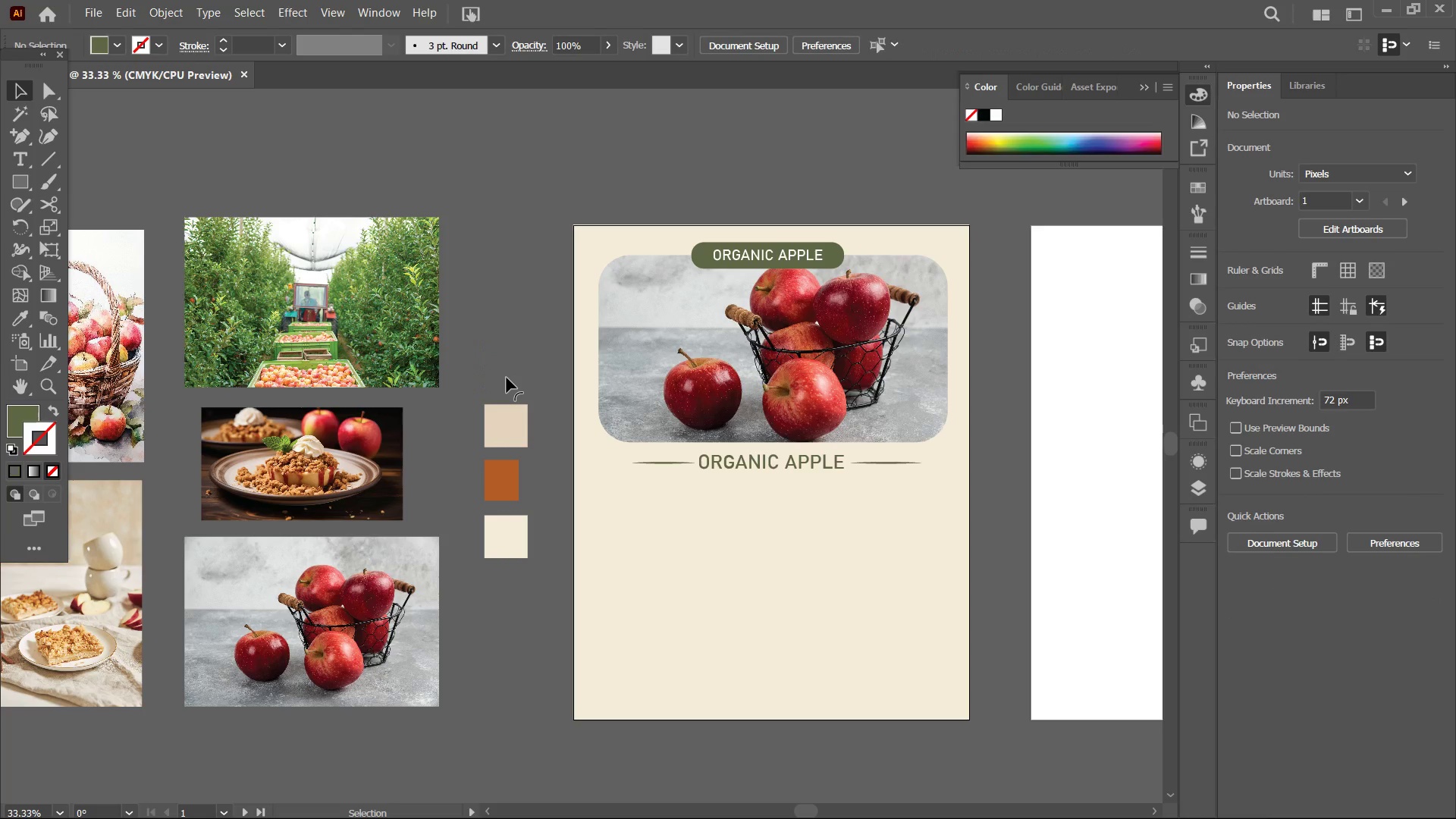 
key(Control+Z)
 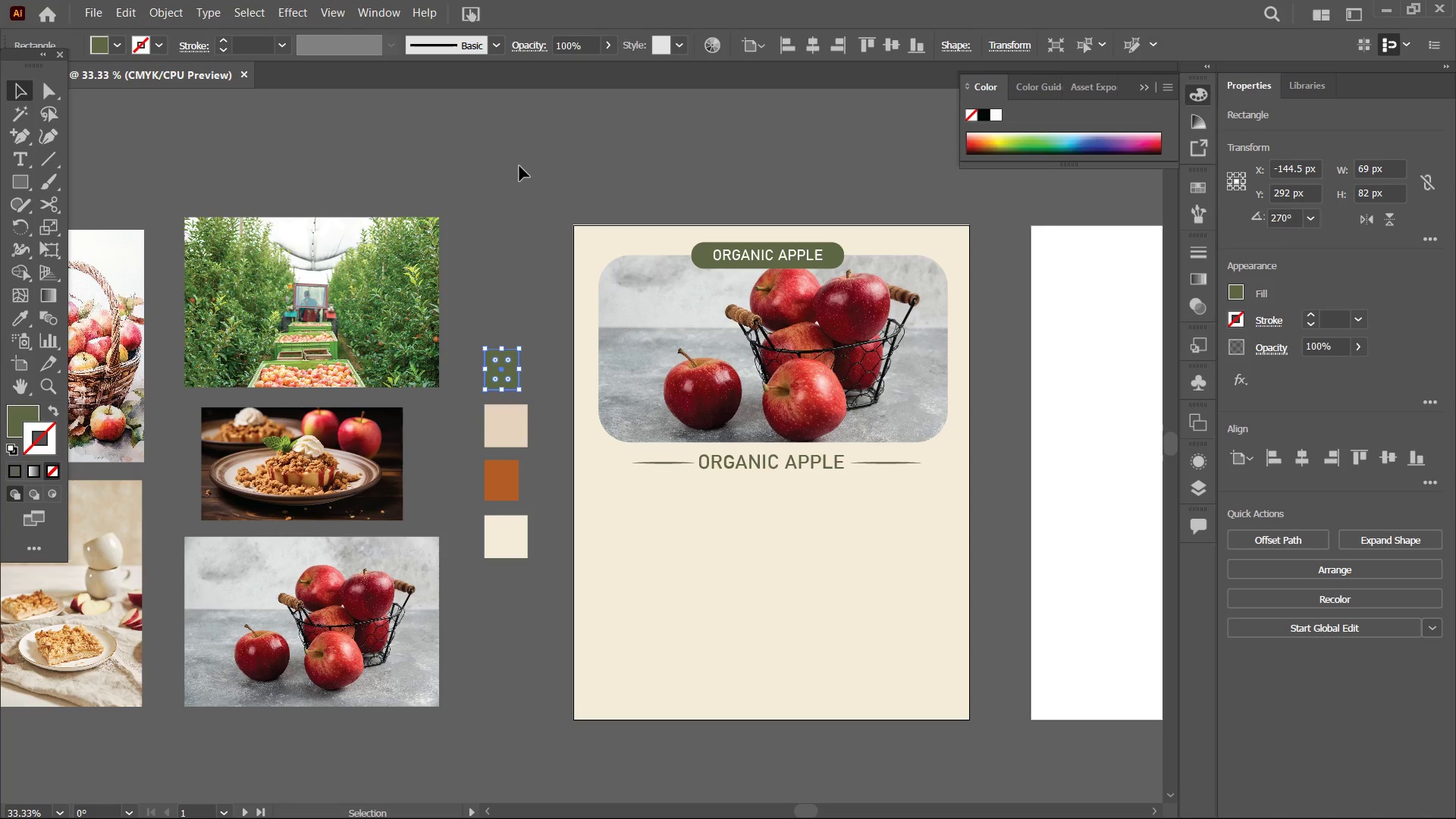 
left_click([519, 166])
 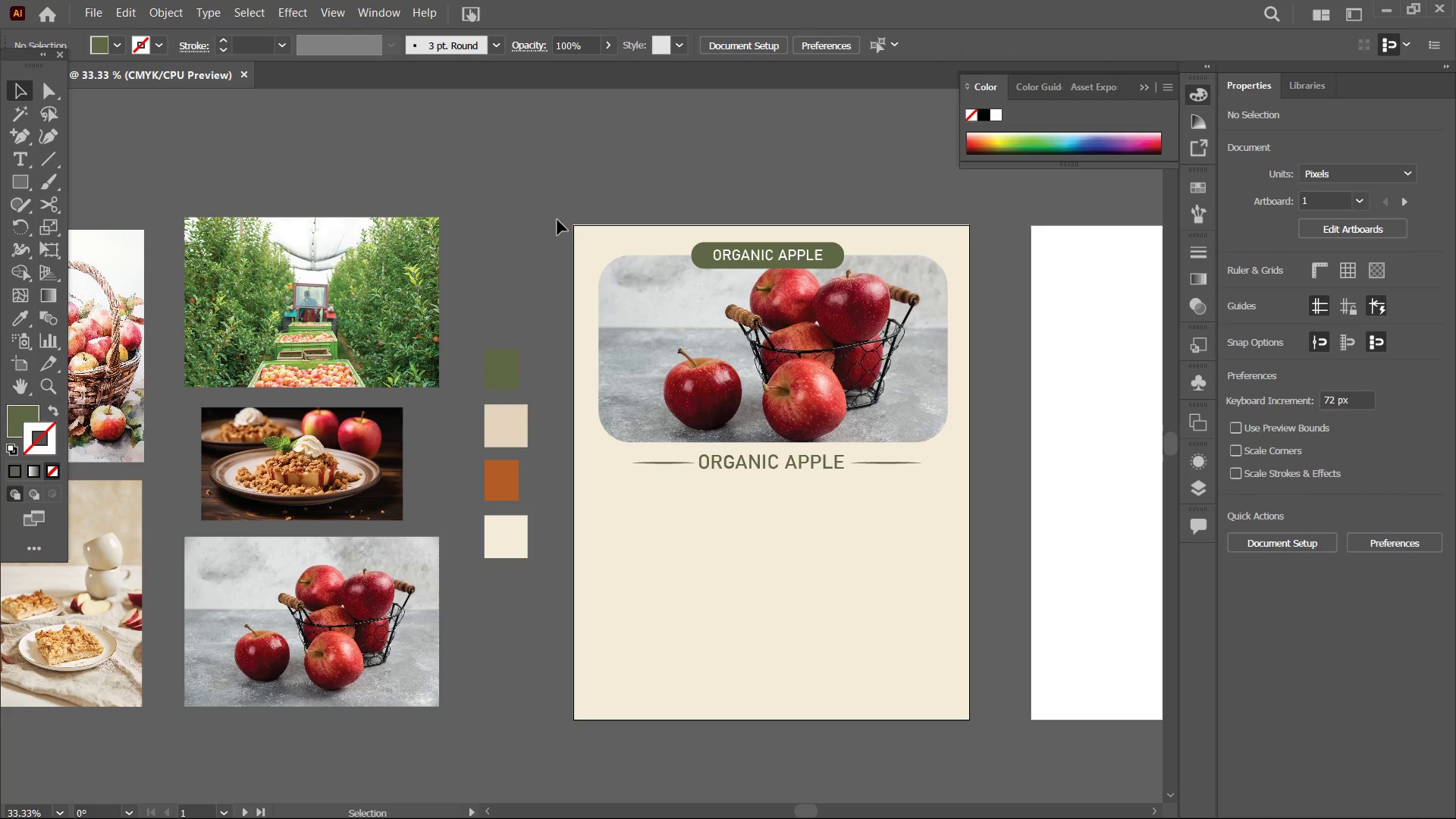 
hold_key(key=Space, duration=1.3)
 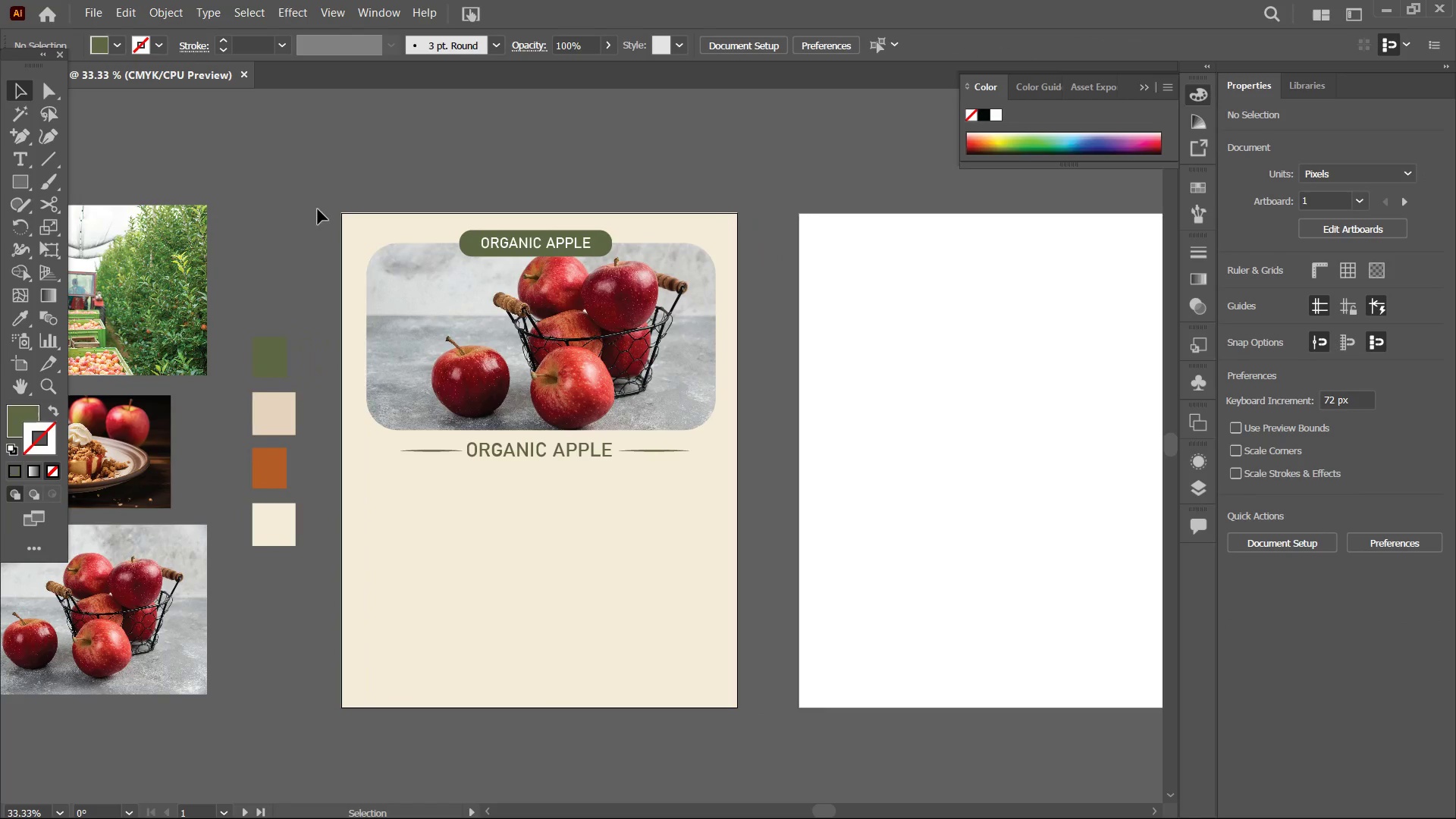 
left_click_drag(start_coordinate=[553, 221], to_coordinate=[319, 209])
 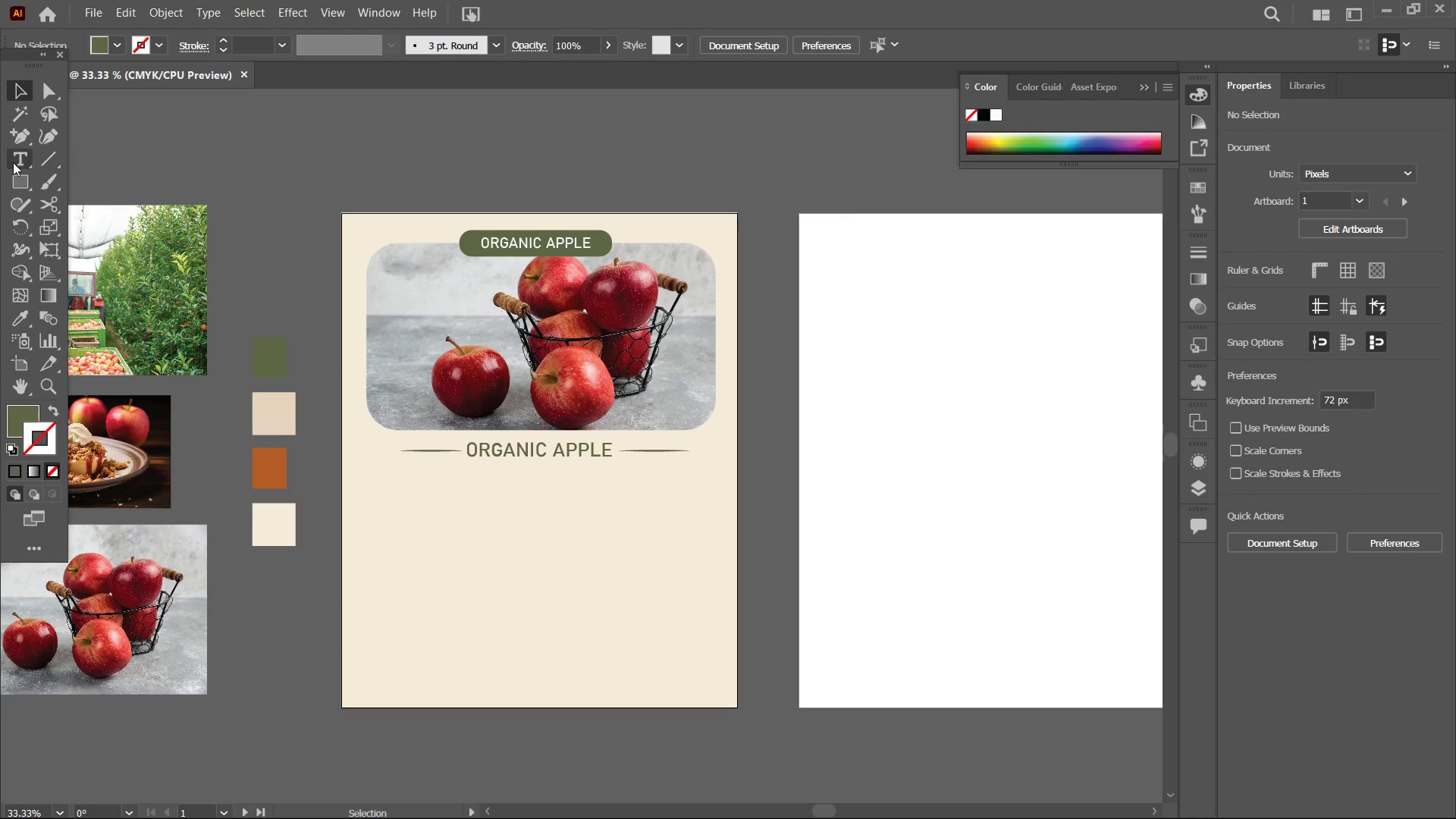 
double_click([444, 486])
 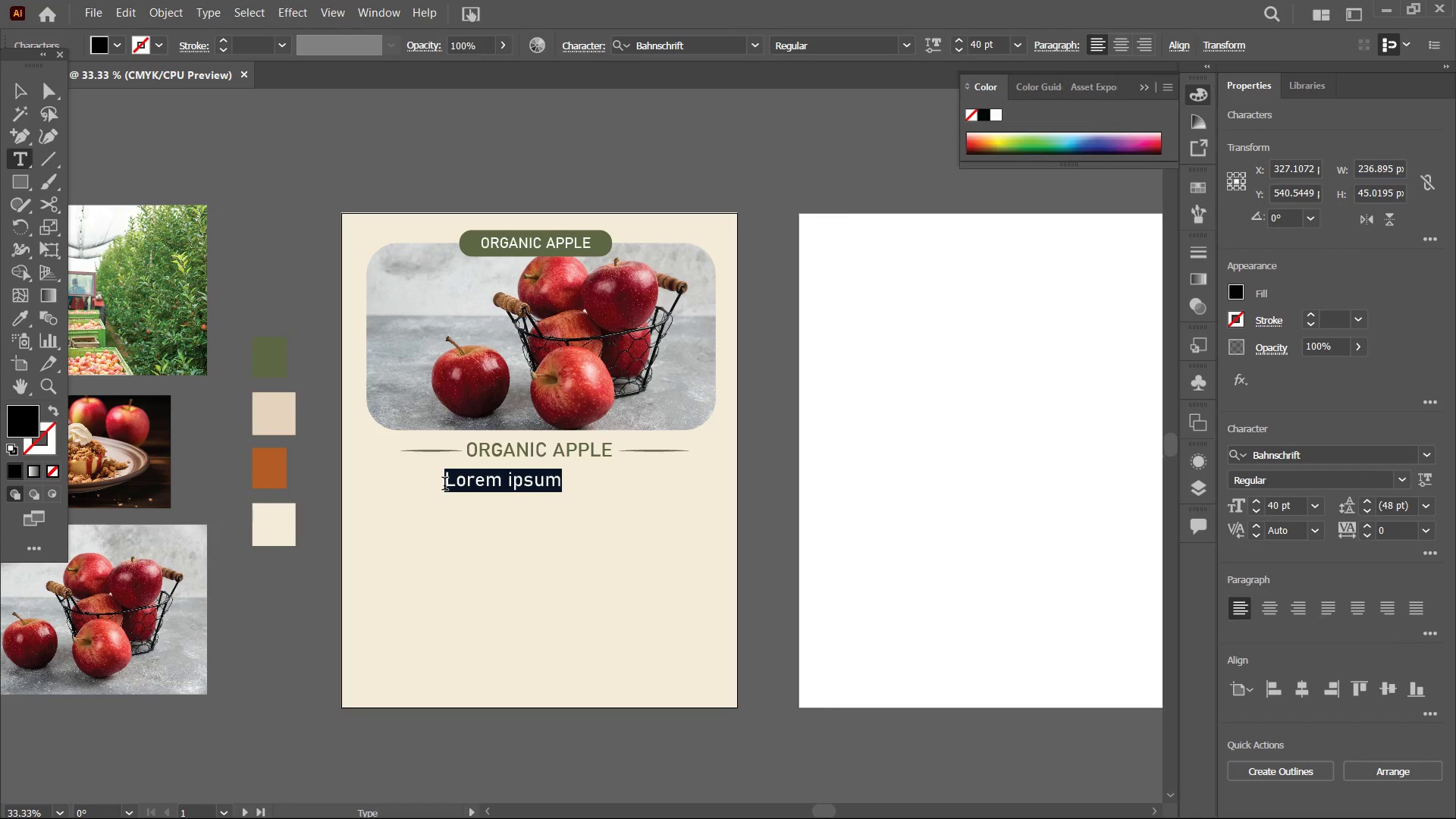 
type(HONEYCRISO)
key(Backspace)
type(P)
 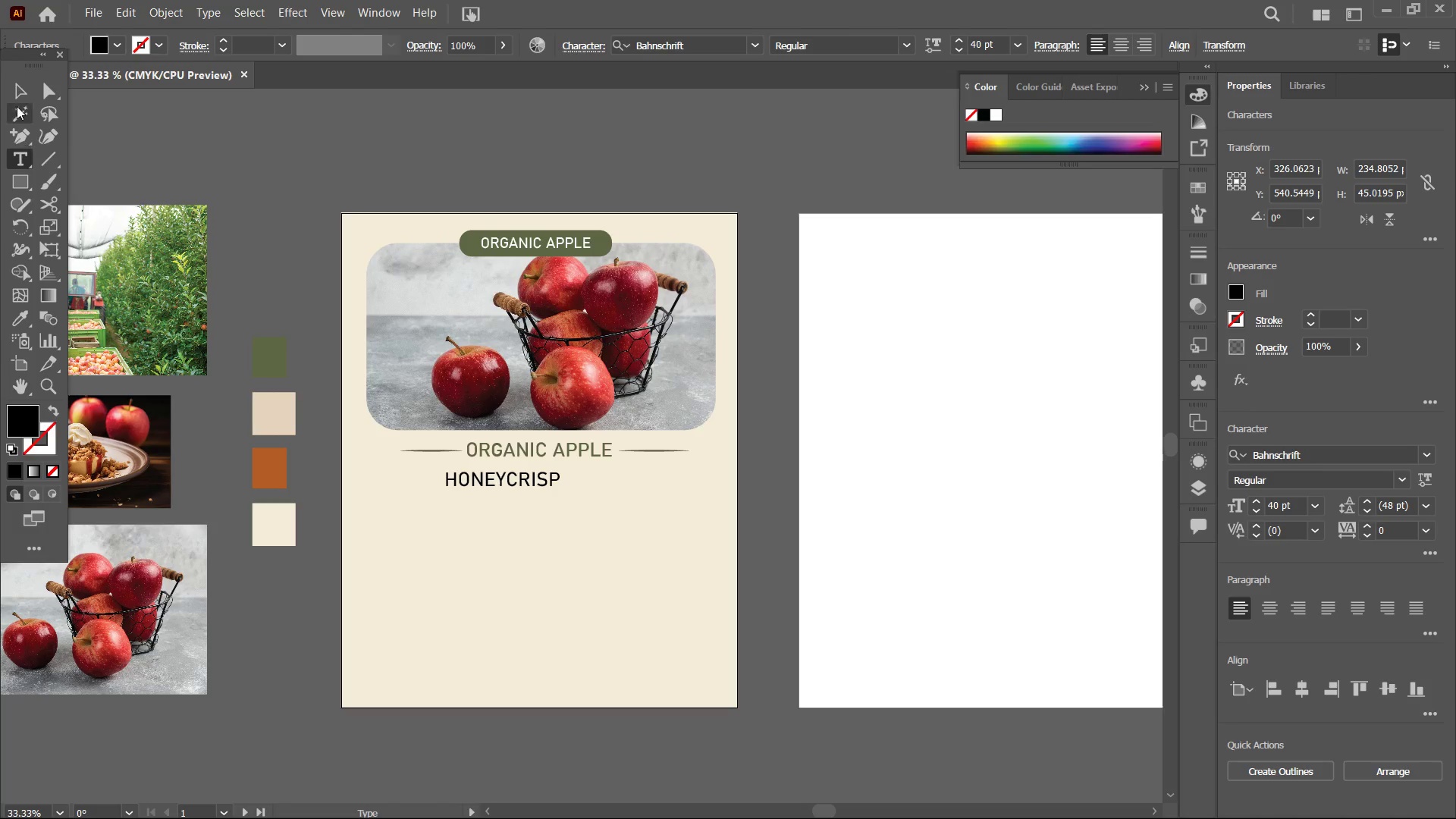 
left_click([15, 102])
 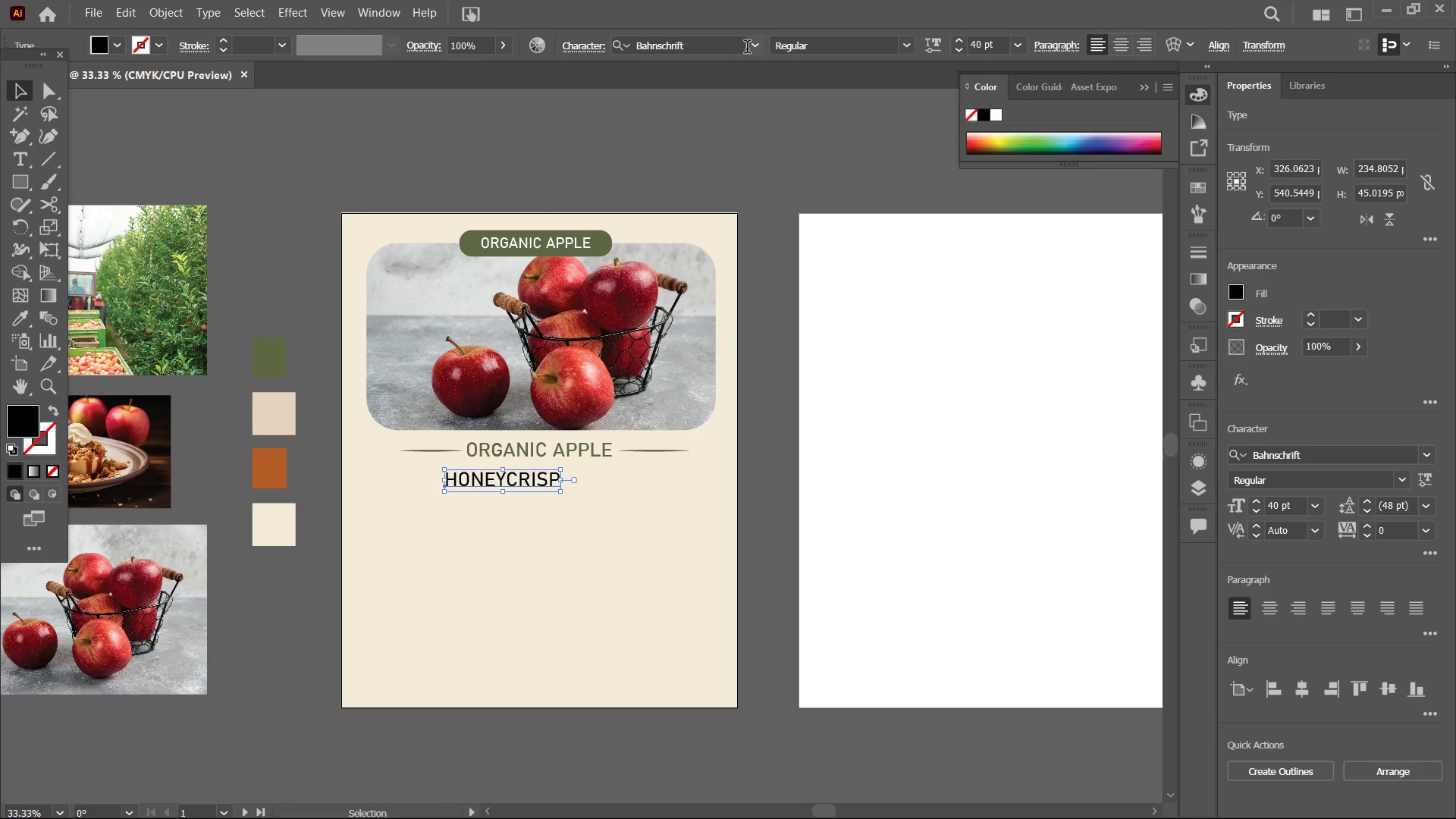 
left_click([755, 49])
 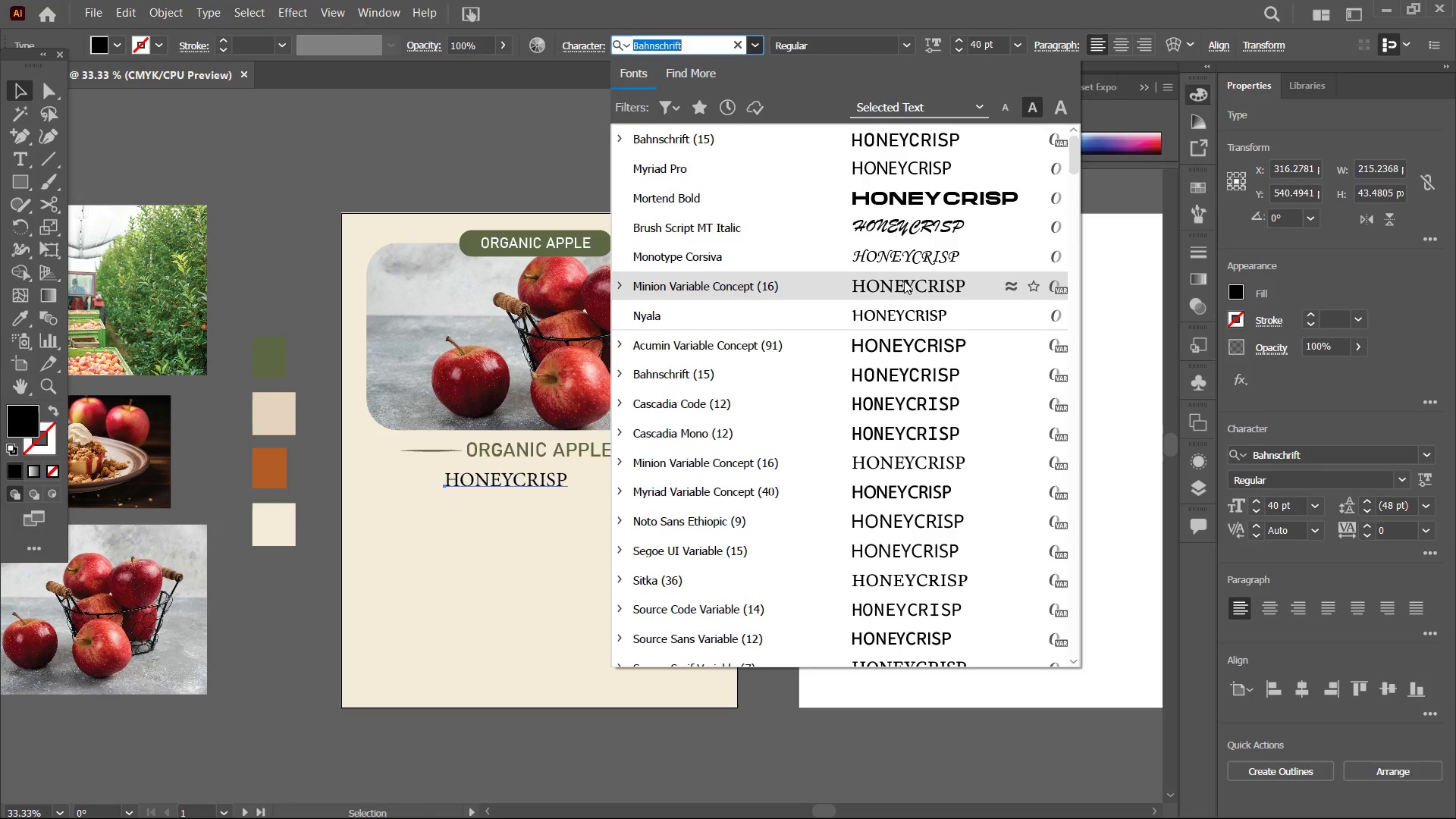 
left_click([904, 281])
 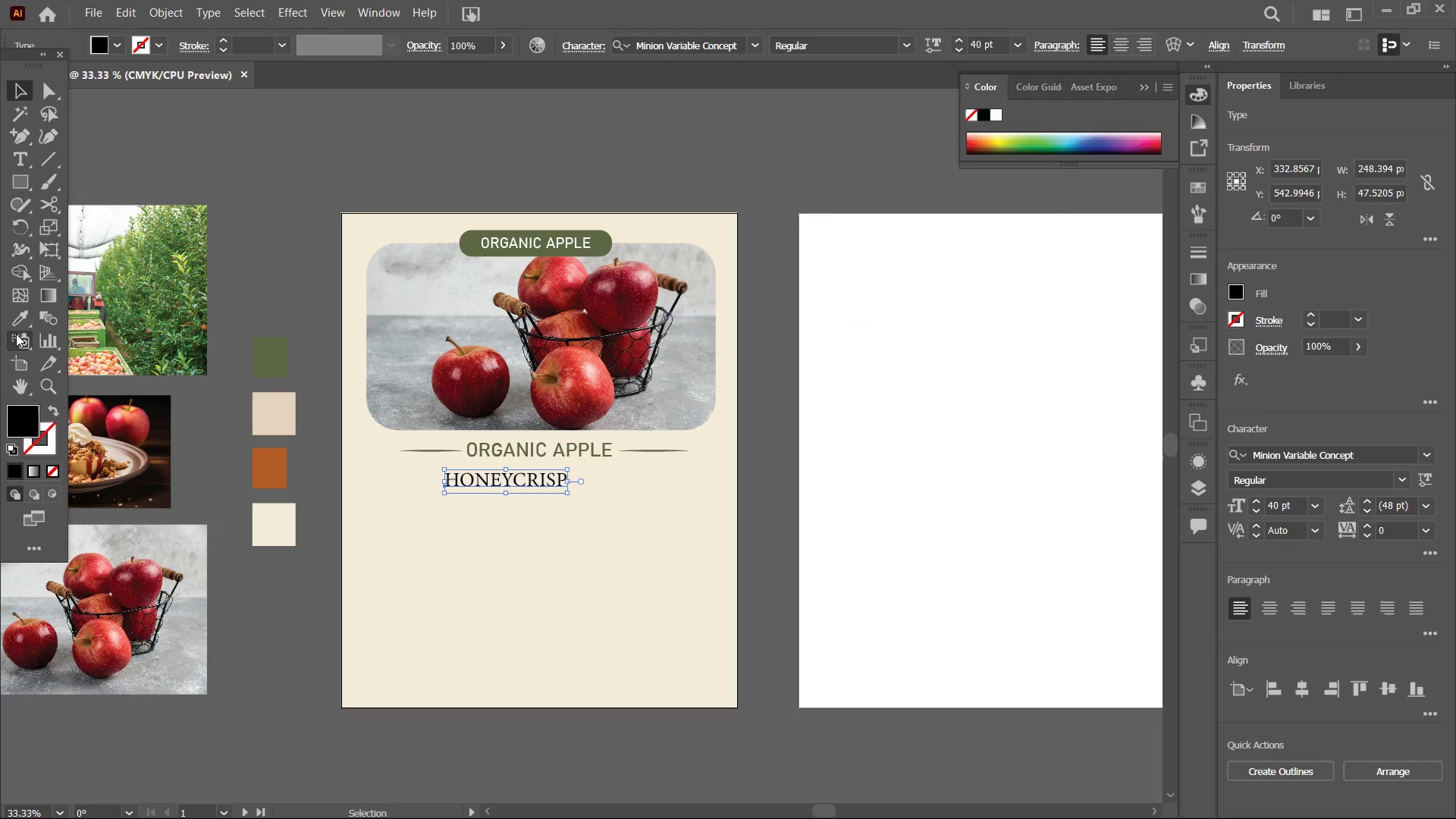 
left_click([19, 325])
 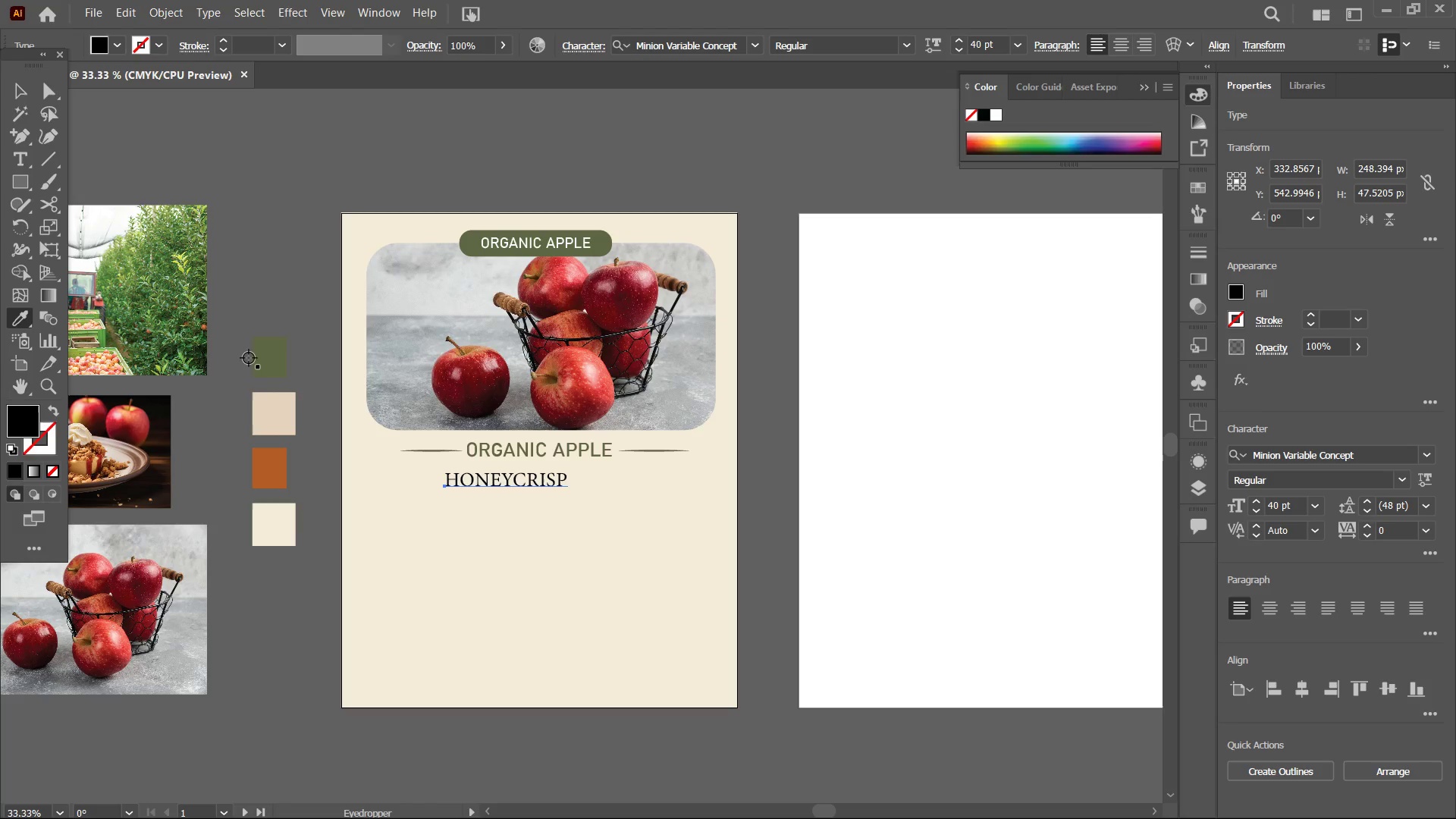 
left_click([263, 357])
 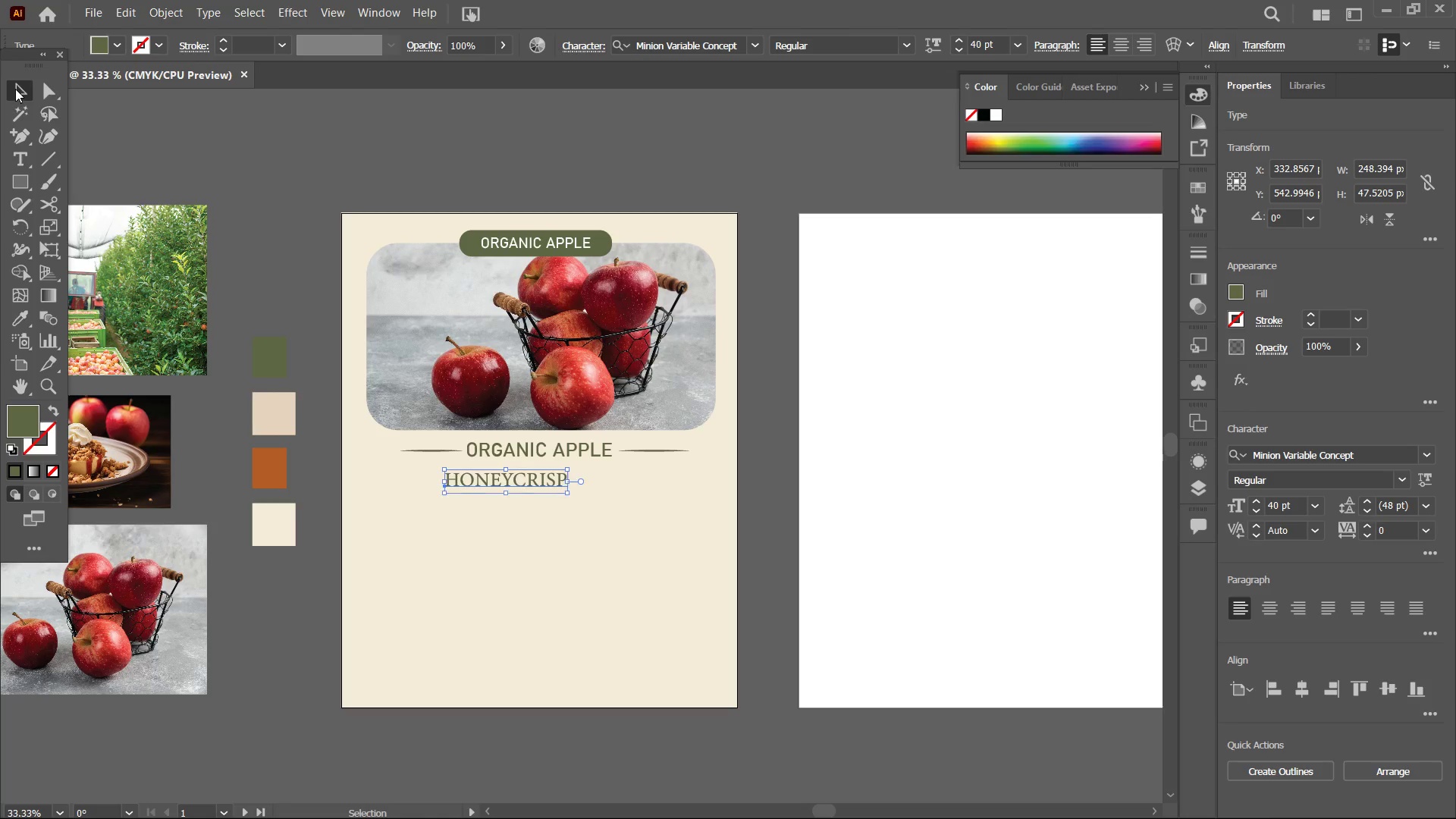 
hold_key(key=ShiftLeft, duration=1.58)
left_click_drag(start_coordinate=[504, 496], to_coordinate=[507, 510])
 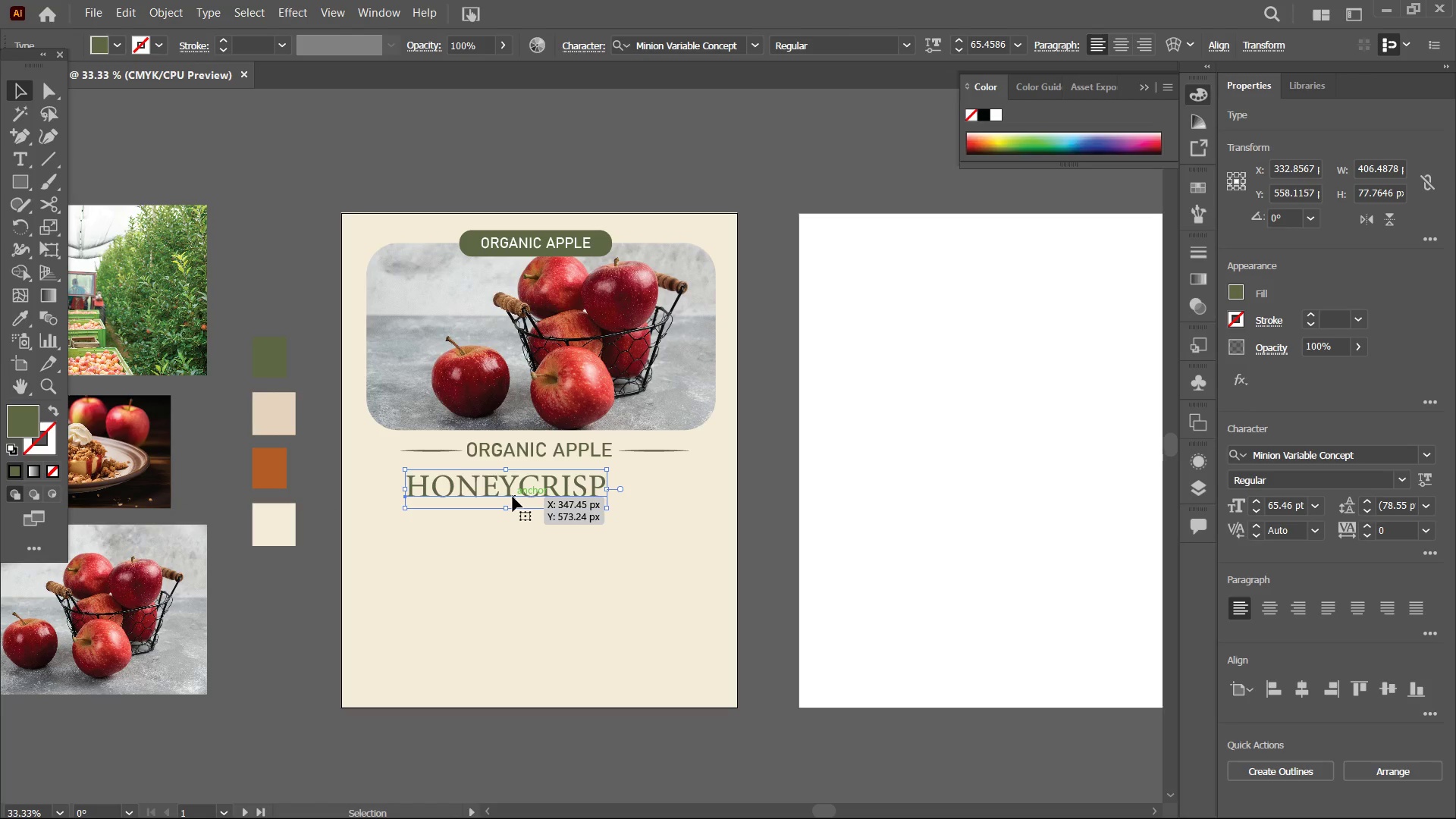 
left_click_drag(start_coordinate=[513, 497], to_coordinate=[535, 494])
 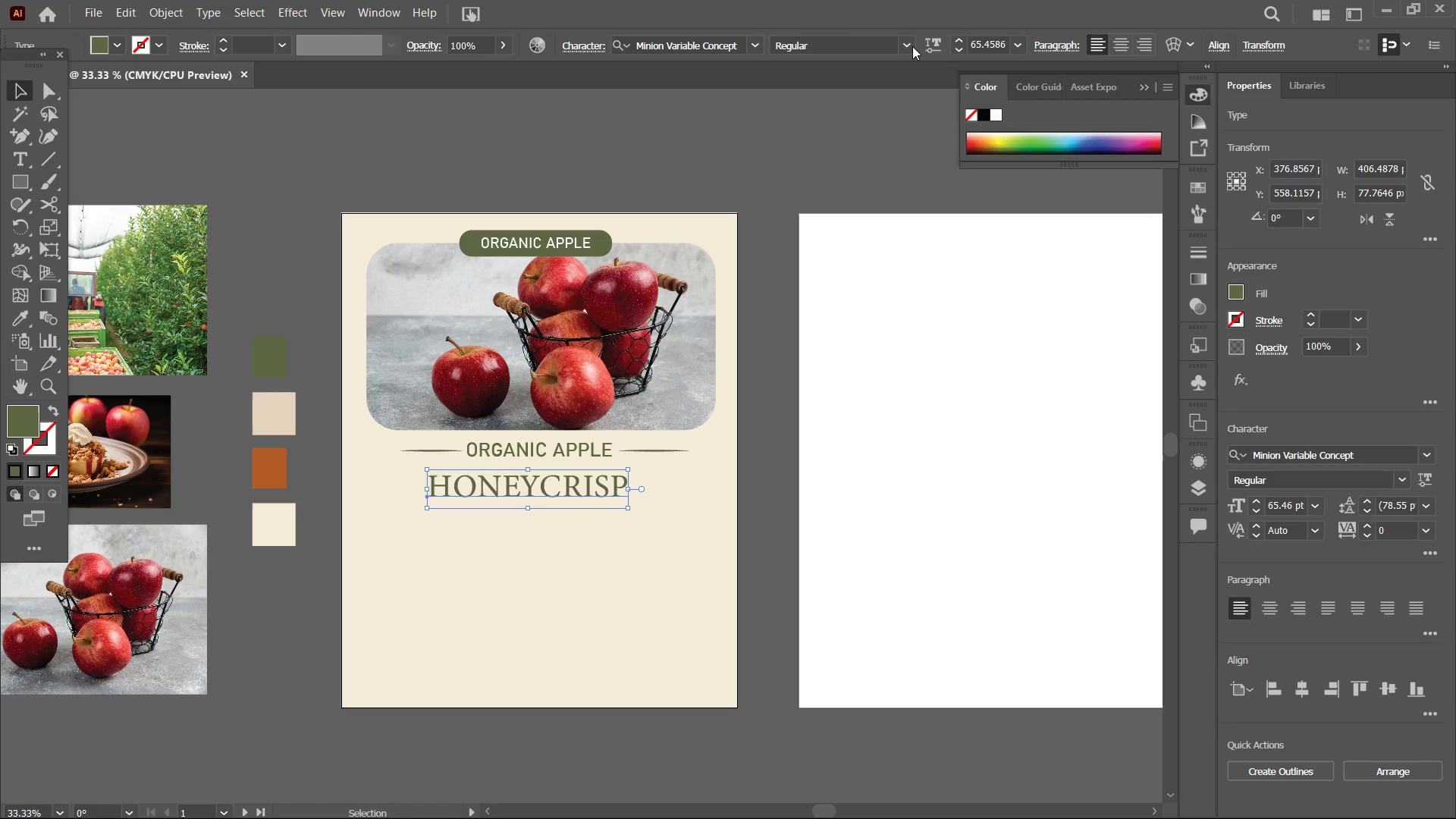 
left_click([906, 46])
 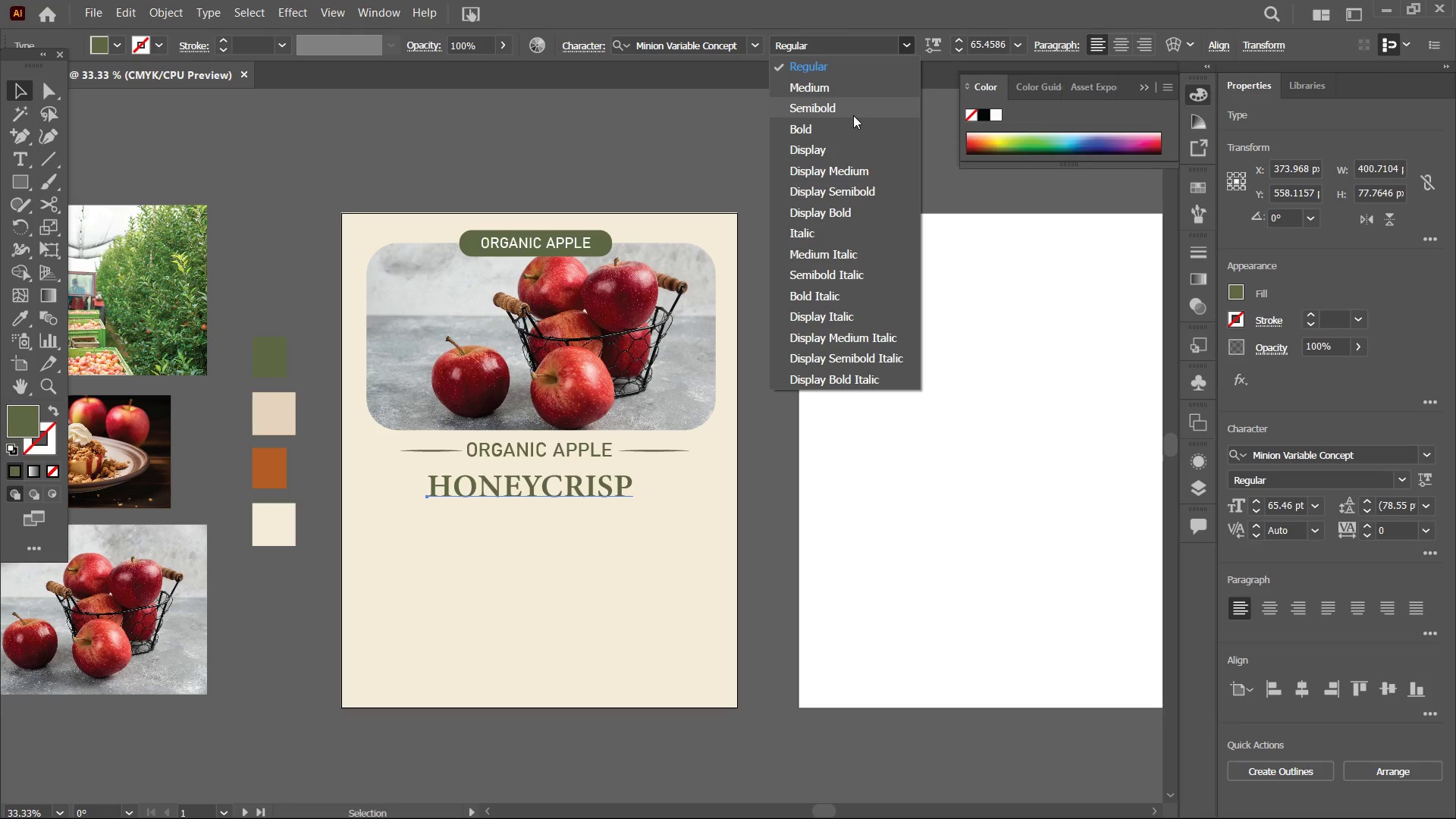 
left_click([853, 115])
 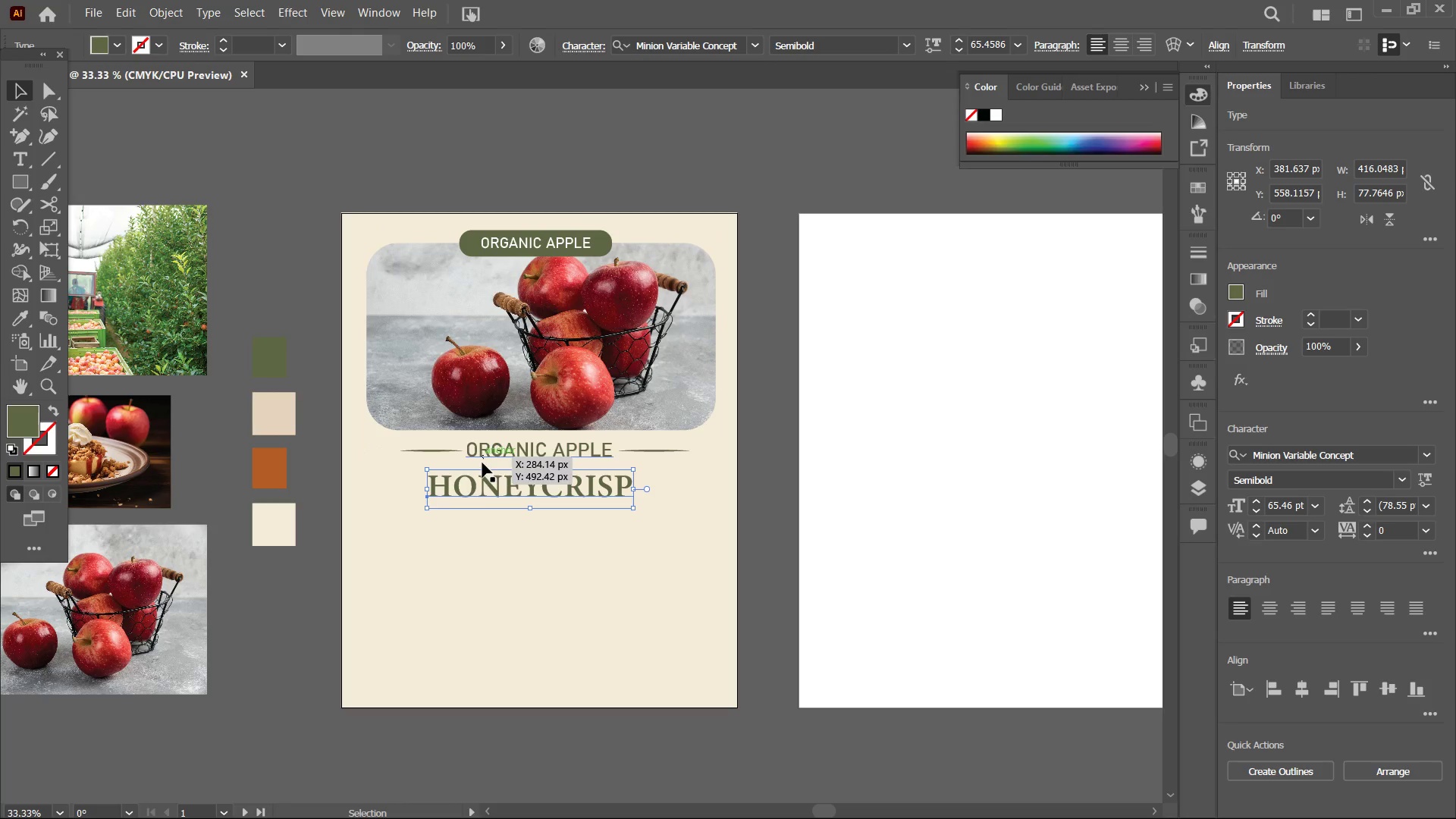 
double_click([464, 482])
 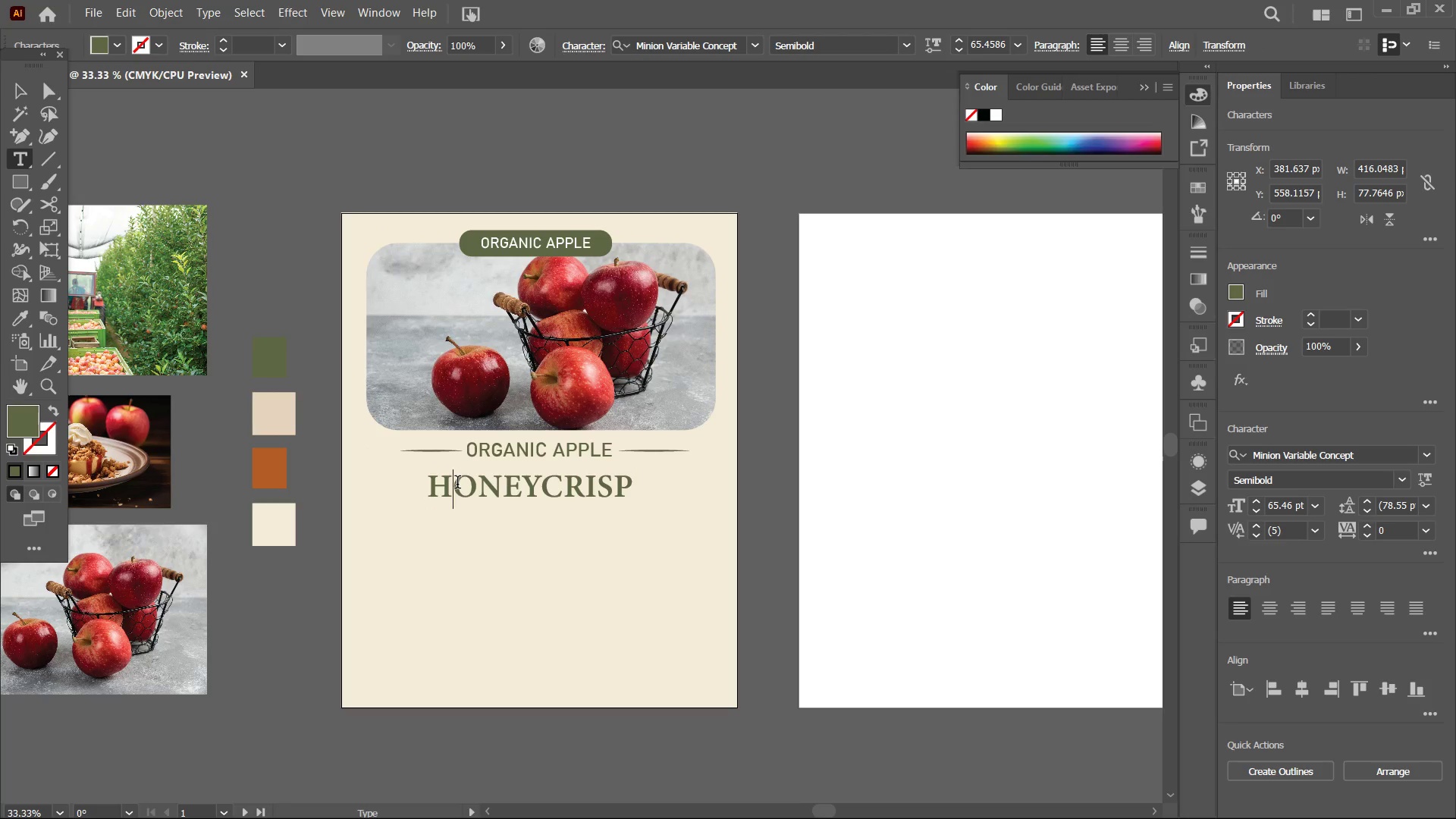 
left_click_drag(start_coordinate=[457, 484], to_coordinate=[660, 488])
 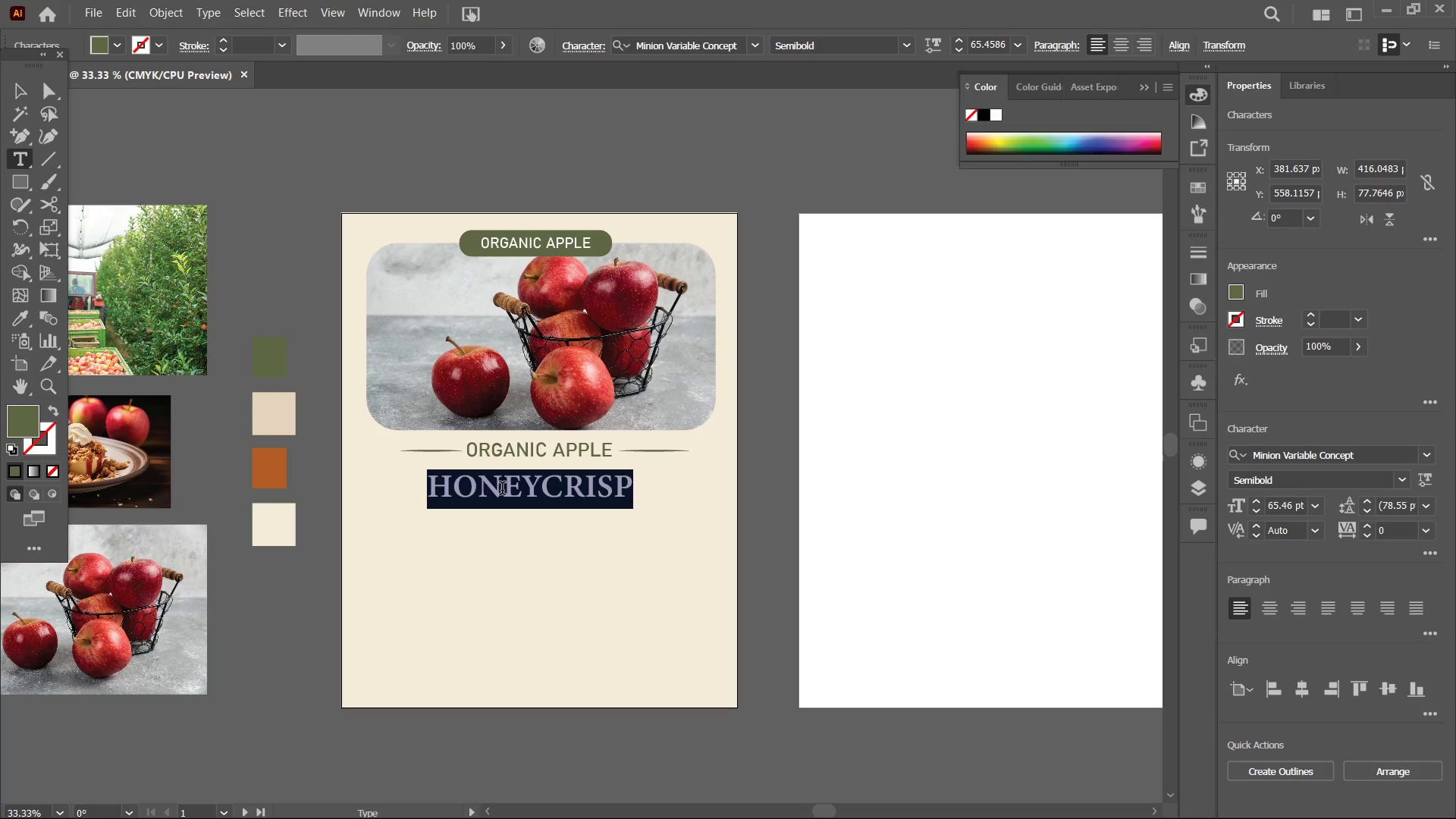 
left_click([502, 490])
 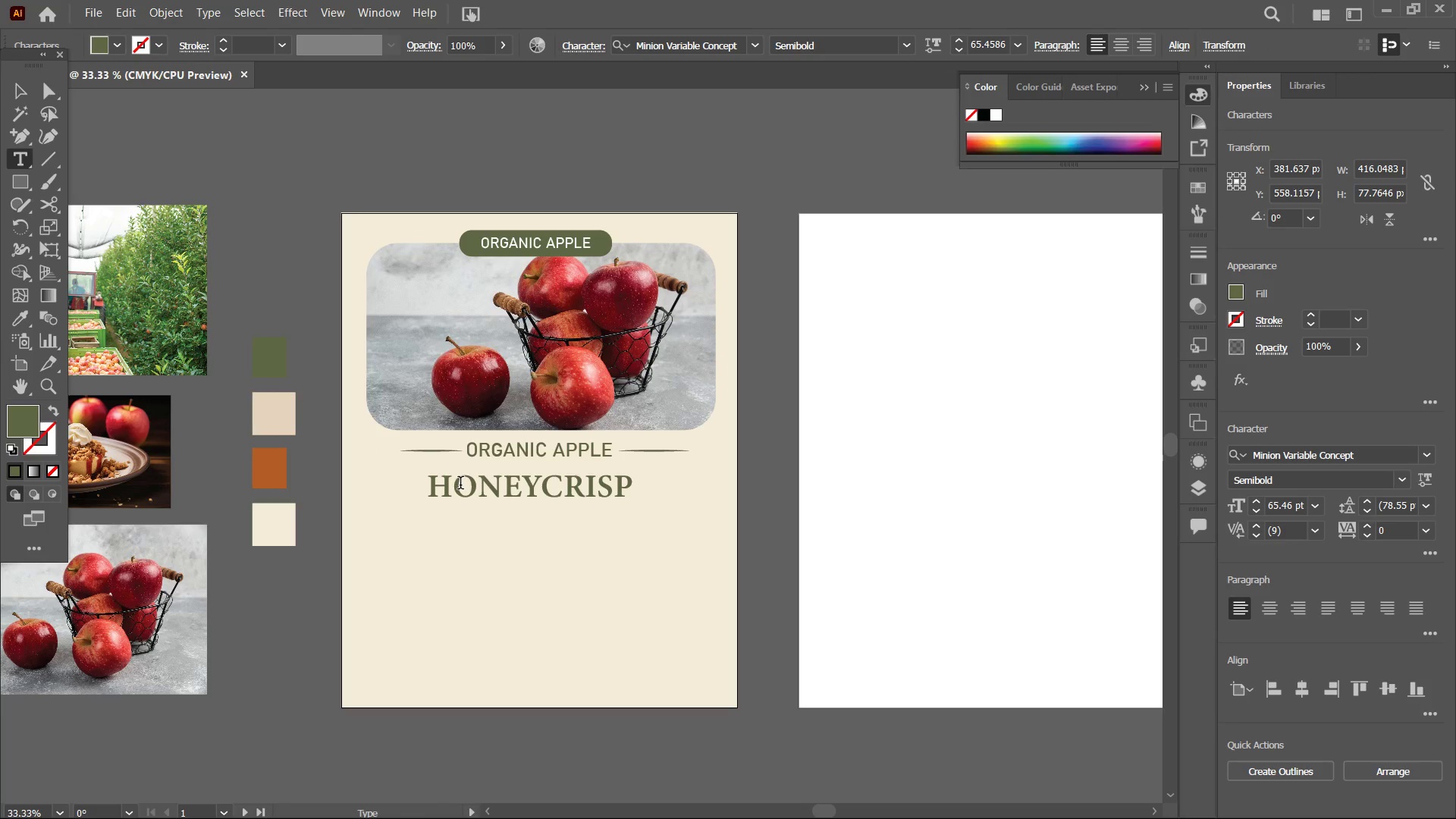 
left_click_drag(start_coordinate=[460, 485], to_coordinate=[657, 497])
 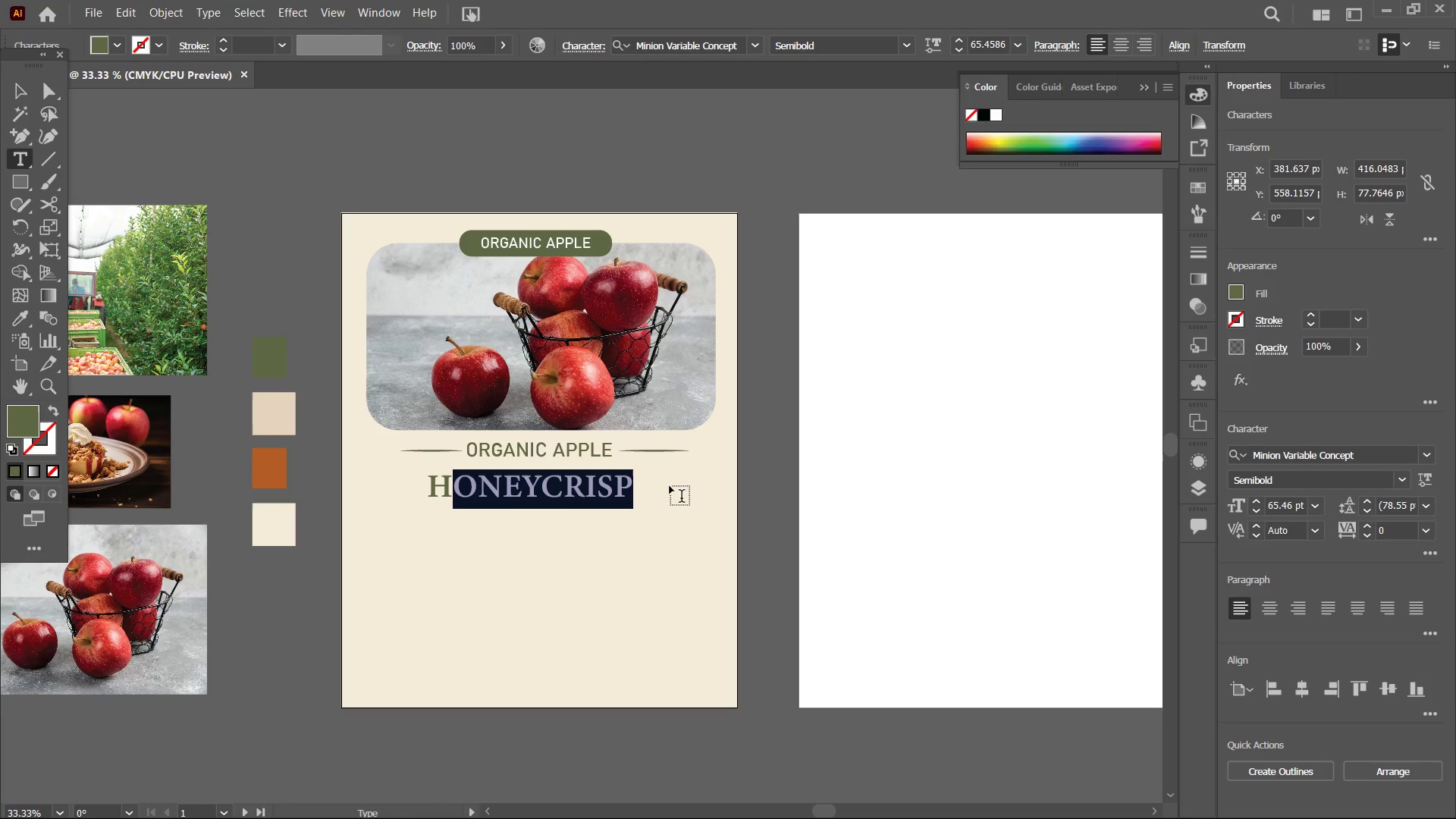 
type(ON)
key(Backspace)
key(Backspace)
type(one)
 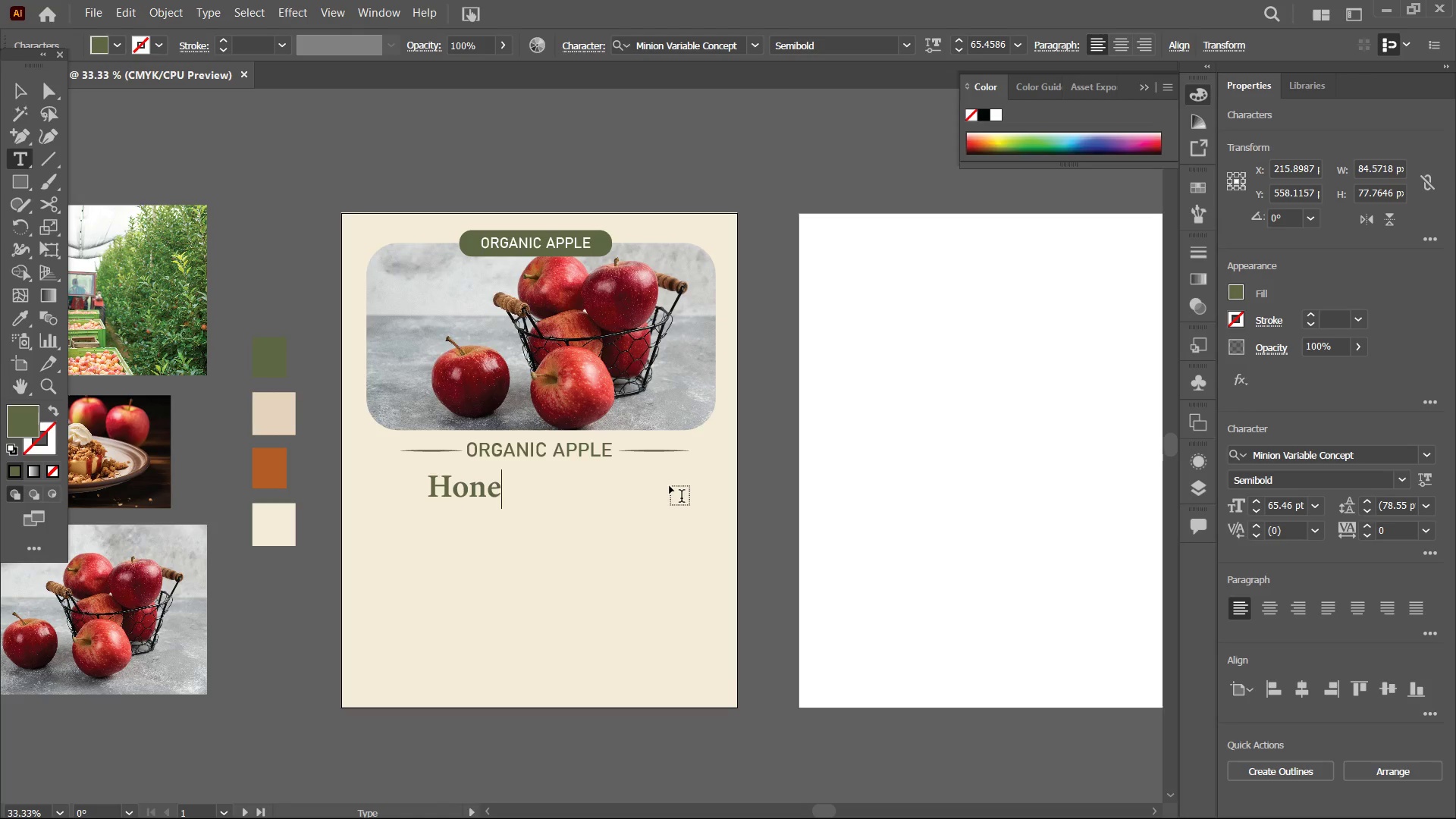 
type(ycriso)
key(Backspace)
type(p)
 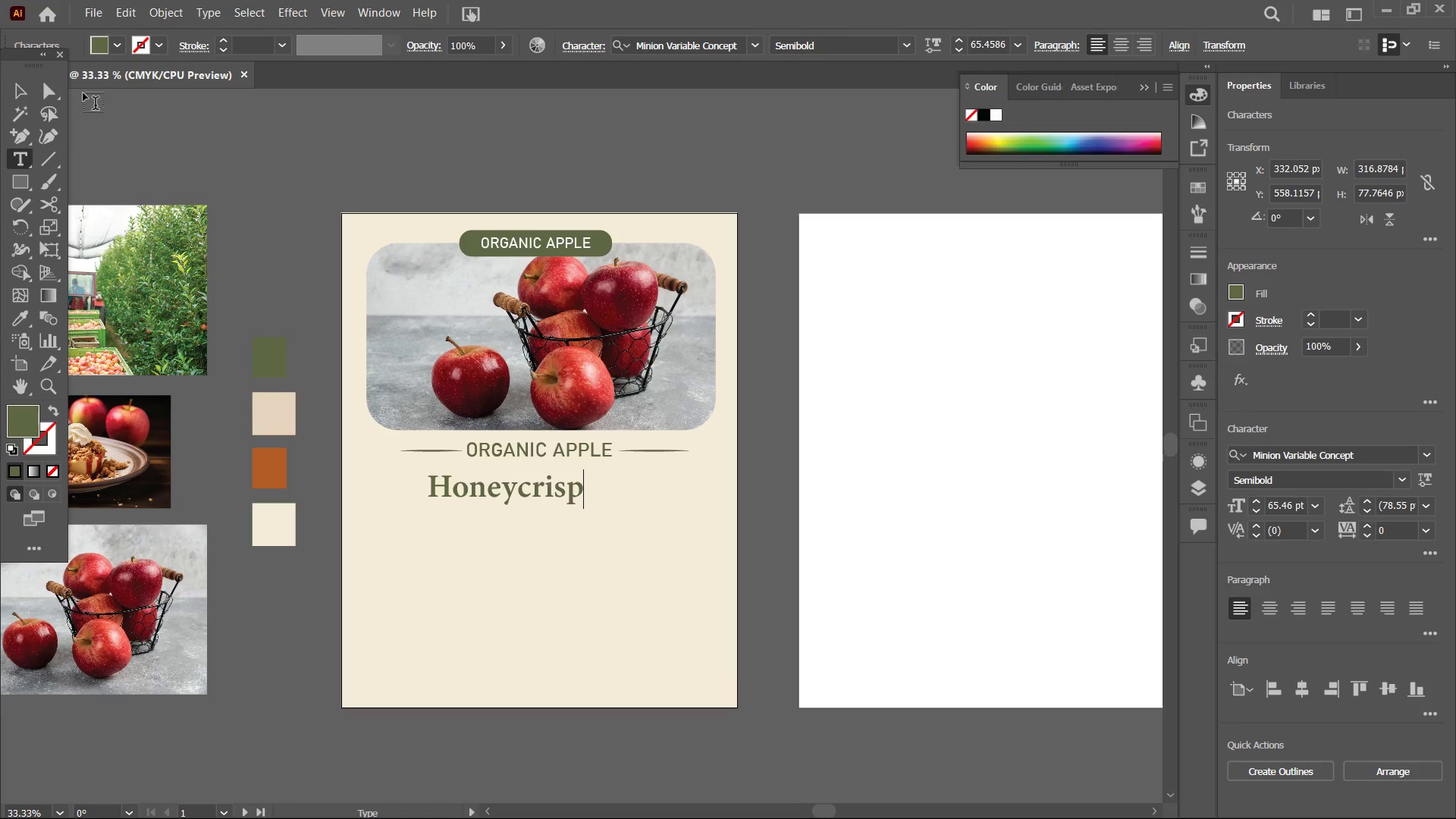 
left_click([24, 93])
 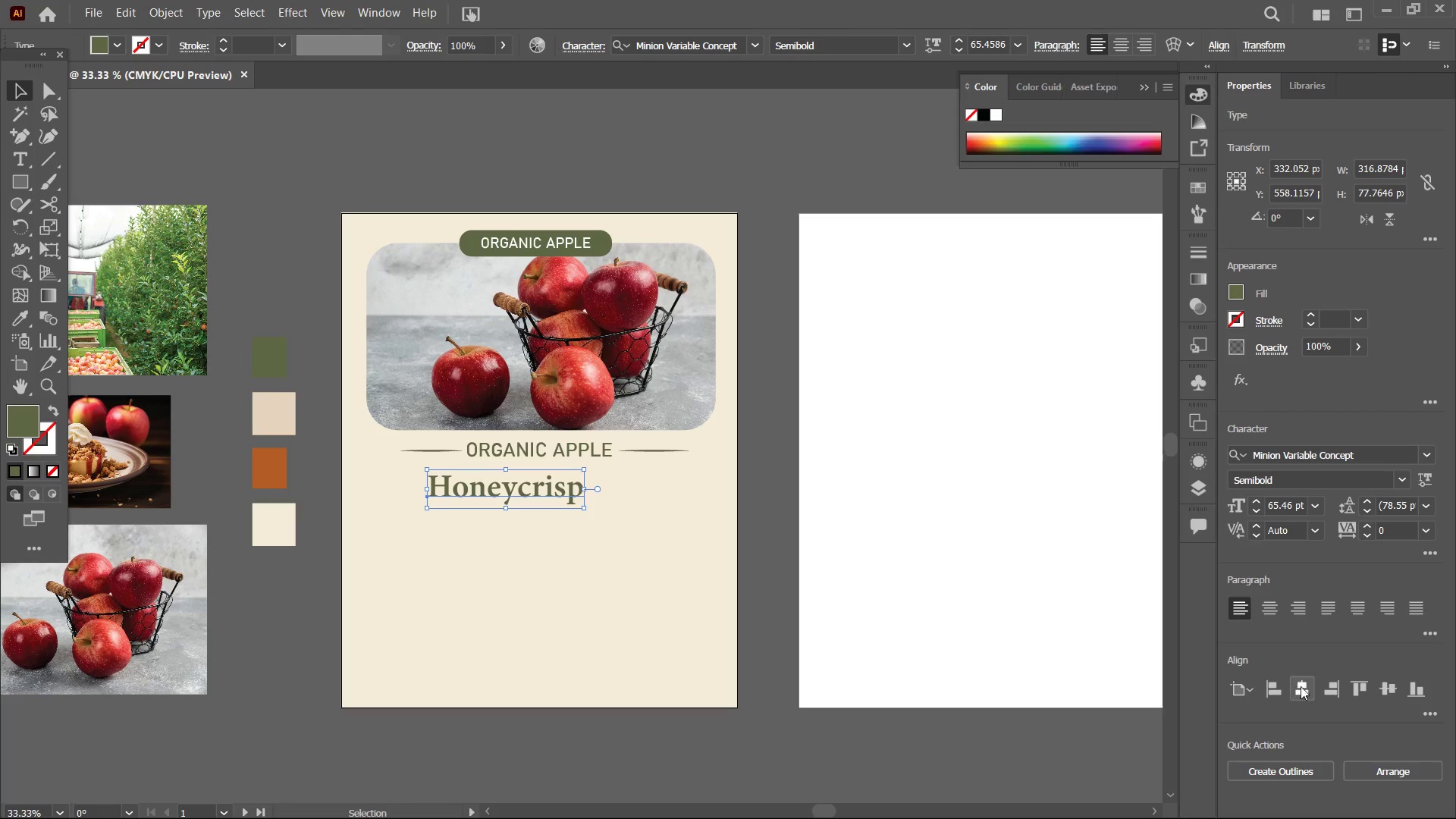 
left_click([1298, 683])
 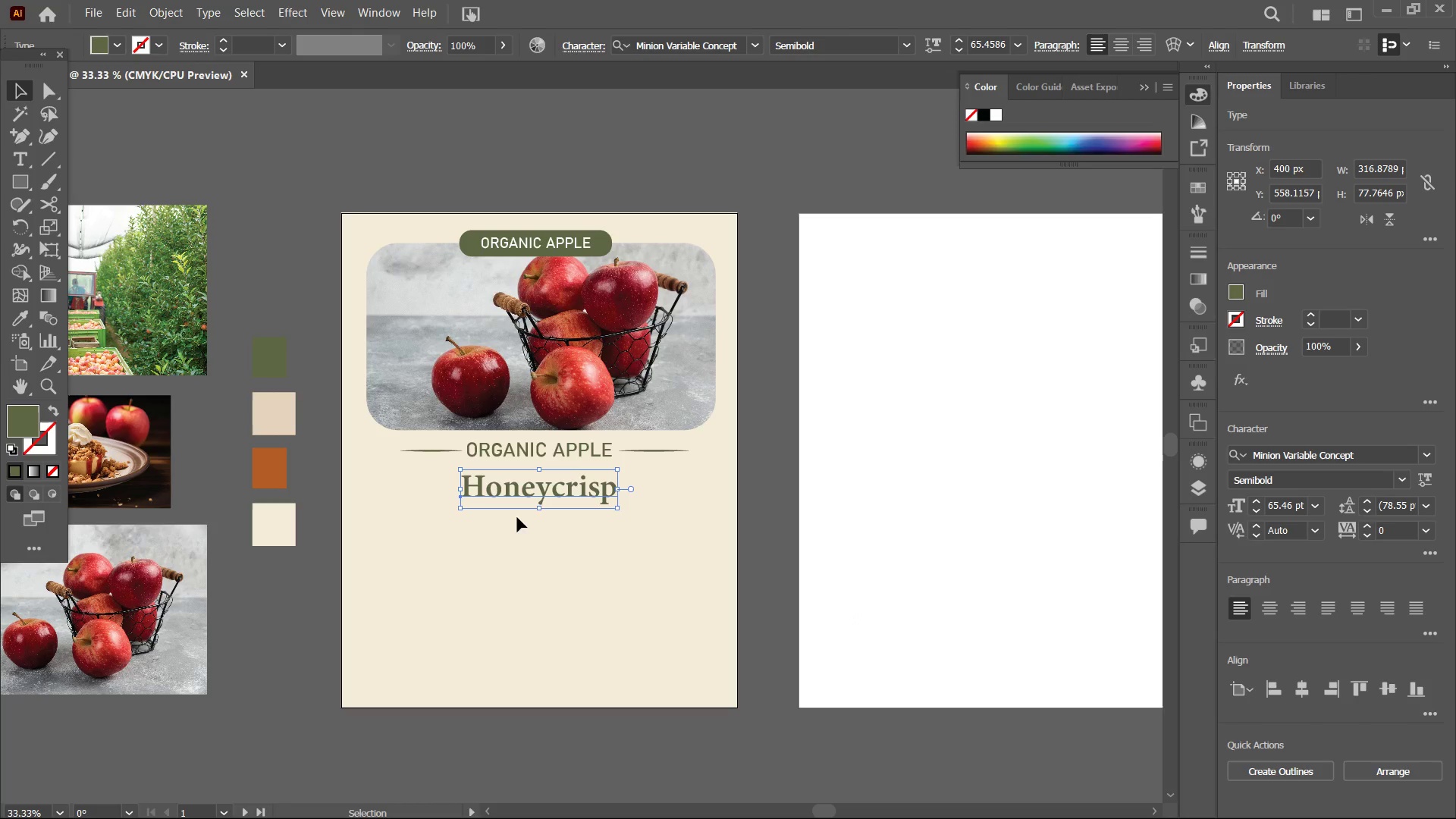 
hold_key(key=ShiftLeft, duration=1.36)
 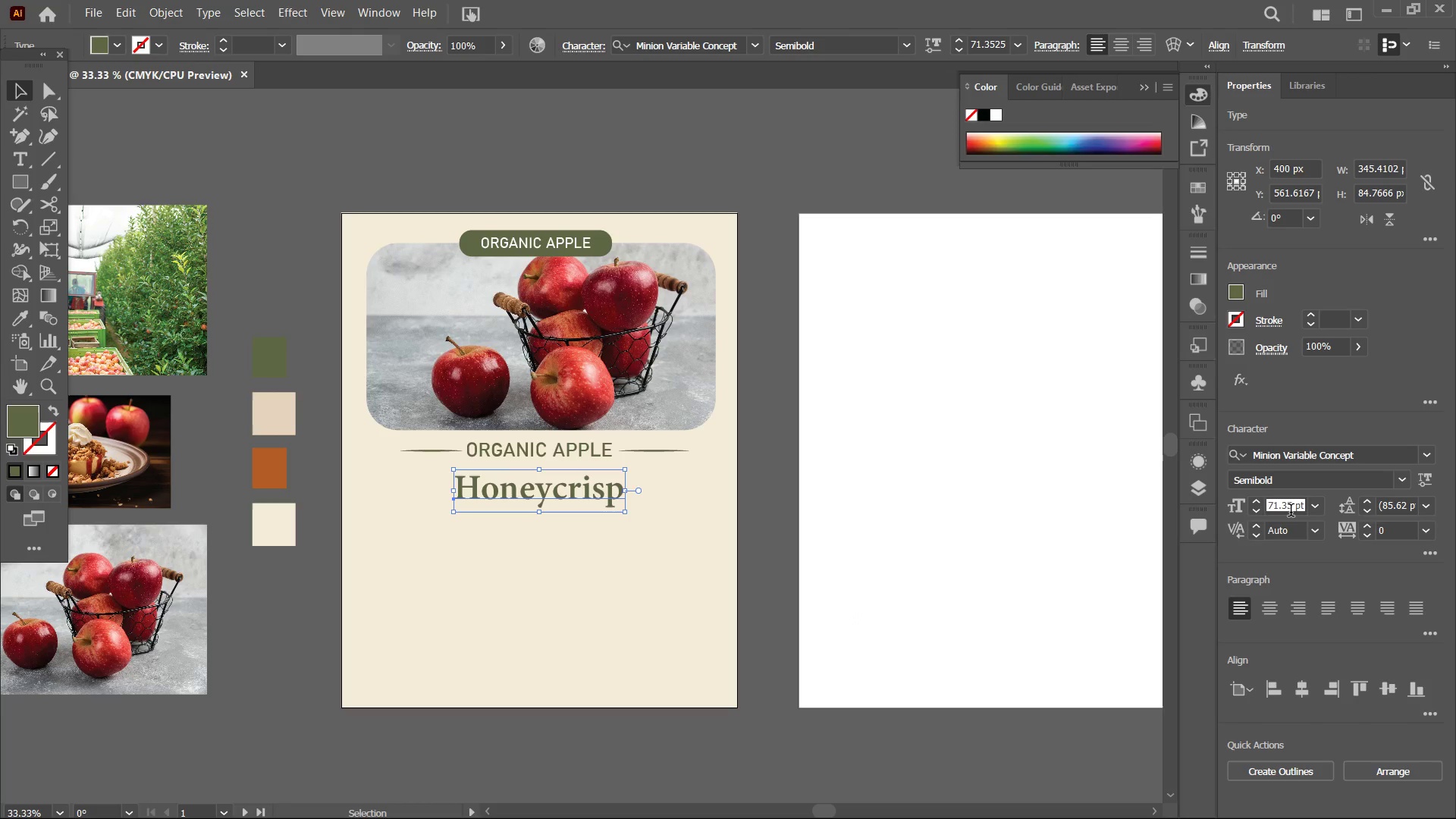 
double_click([1291, 512])
 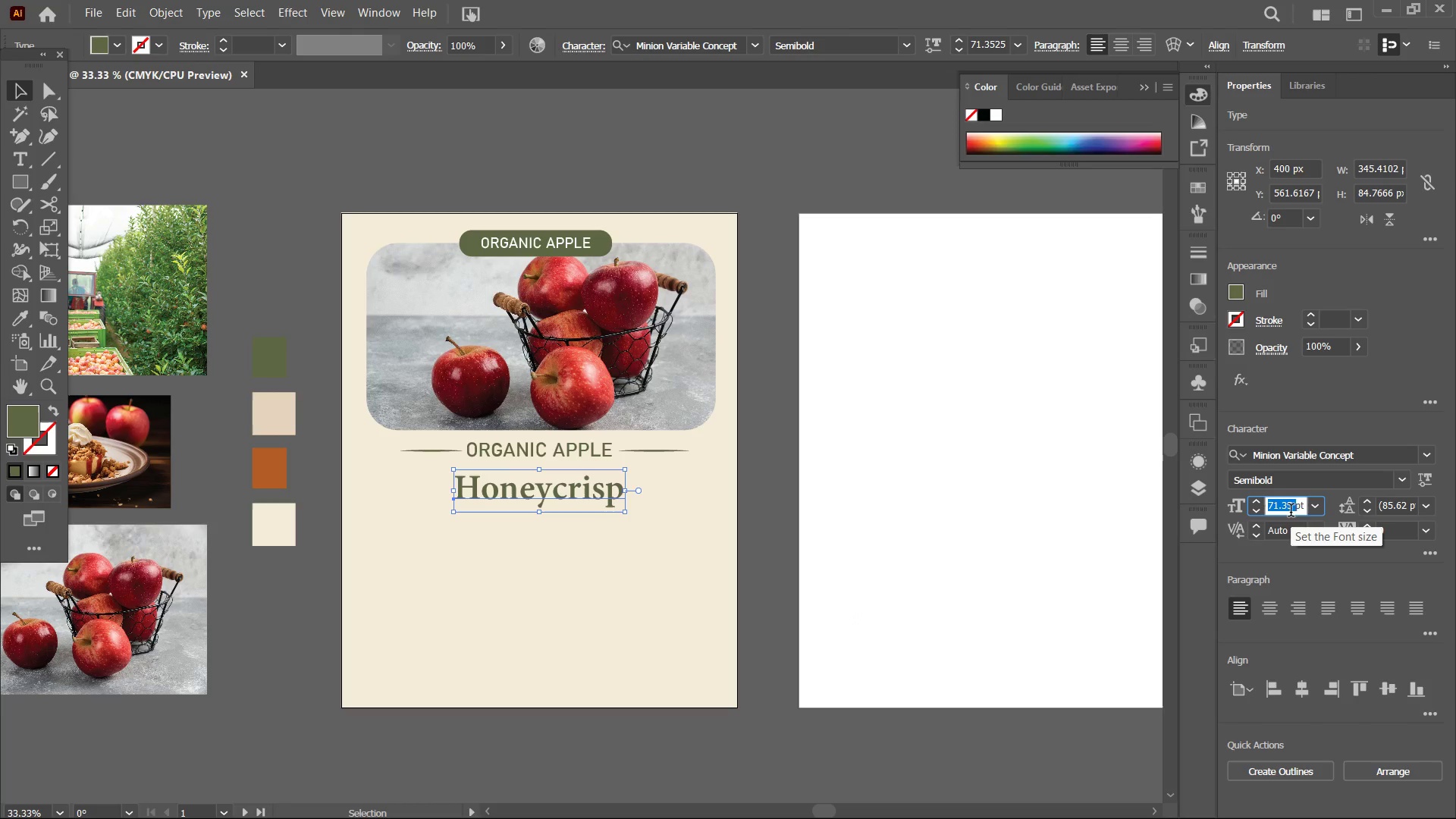 
key(Numpad7)
 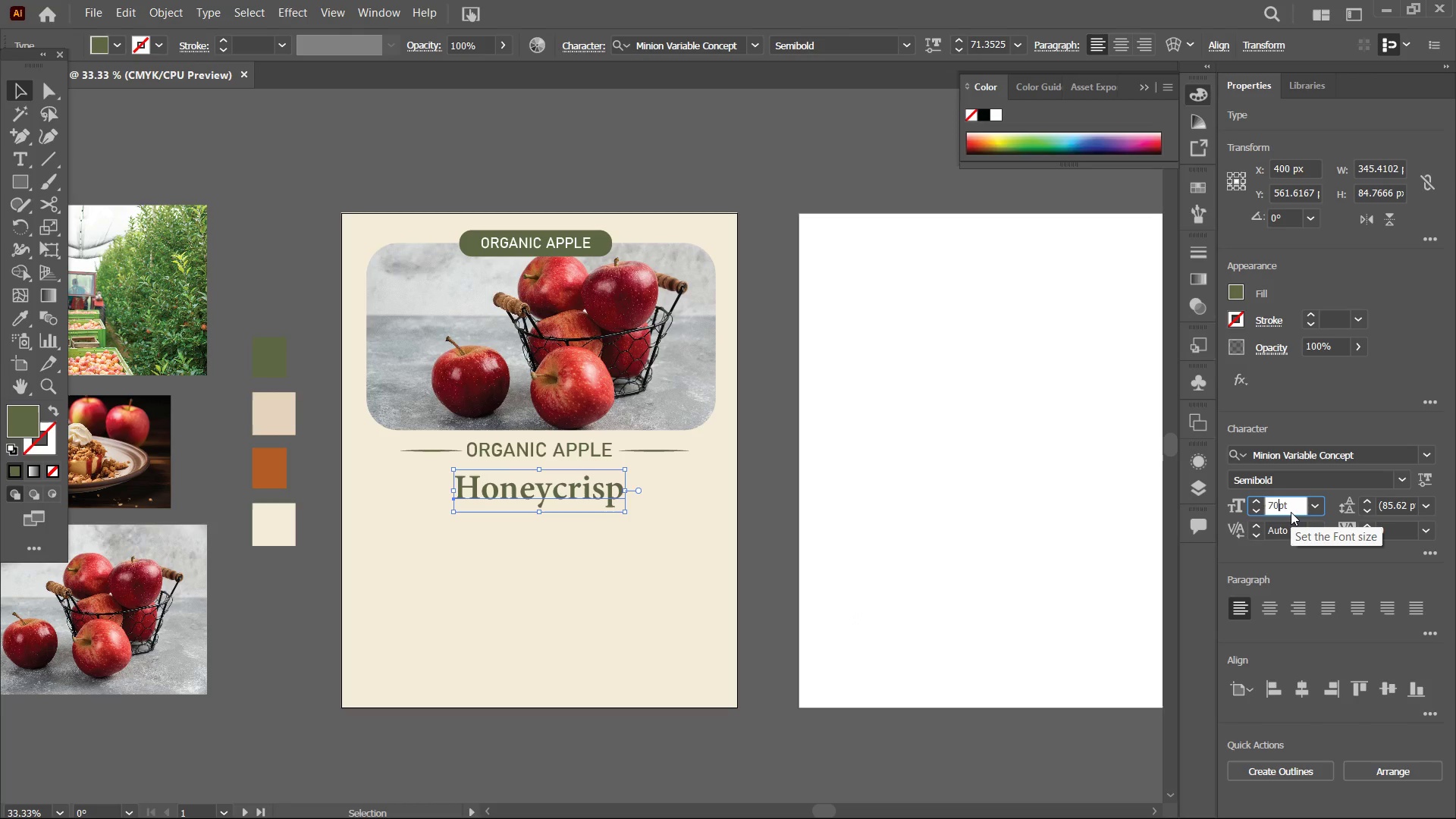 
key(Numpad0)
 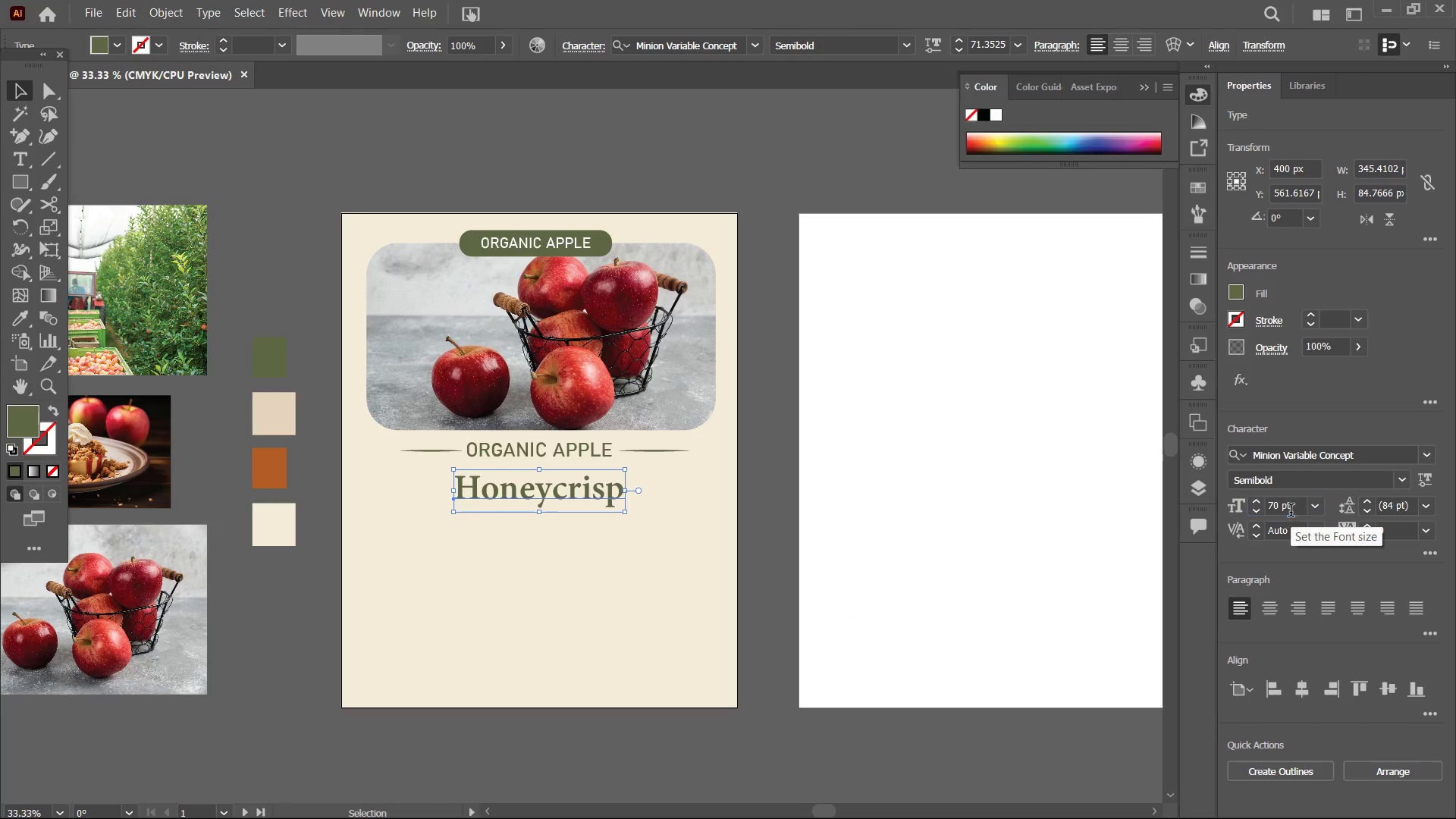 
key(Enter)
 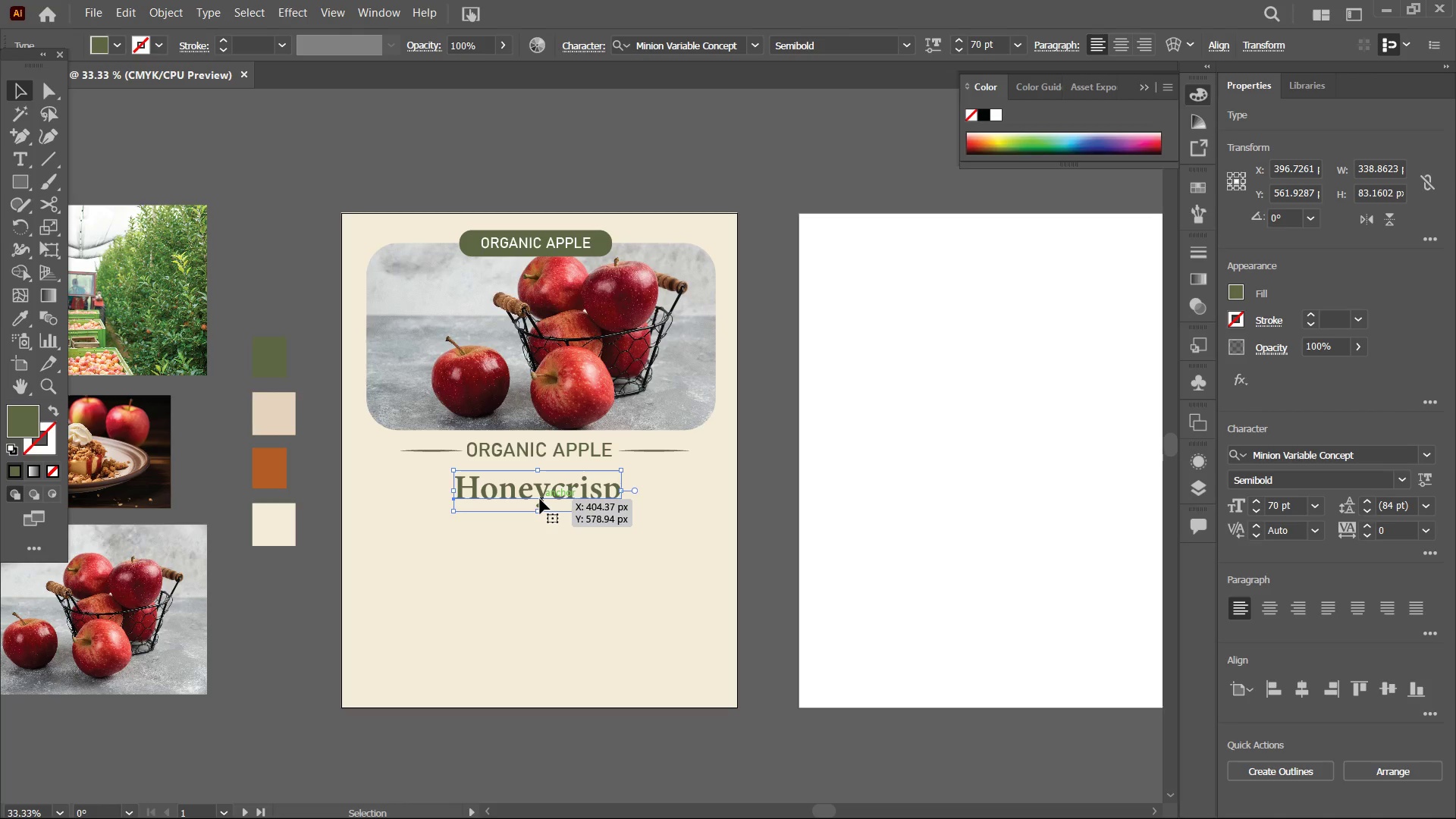 
left_click_drag(start_coordinate=[542, 499], to_coordinate=[539, 488])
 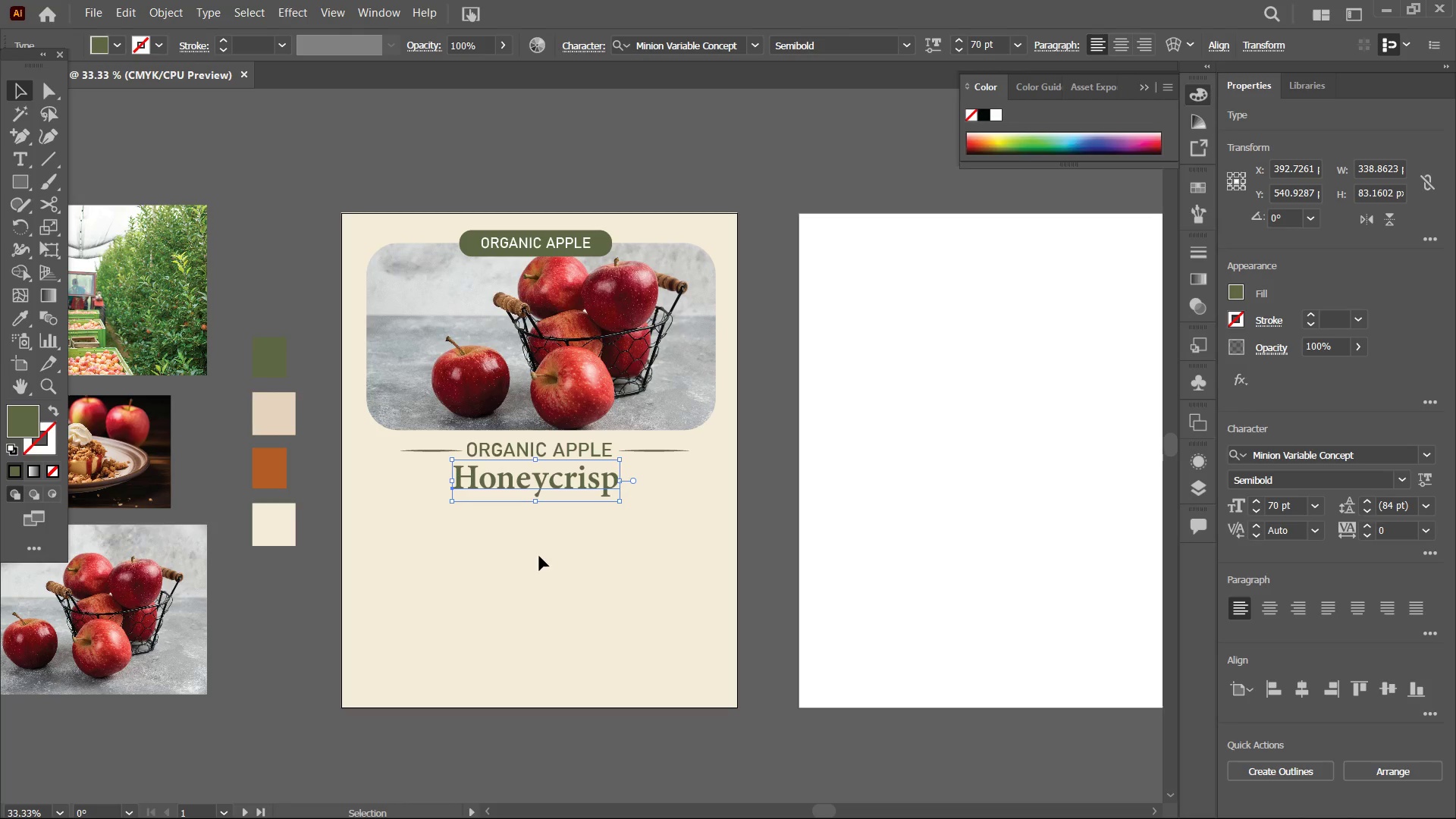 
left_click([539, 556])
 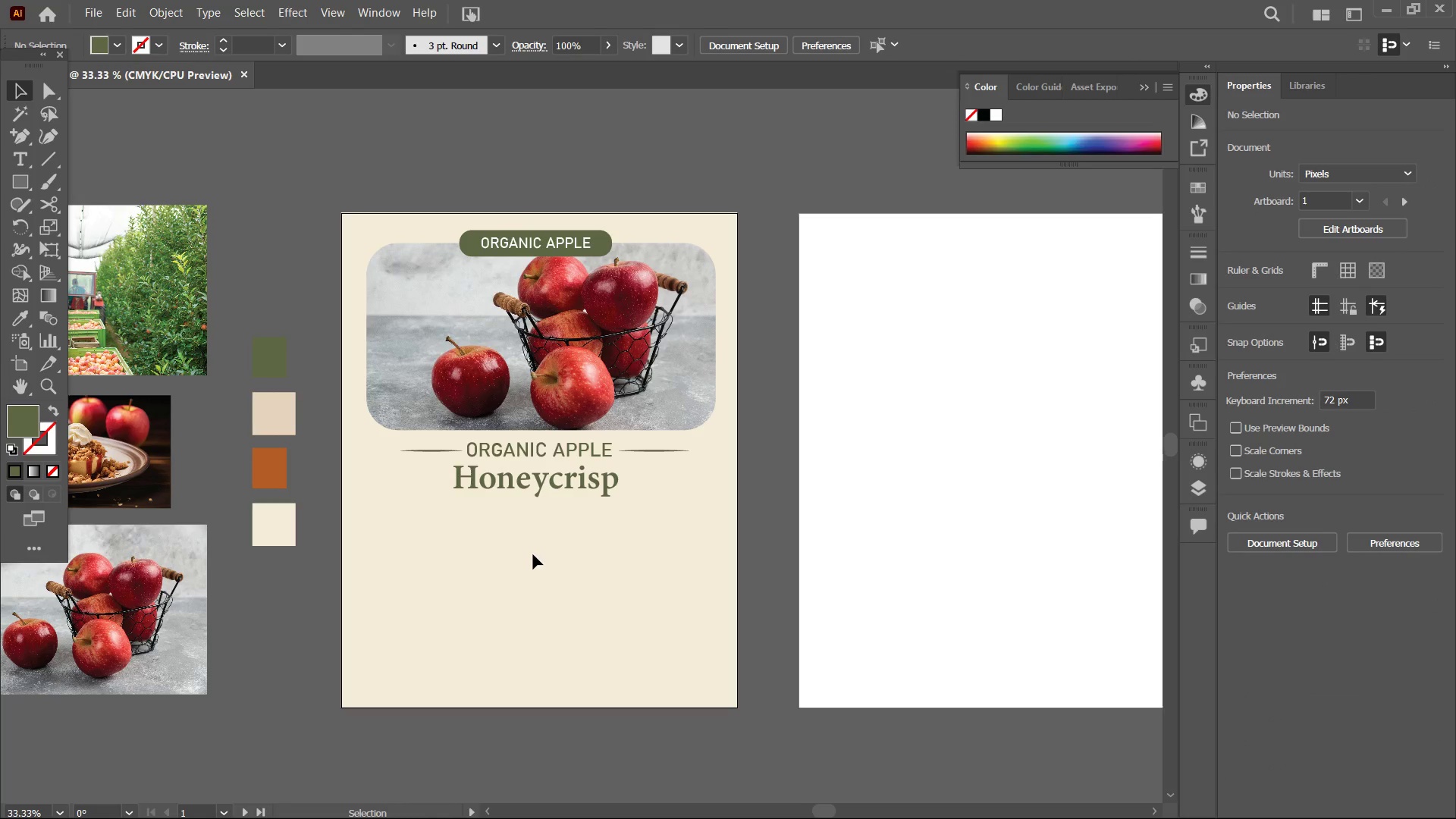 
key(Control+Equal)
 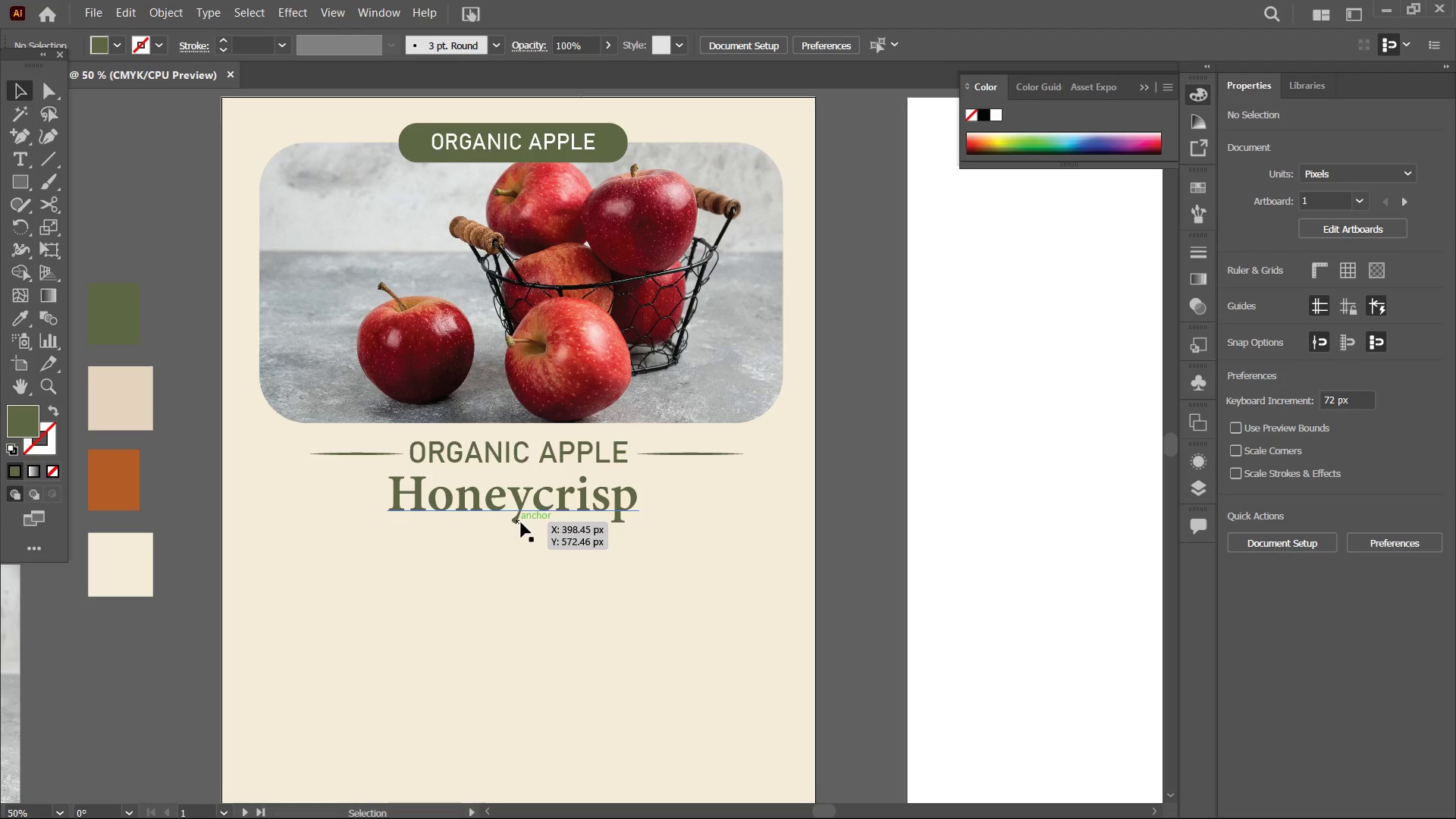 
hold_key(key=Space, duration=0.94)
 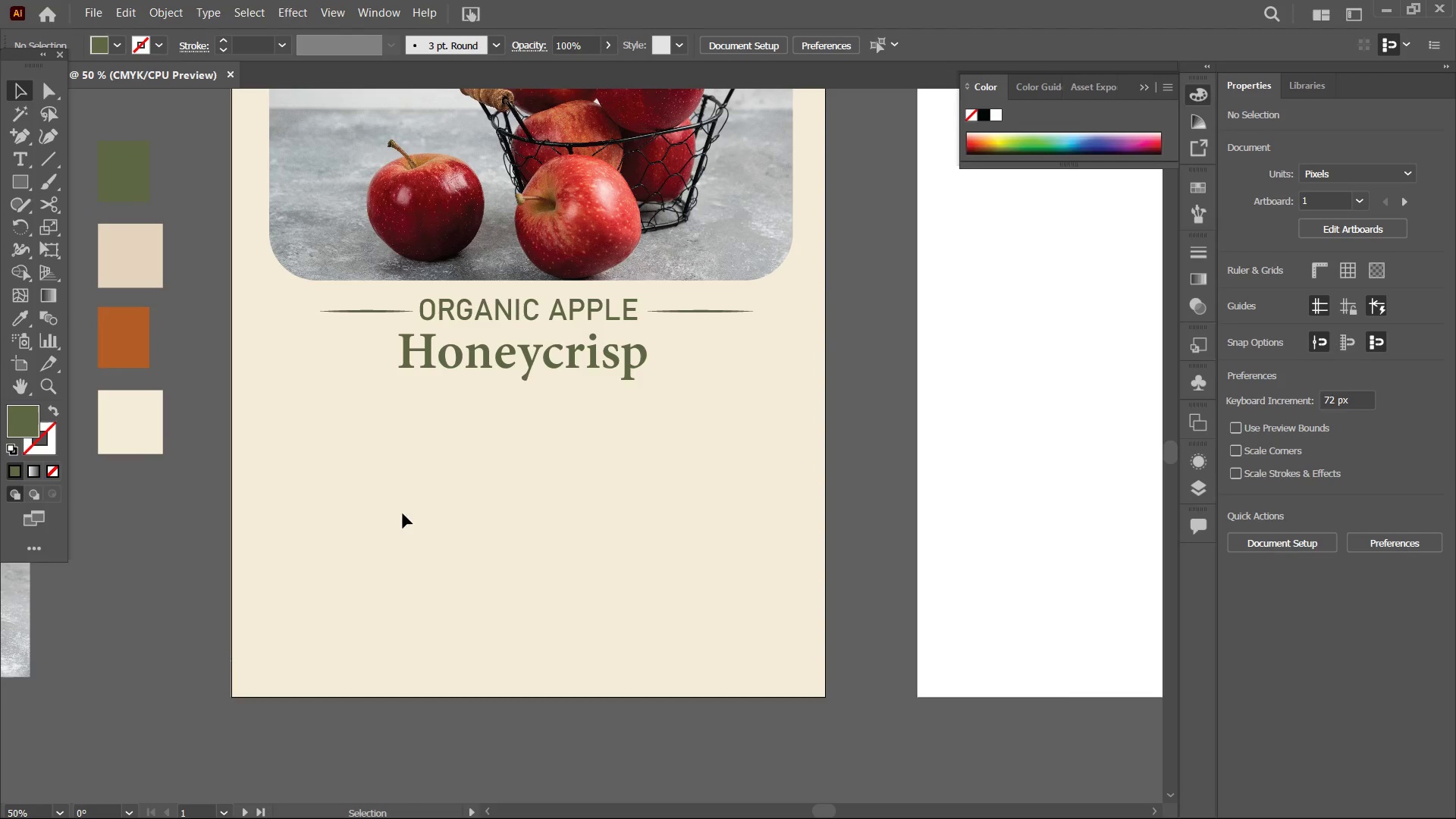 
left_click_drag(start_coordinate=[586, 670], to_coordinate=[596, 528])
 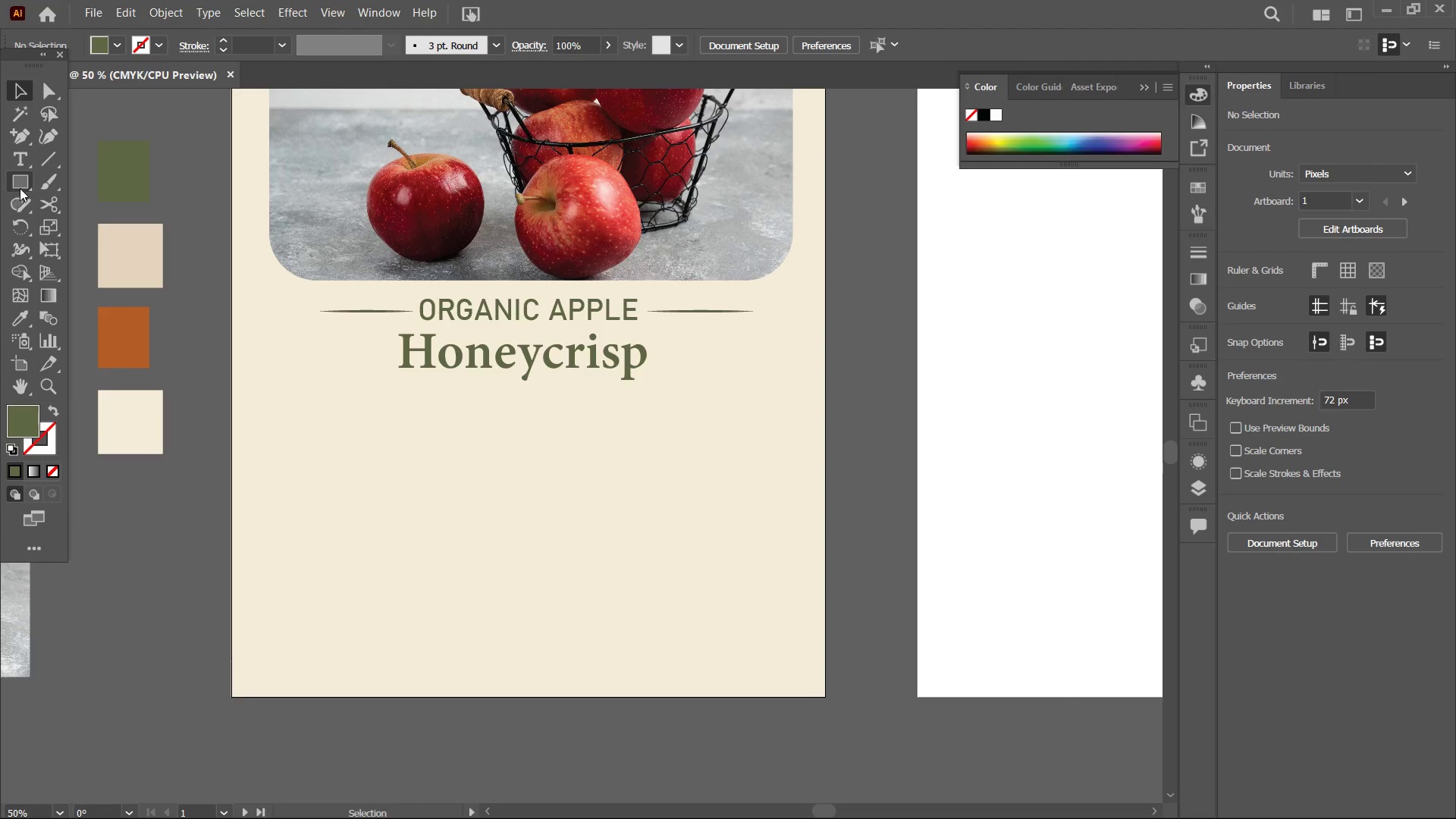 
right_click([20, 187])
 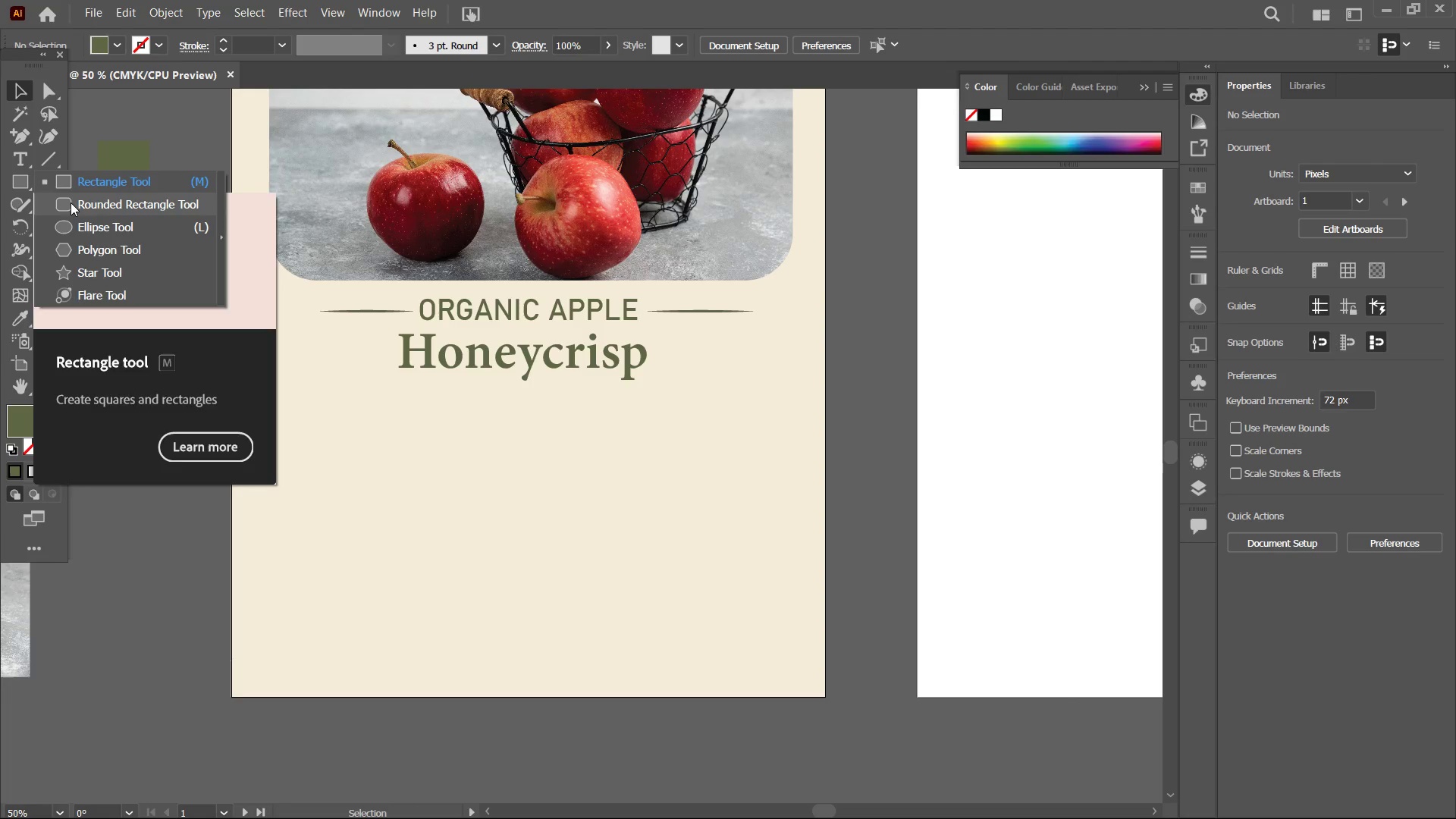 
left_click([74, 206])
 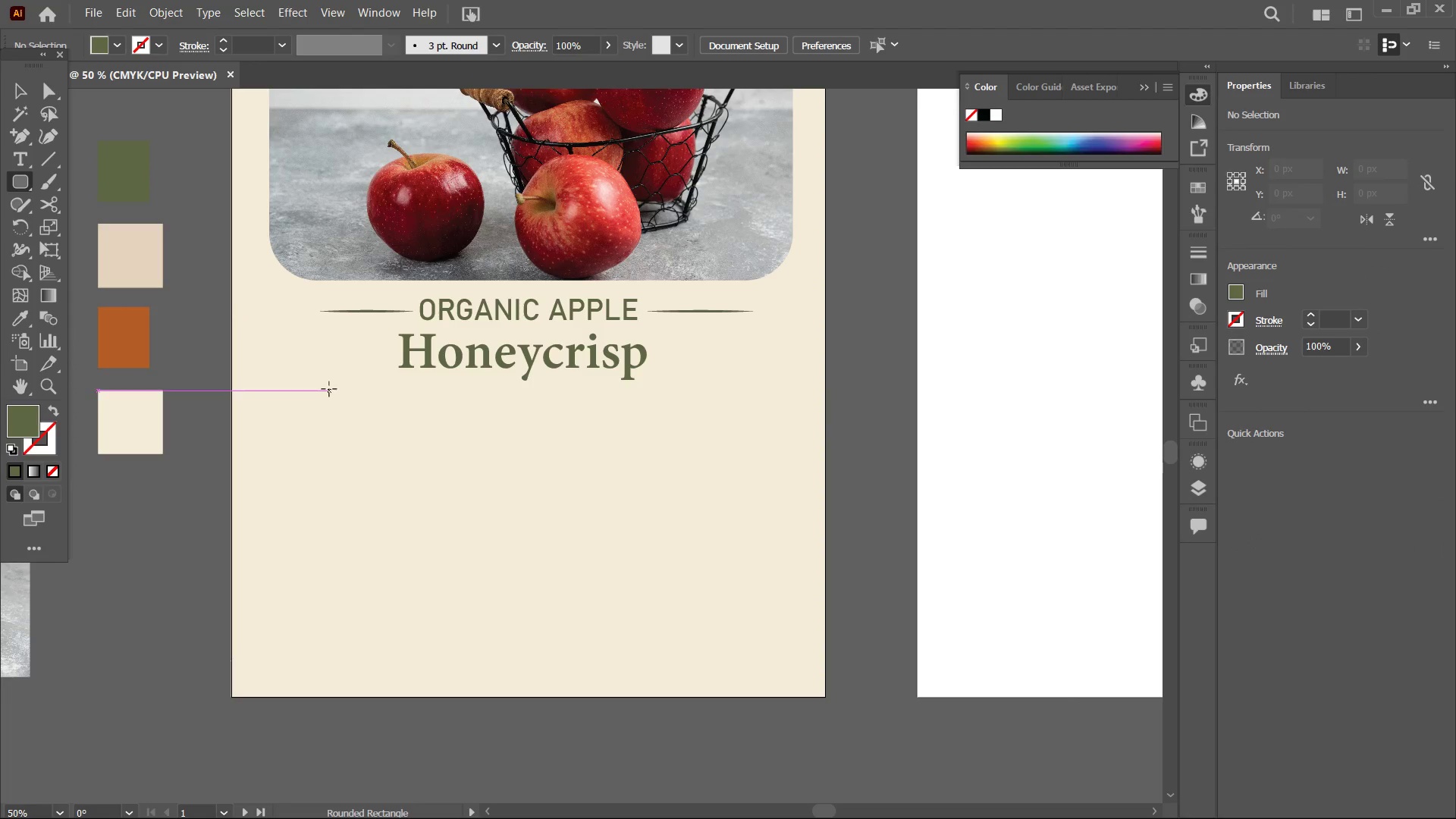 
left_click_drag(start_coordinate=[329, 389], to_coordinate=[410, 420])
 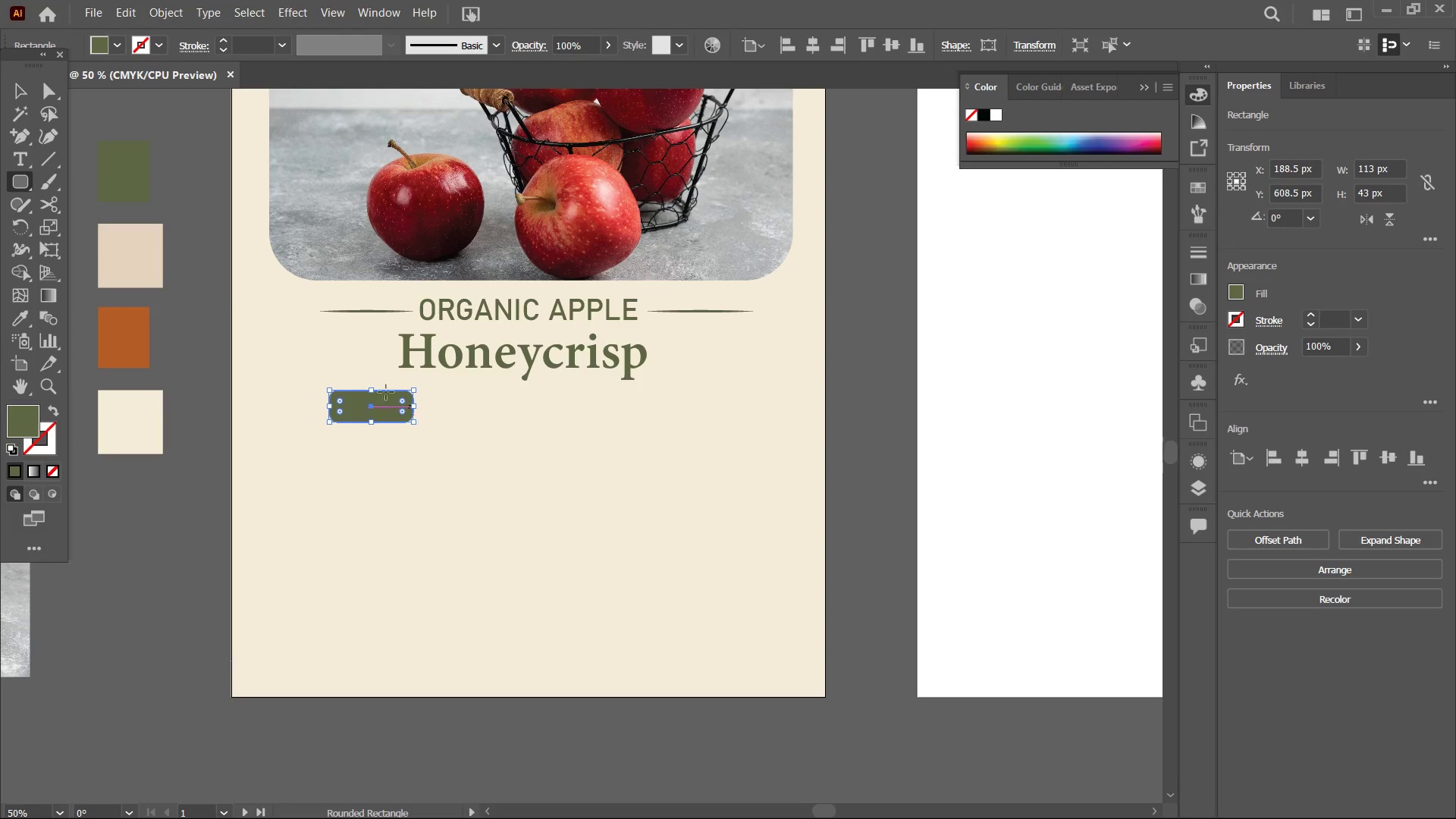 
hold_key(key=ShiftLeft, duration=1.5)
 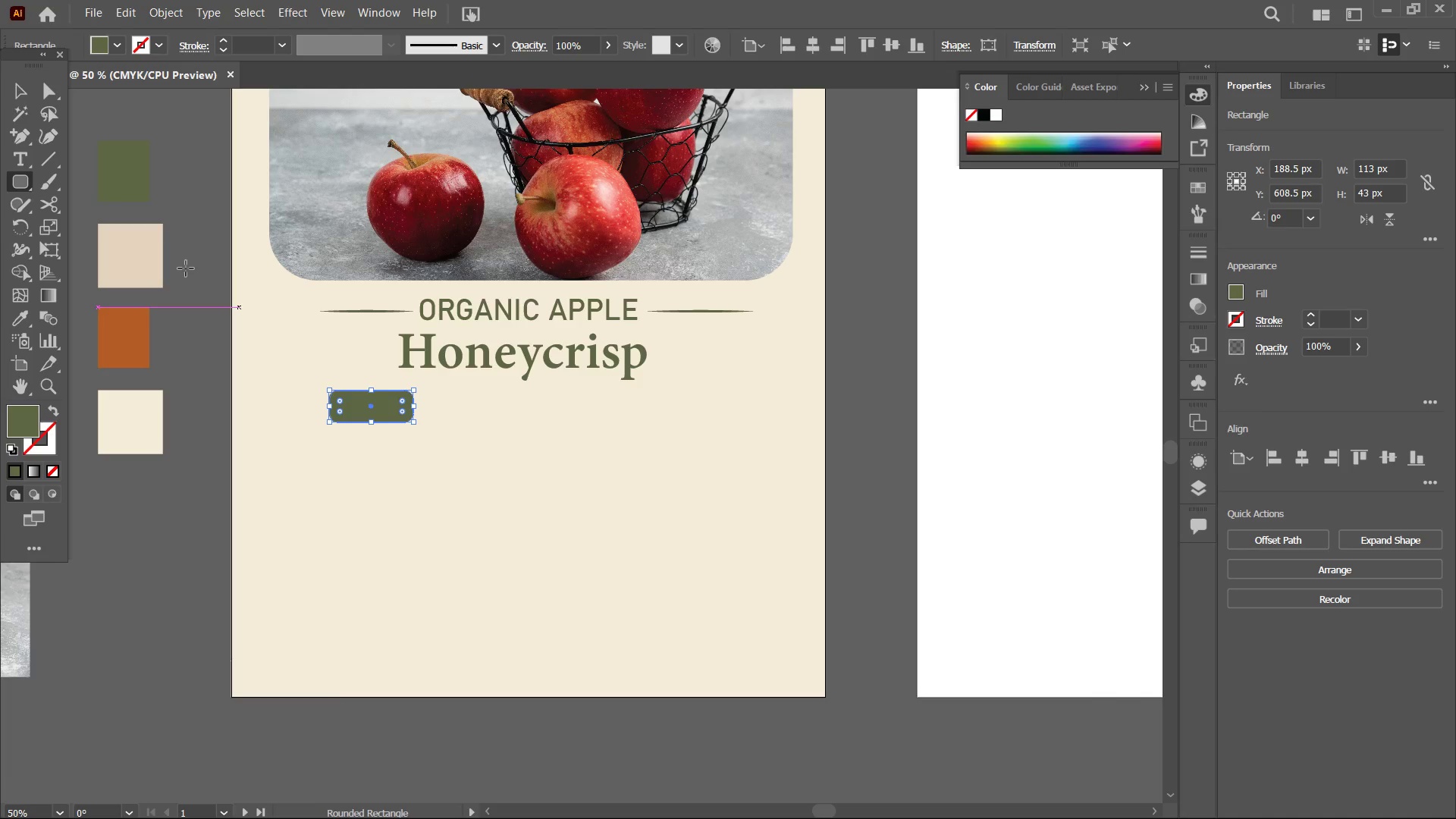 
left_click([26, 91])
 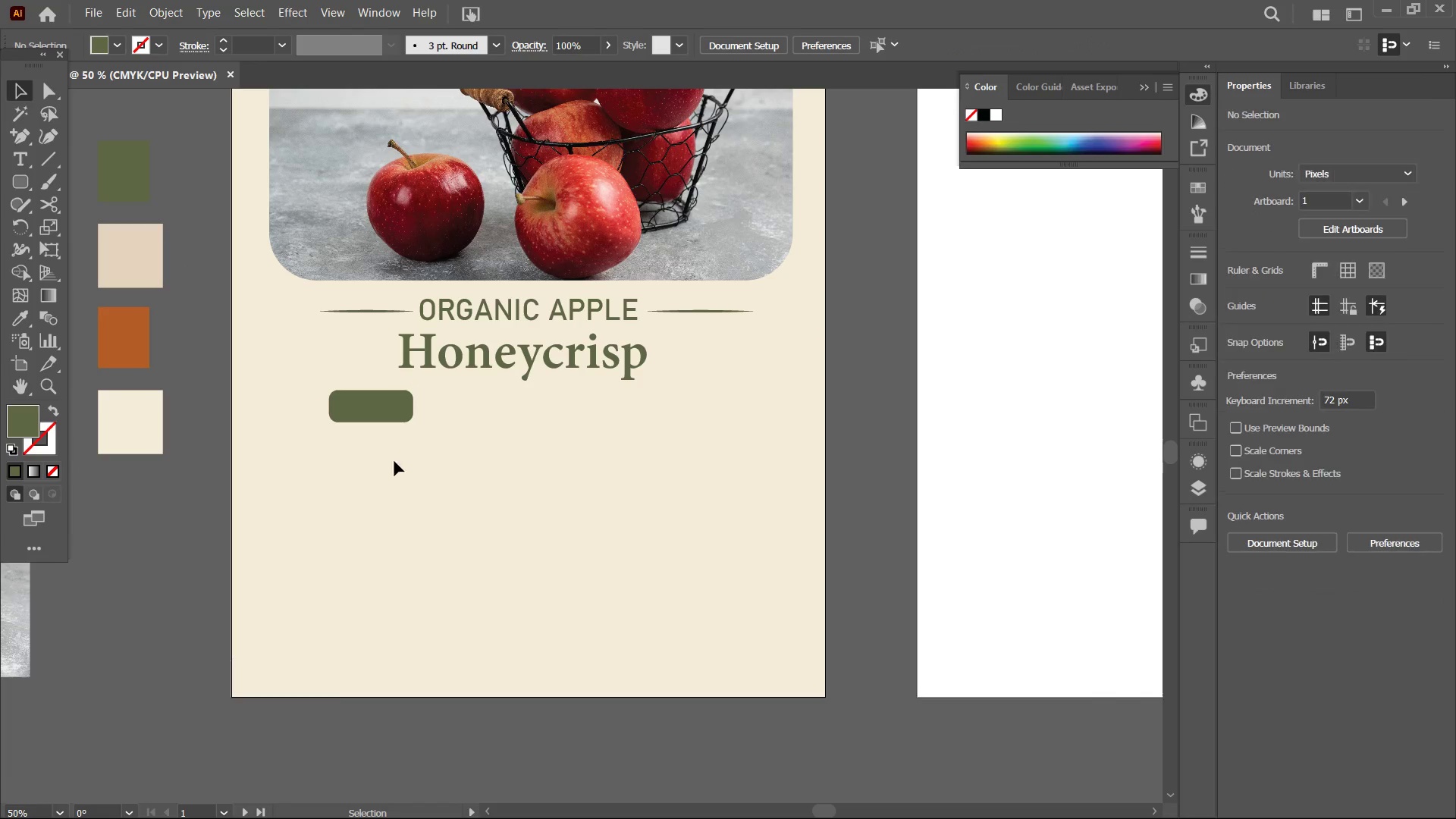 
left_click([380, 405])
 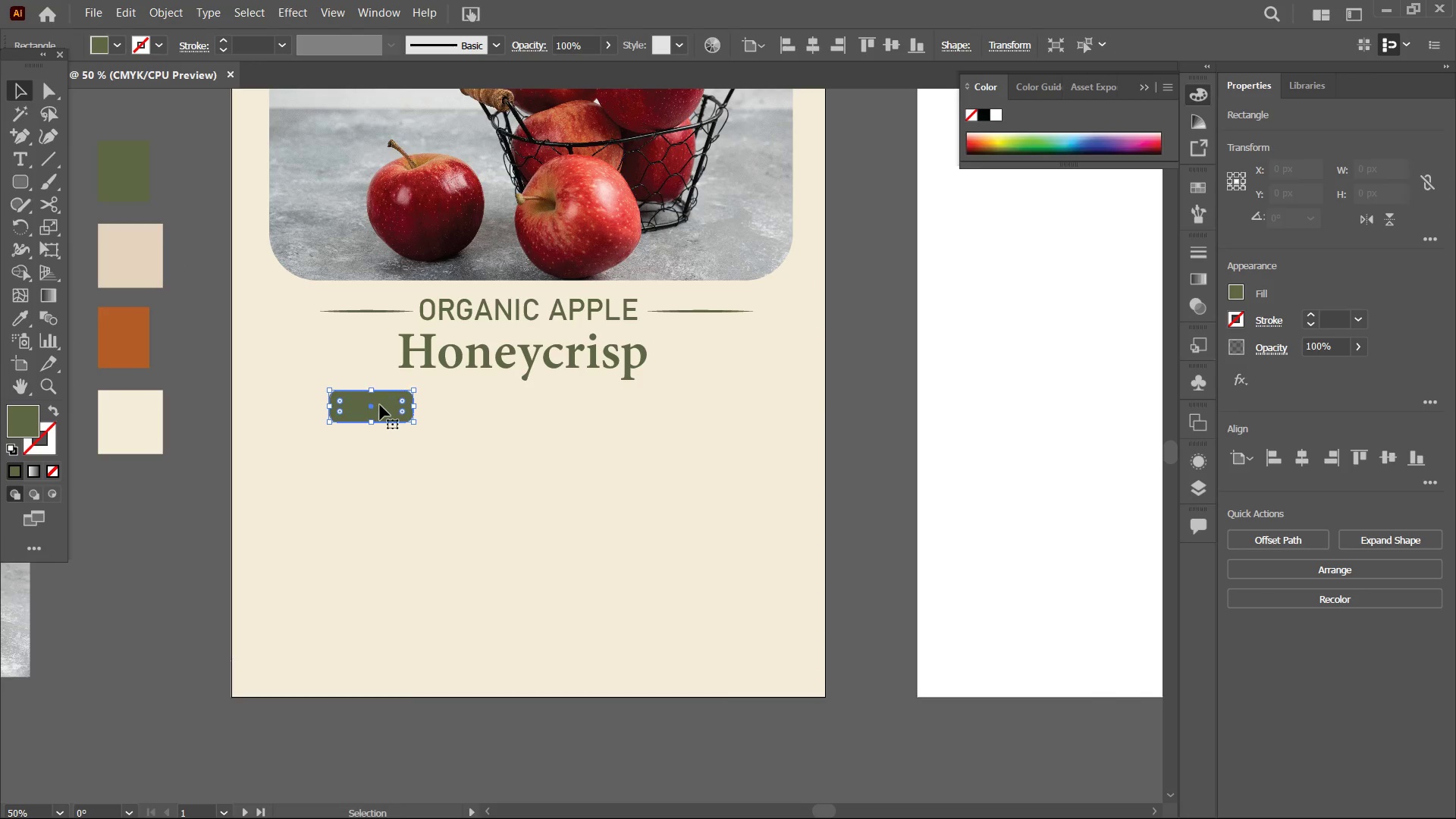 
key(Control+C)
 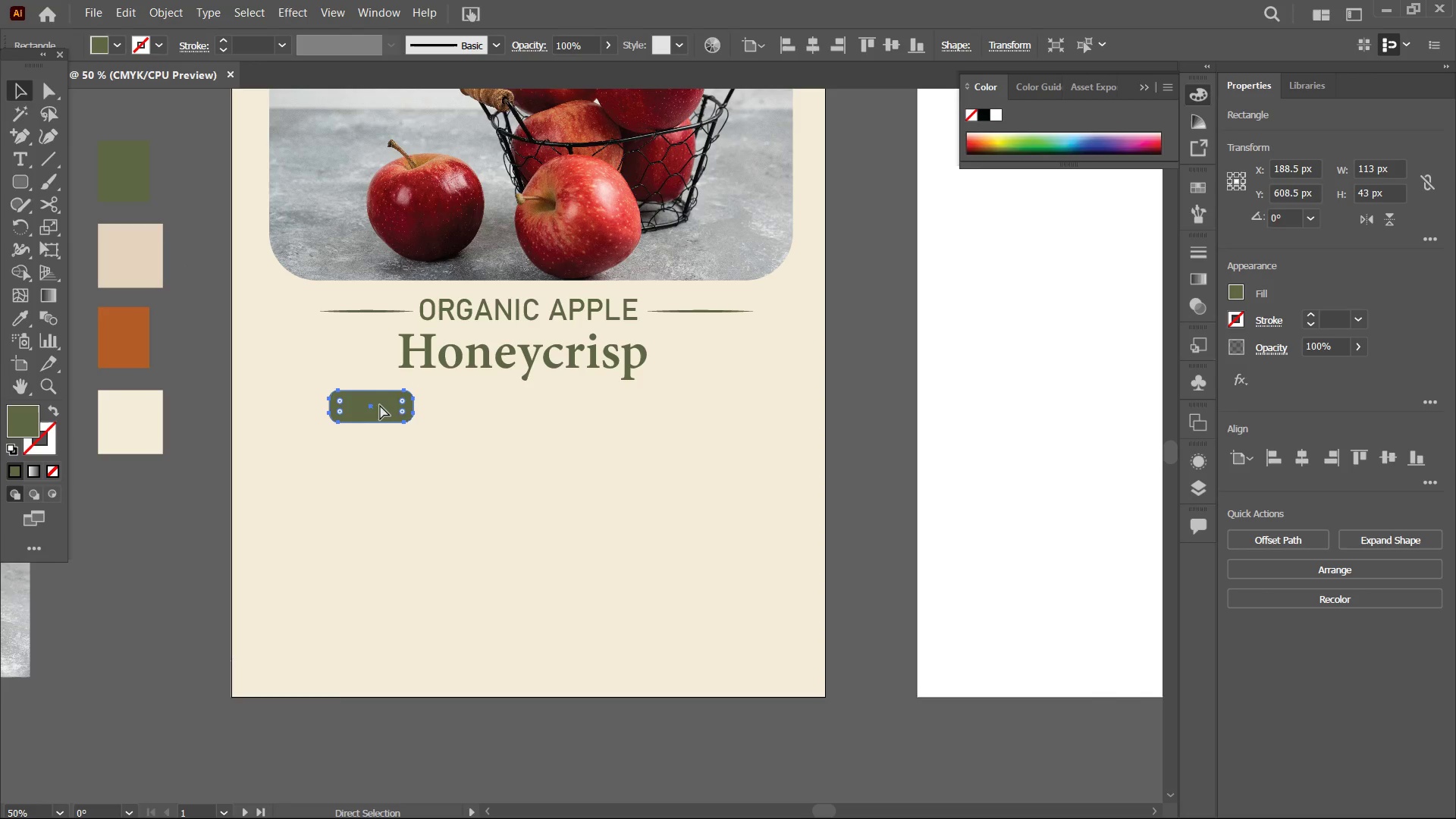 
key(Control+V)
 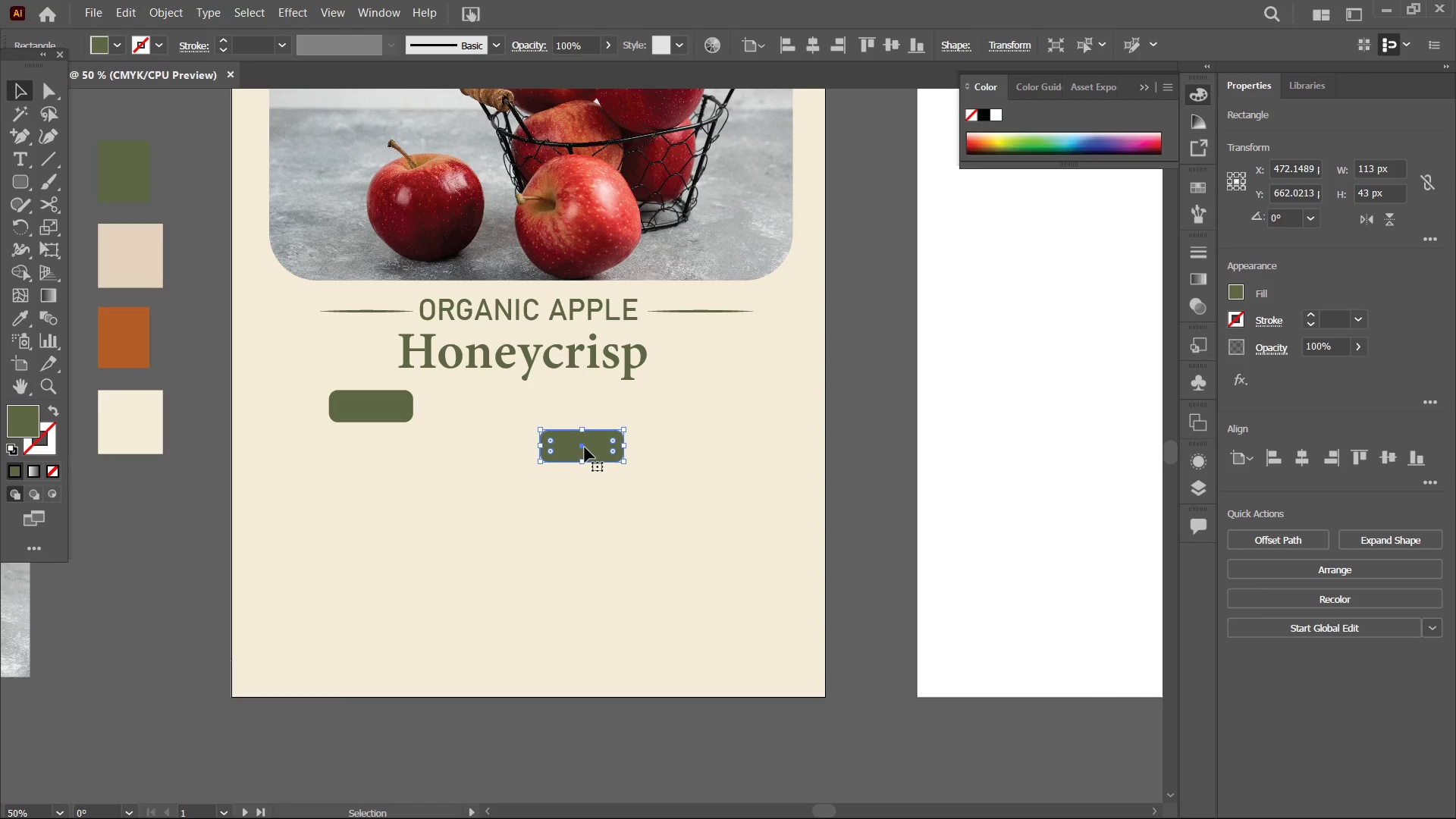 
left_click_drag(start_coordinate=[585, 447], to_coordinate=[487, 406])
 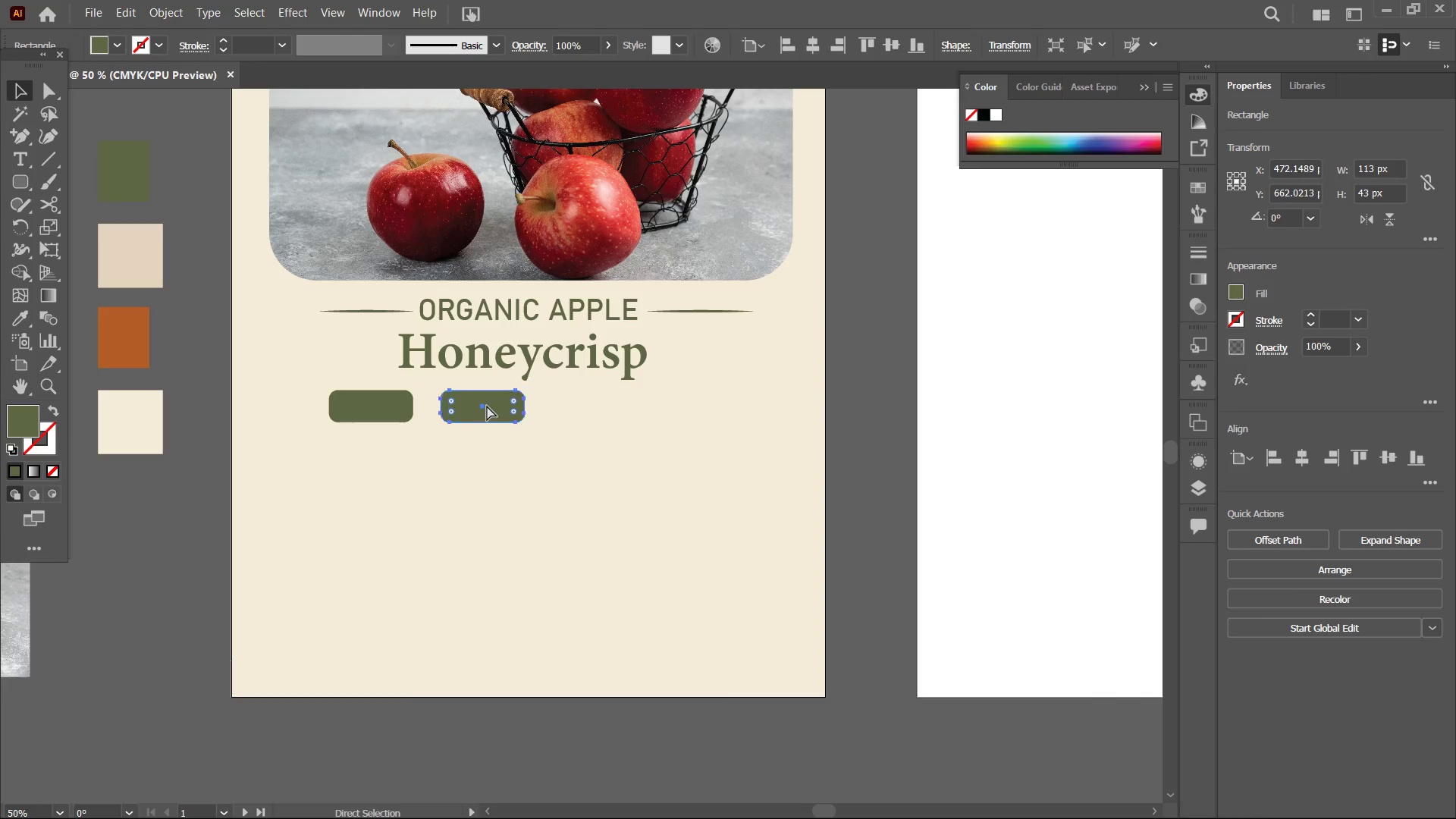 
key(Control+V)
 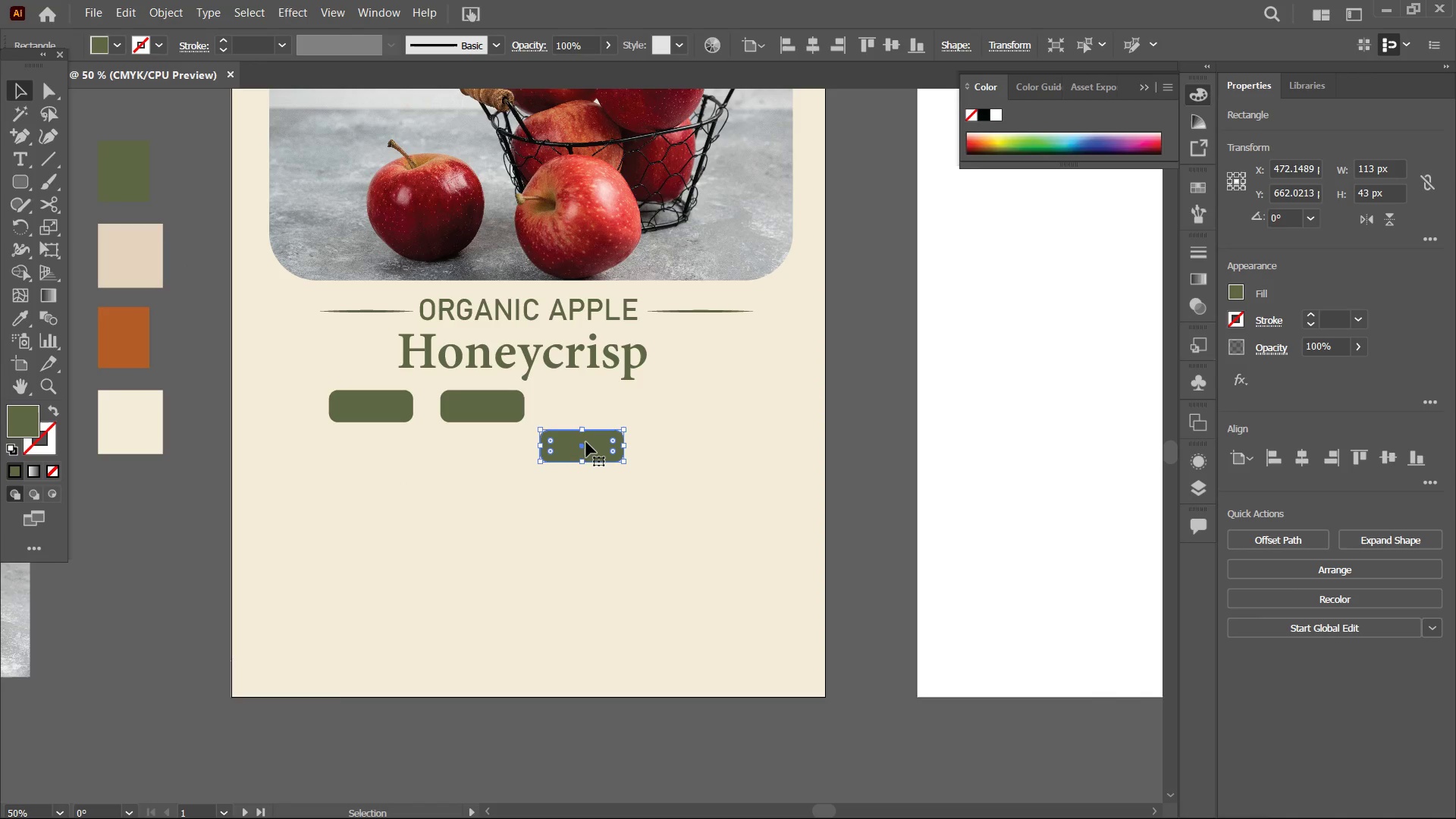 
left_click_drag(start_coordinate=[585, 446], to_coordinate=[594, 406])
 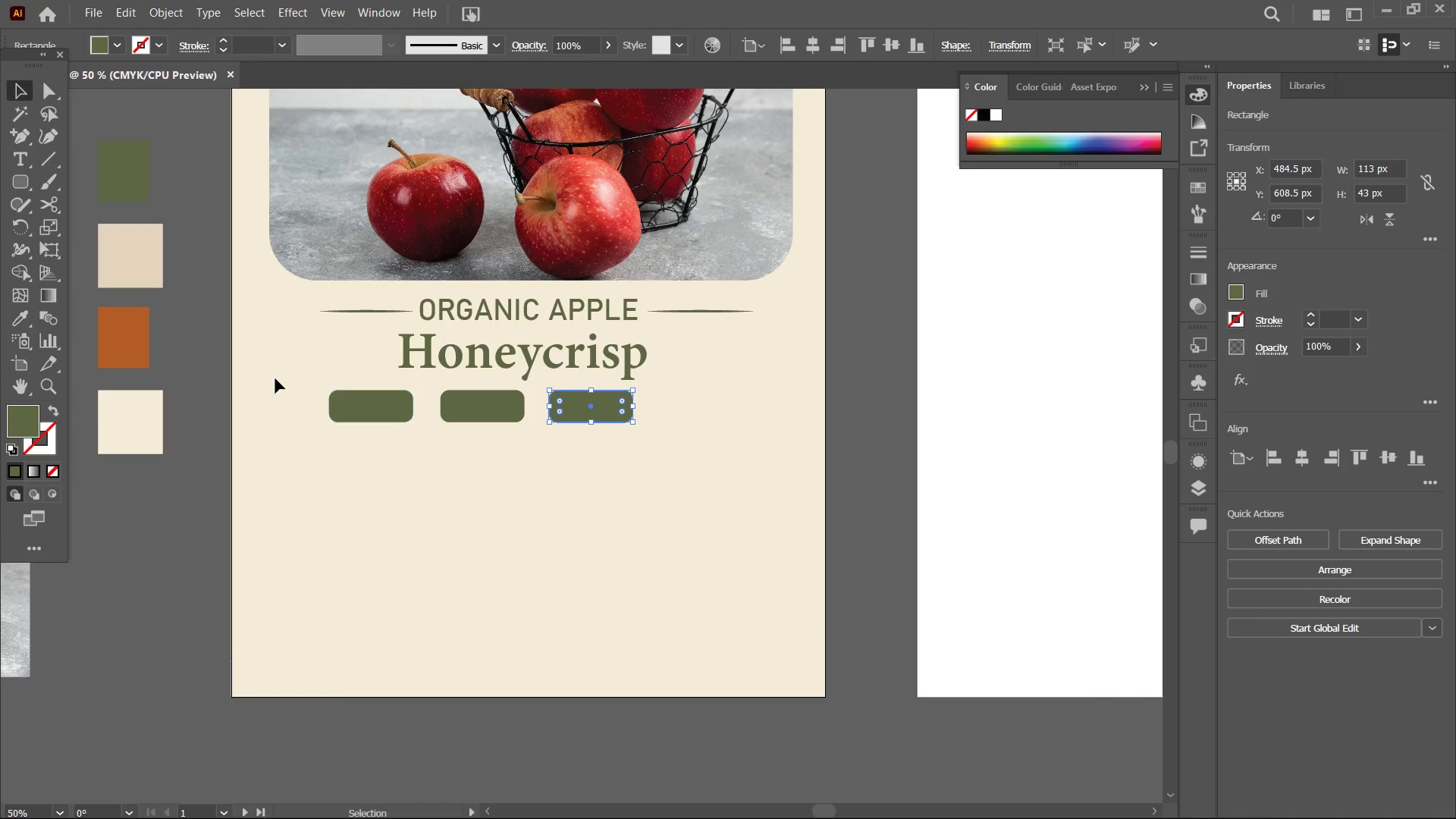 
left_click_drag(start_coordinate=[275, 378], to_coordinate=[654, 479])
 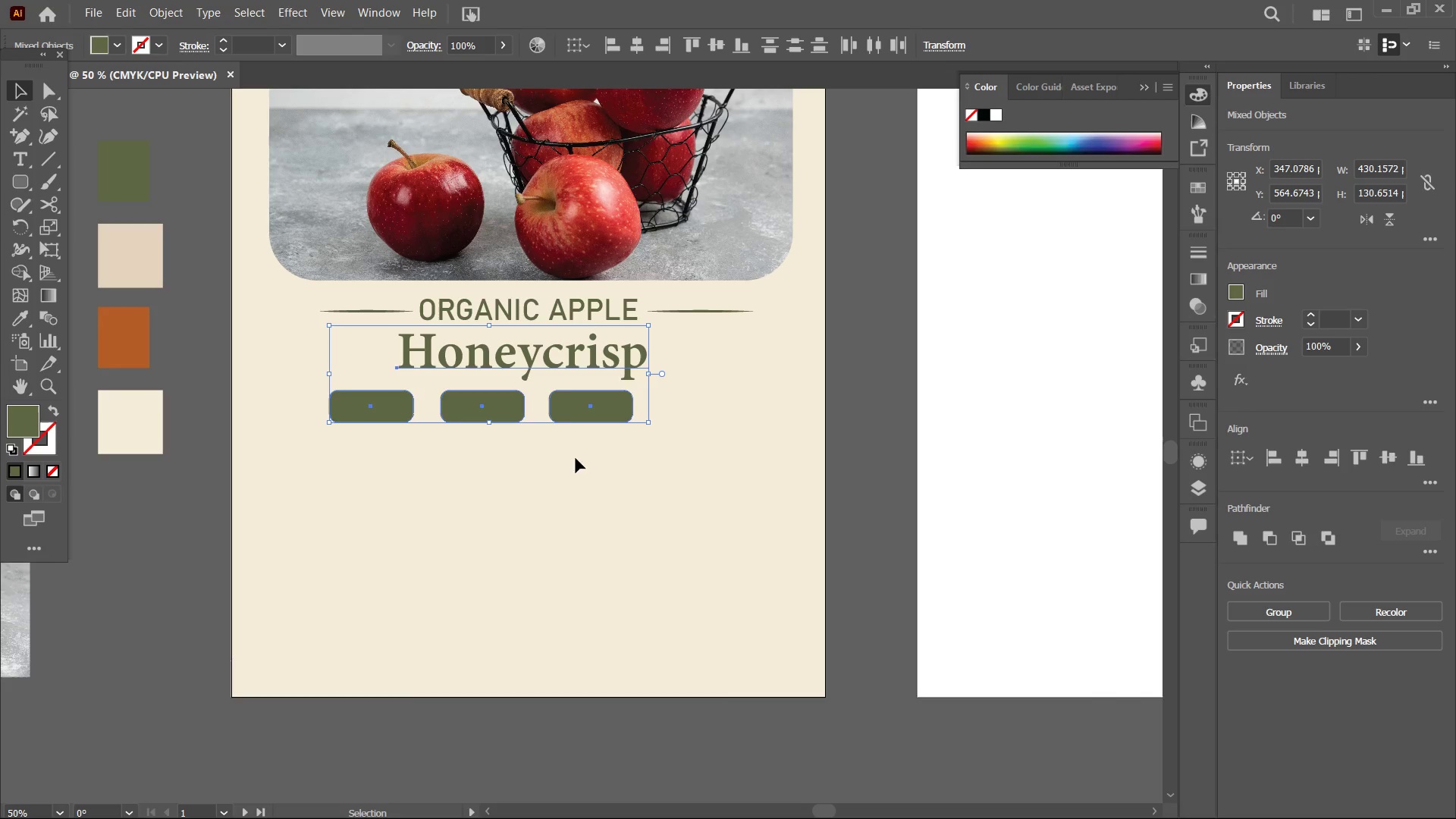 
hold_key(key=ShiftLeft, duration=0.92)
 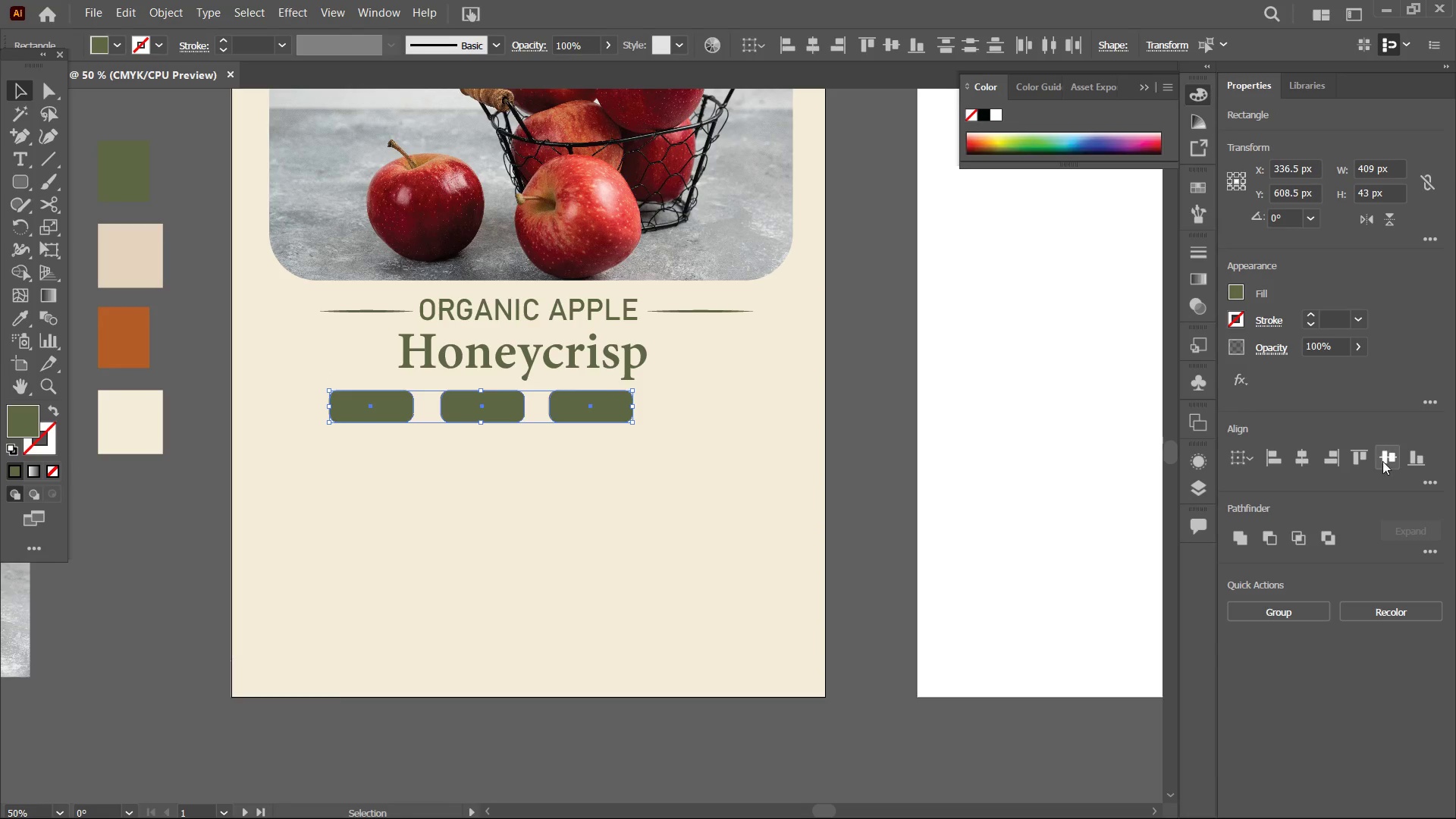 
left_click([1387, 461])
 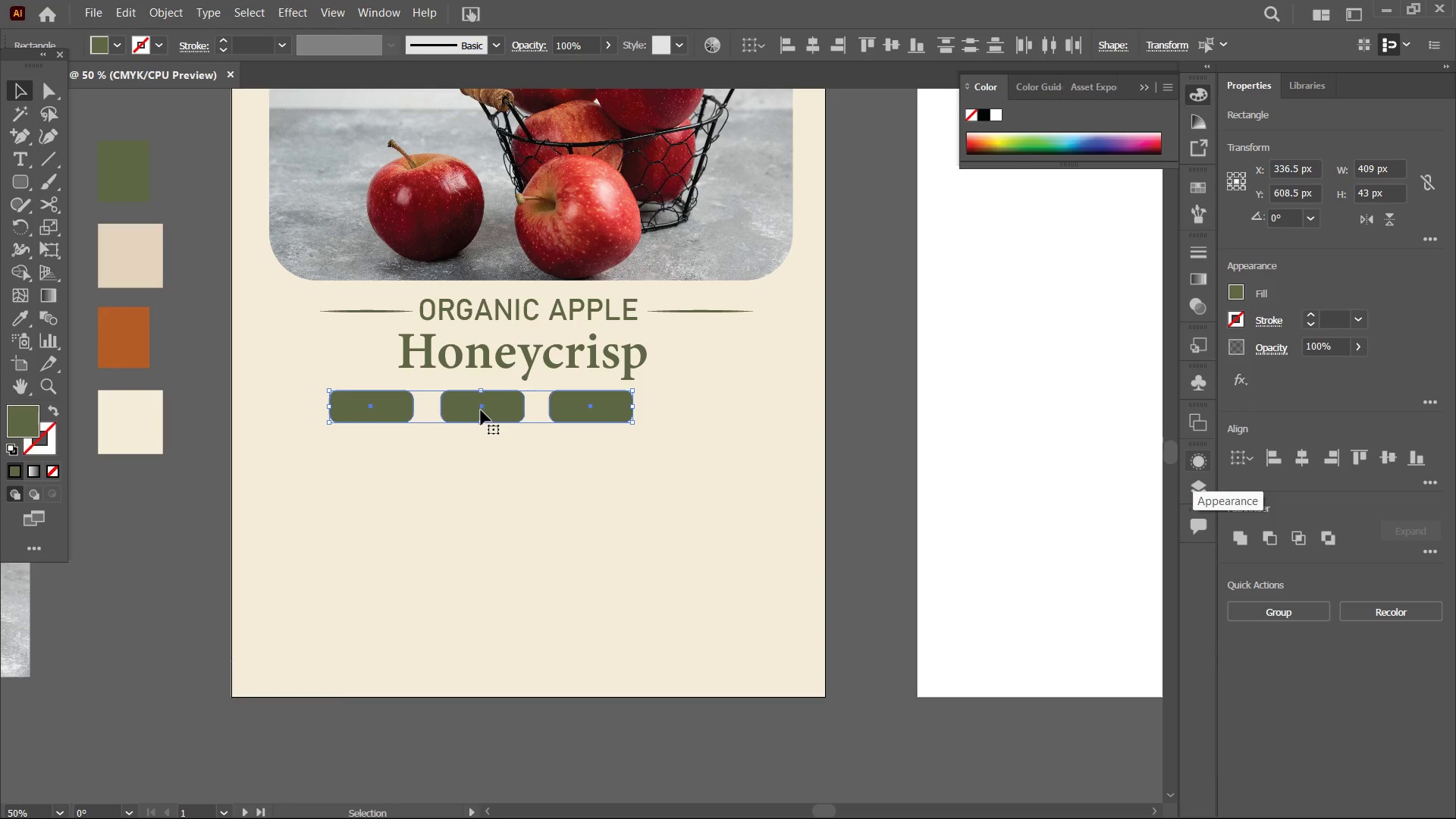 
left_click_drag(start_coordinate=[484, 409], to_coordinate=[526, 410])
 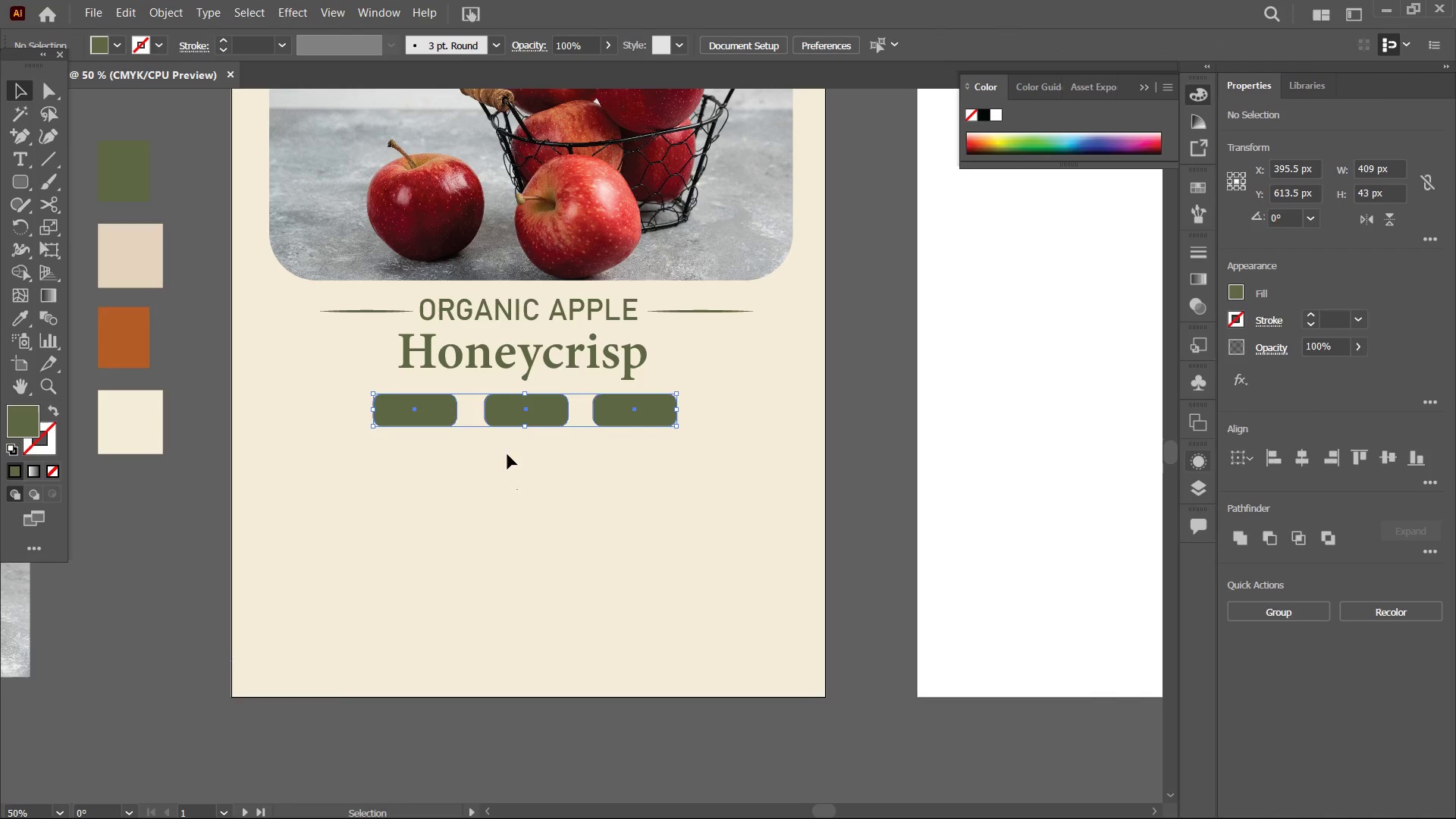 
double_click([517, 401])
 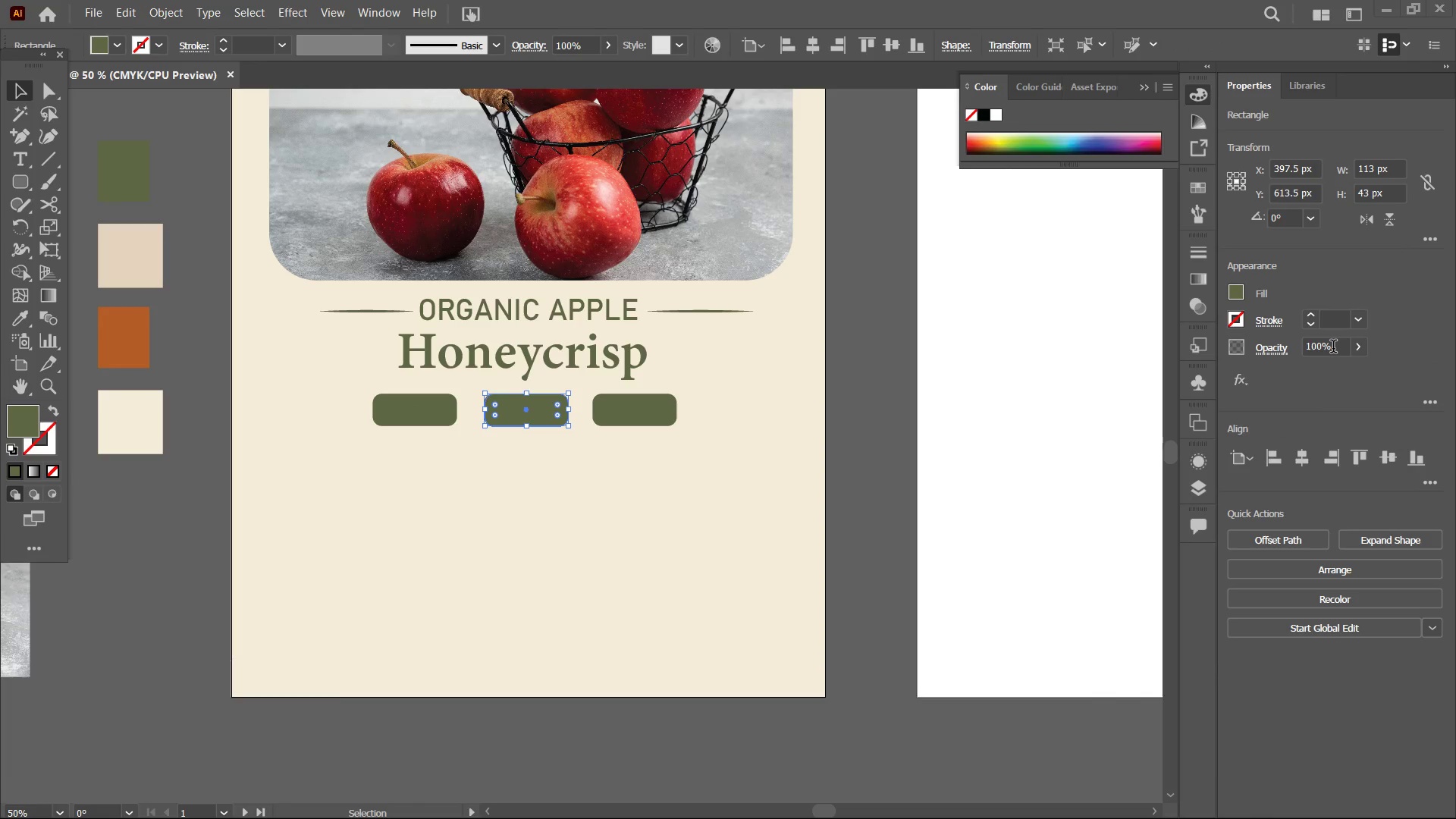 
left_click_drag(start_coordinate=[1333, 348], to_coordinate=[1270, 343])
 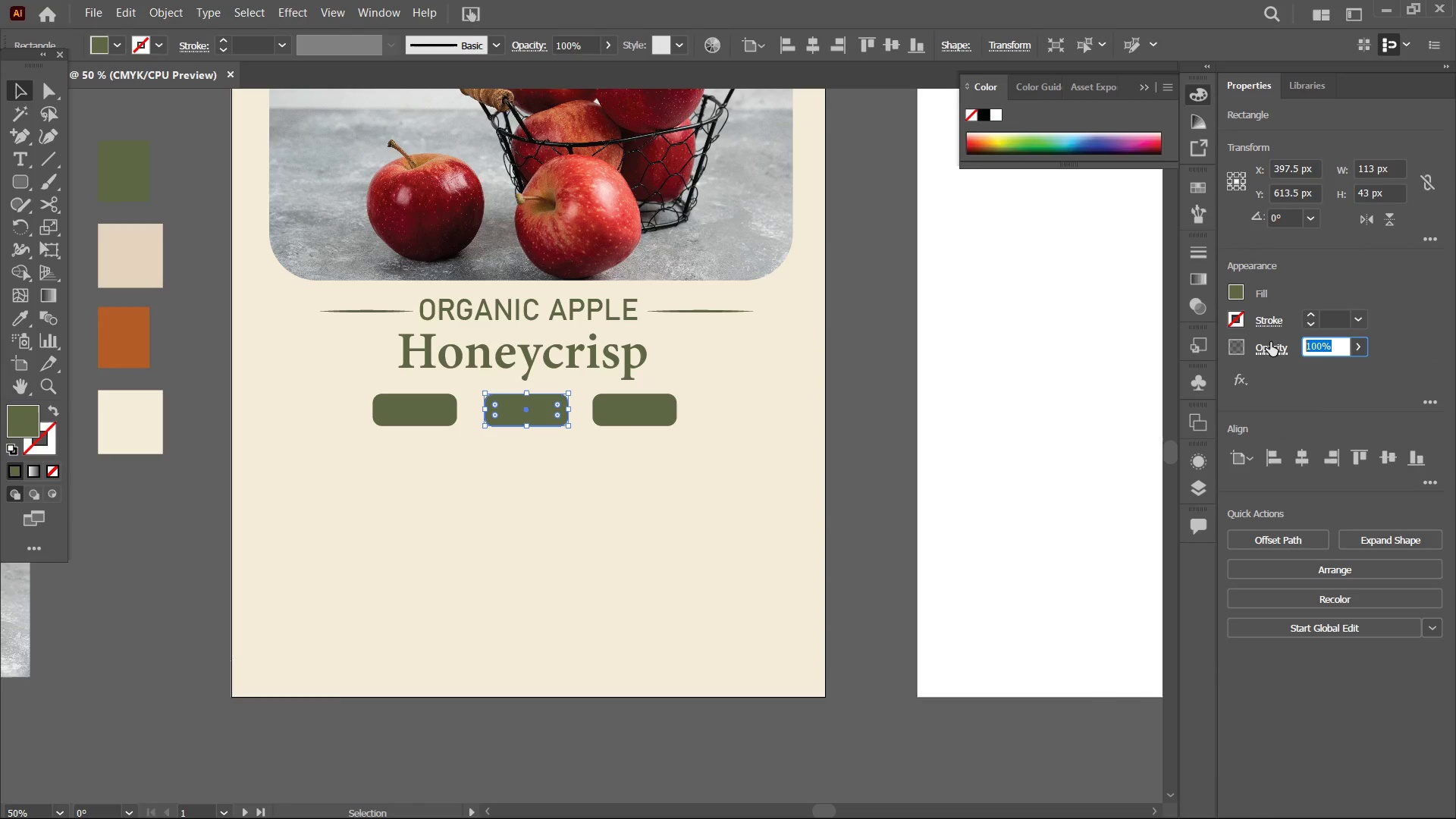 
key(Numpad5)
 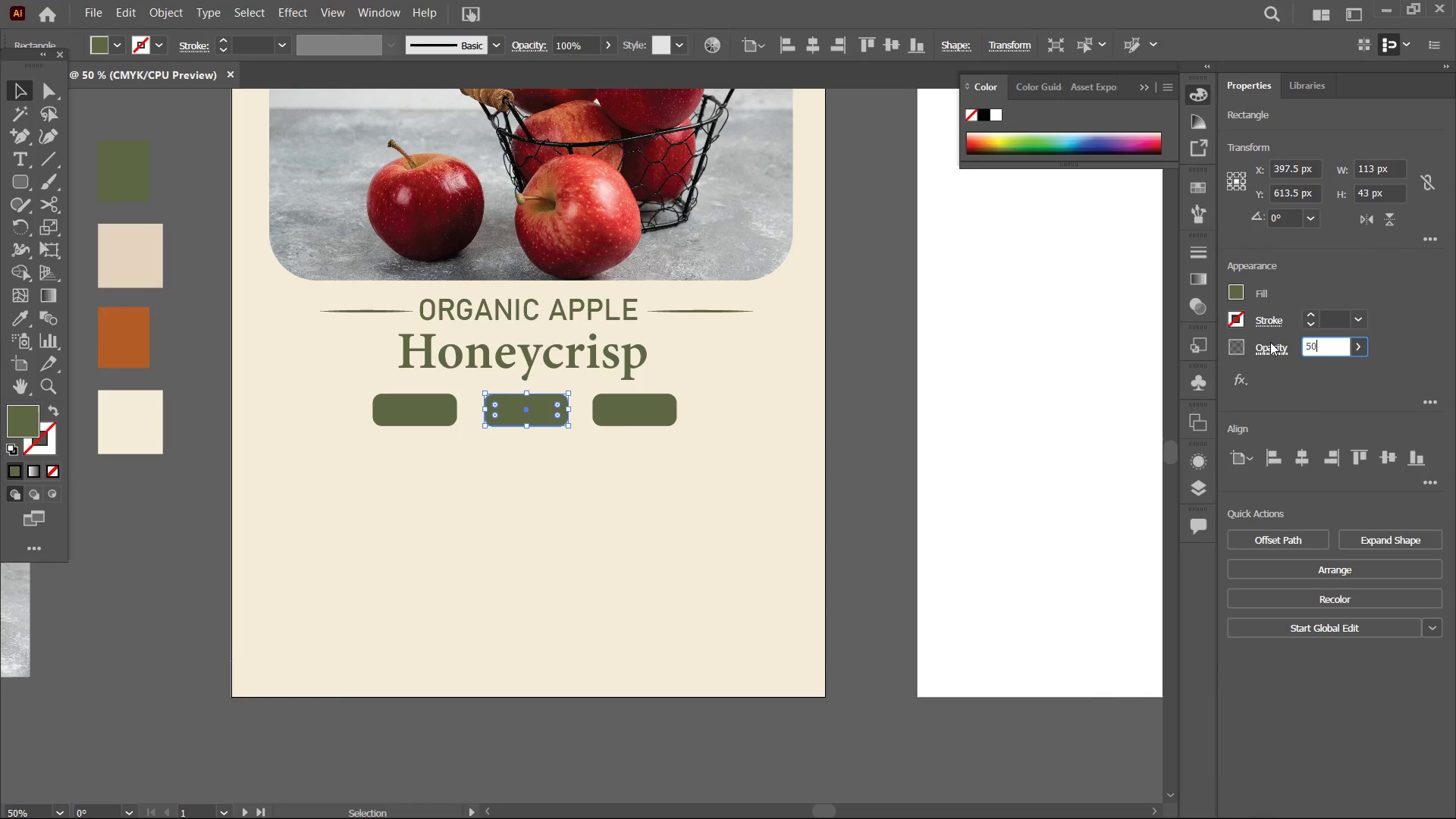 
key(Numpad0)
 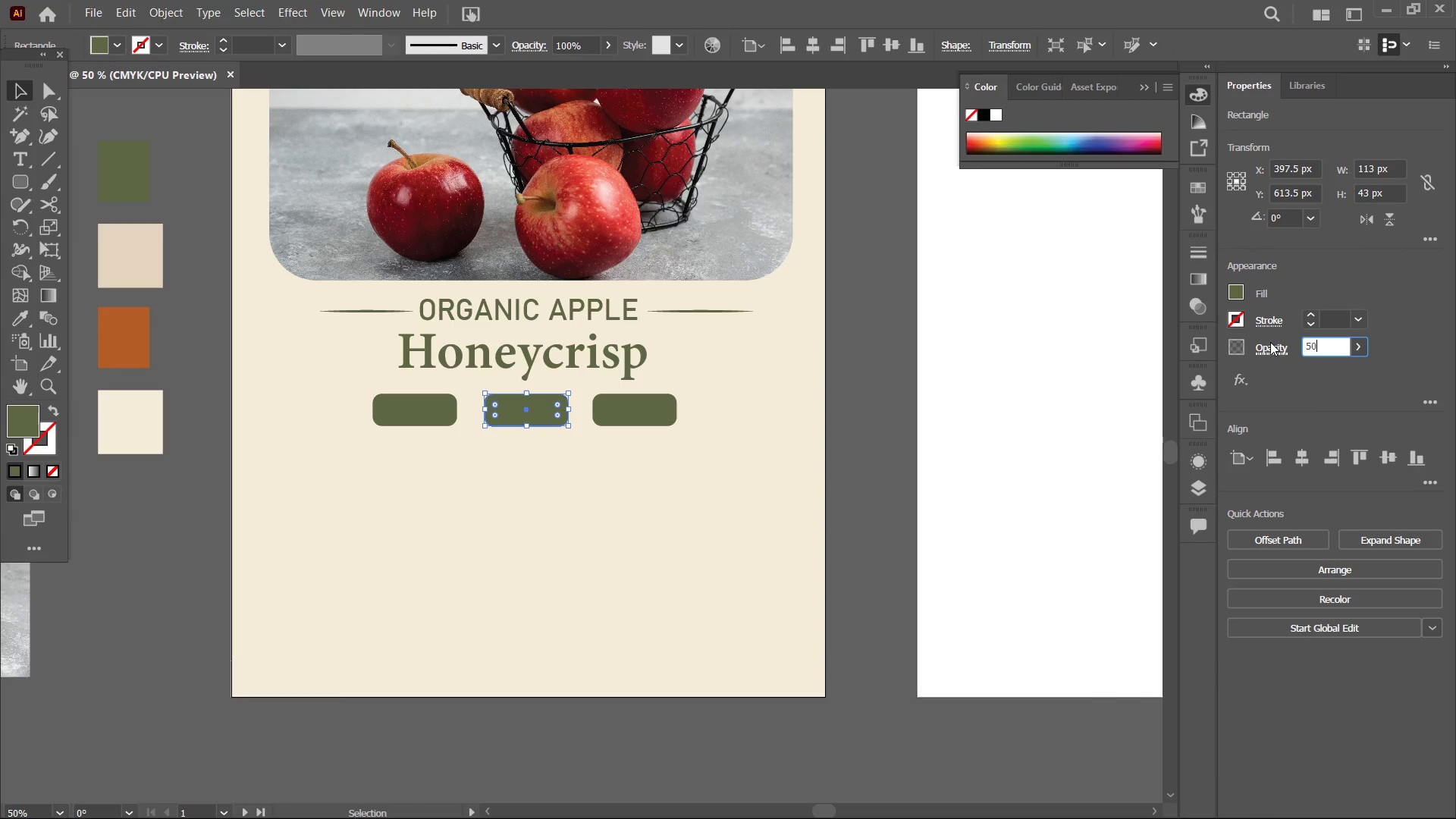 
key(Enter)
 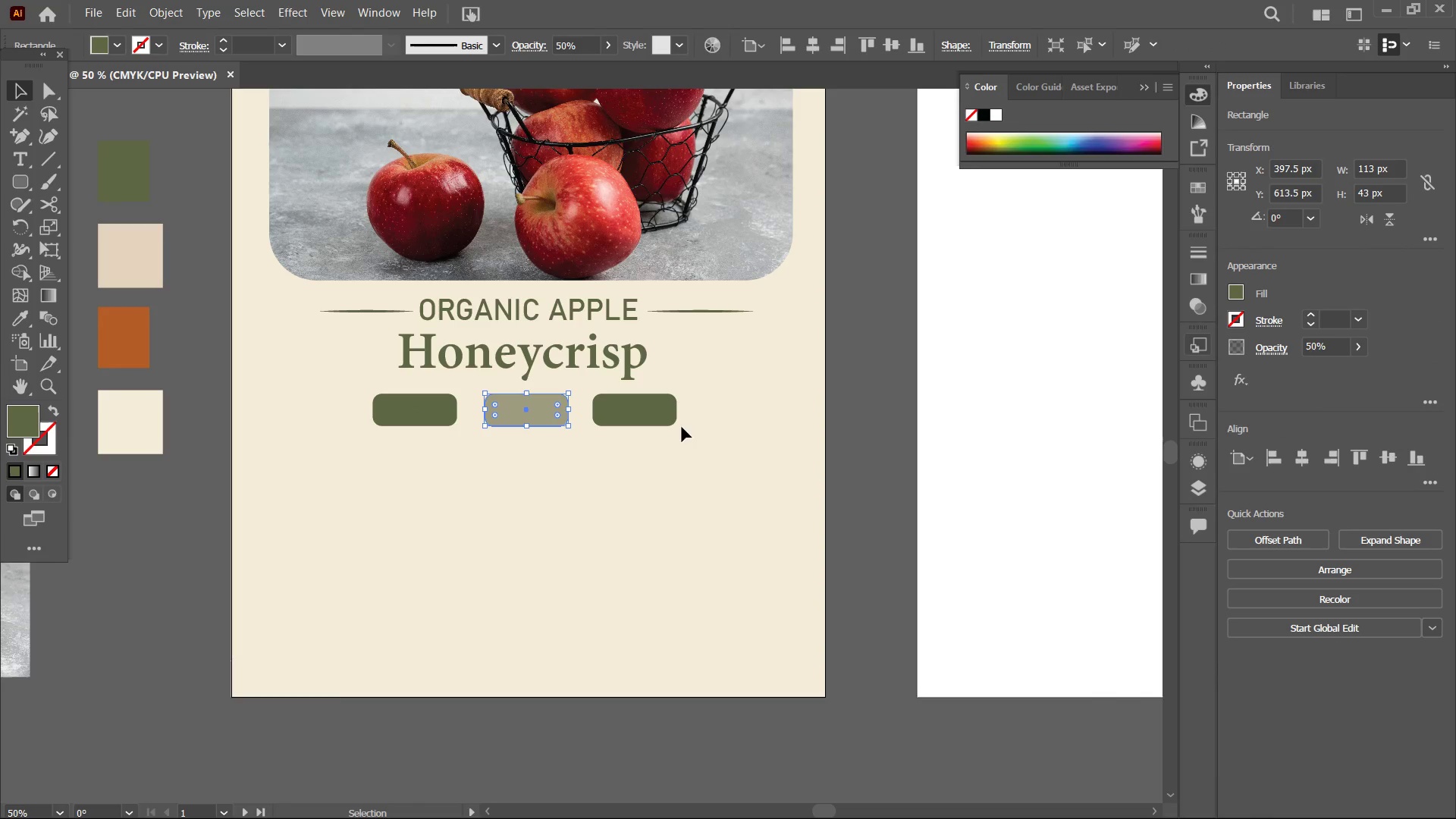 
left_click([645, 418])
 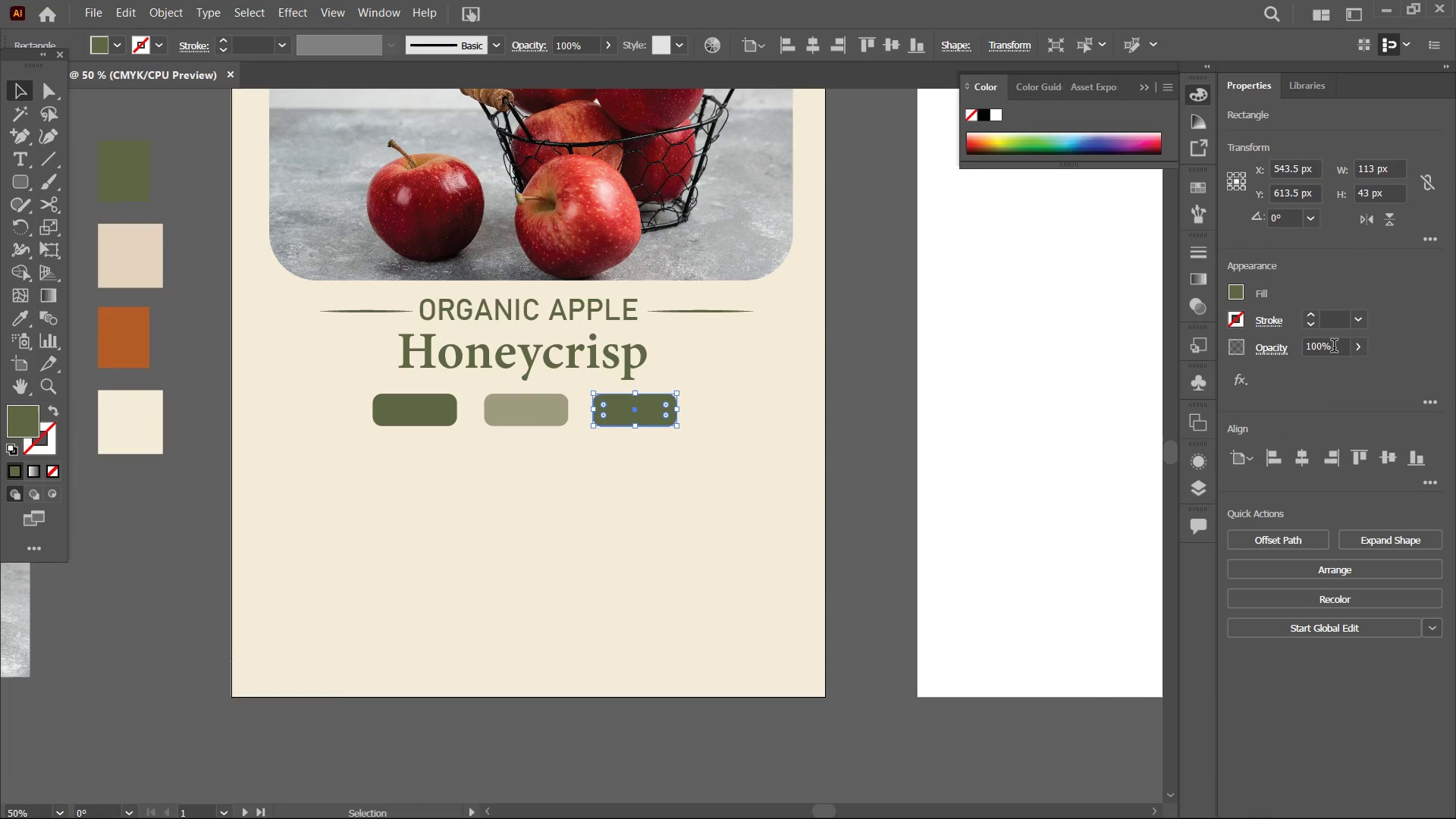 
left_click_drag(start_coordinate=[1335, 349], to_coordinate=[1288, 340])
 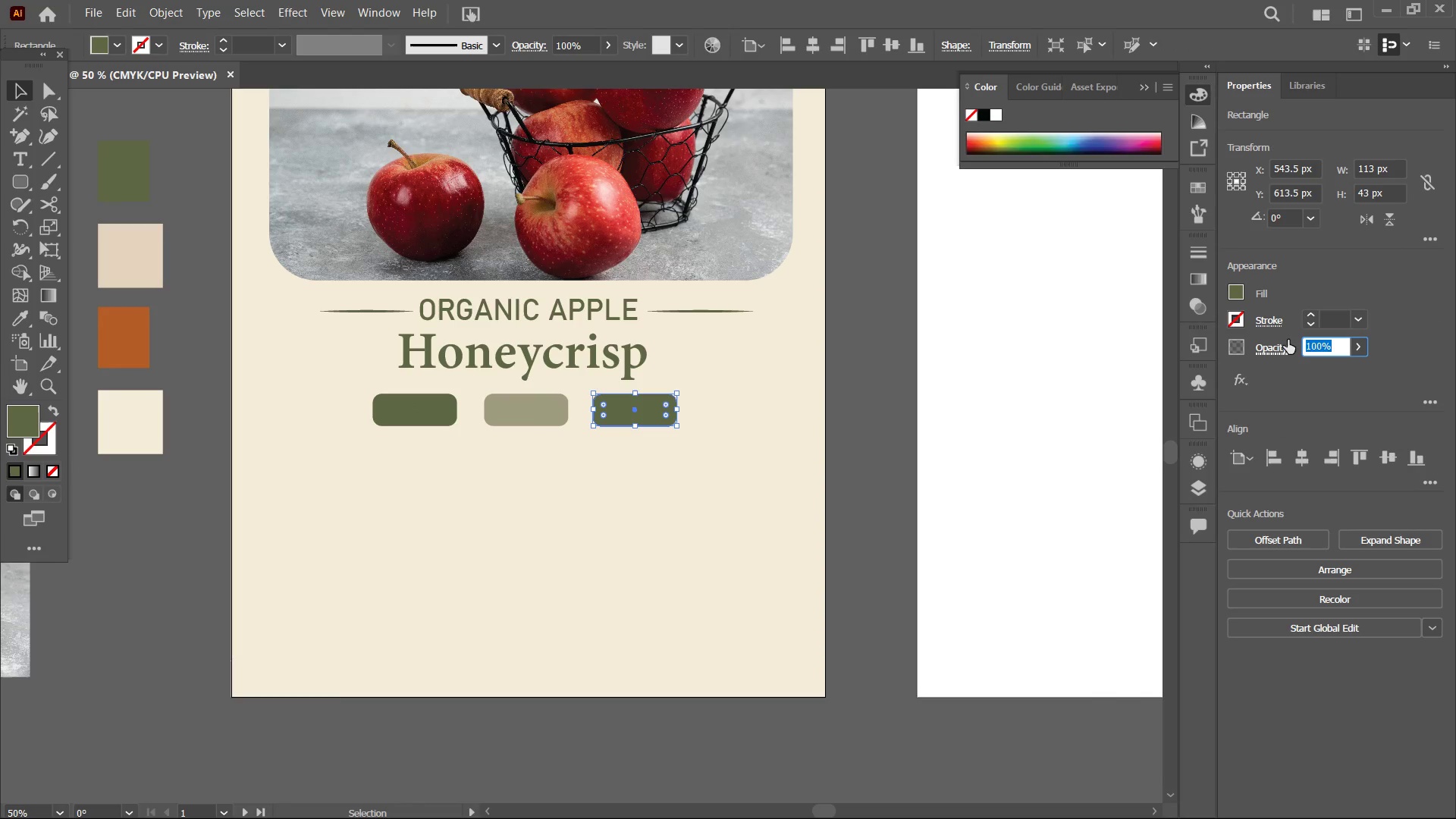 
key(Numpad2)
 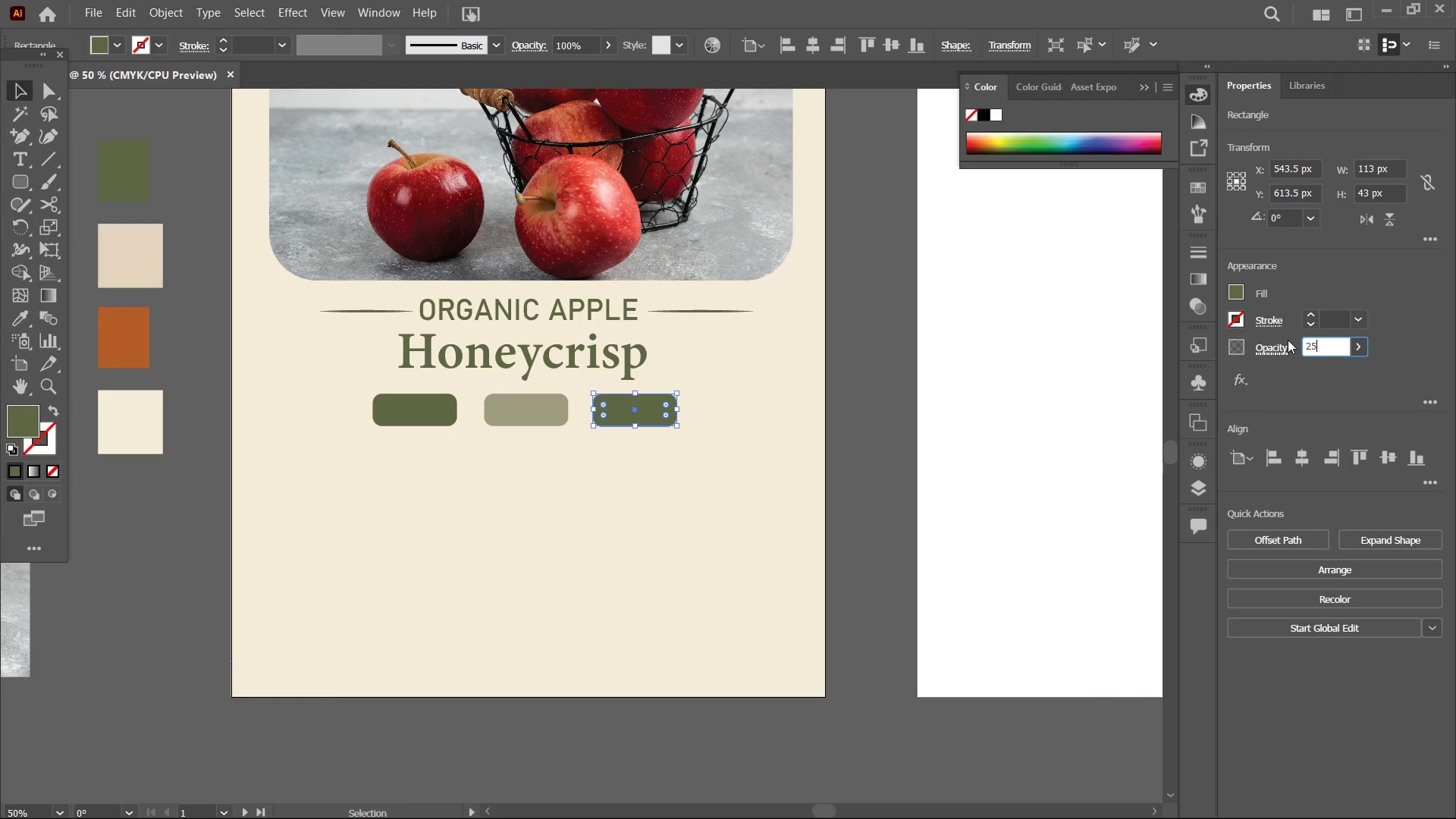 
key(Numpad5)
 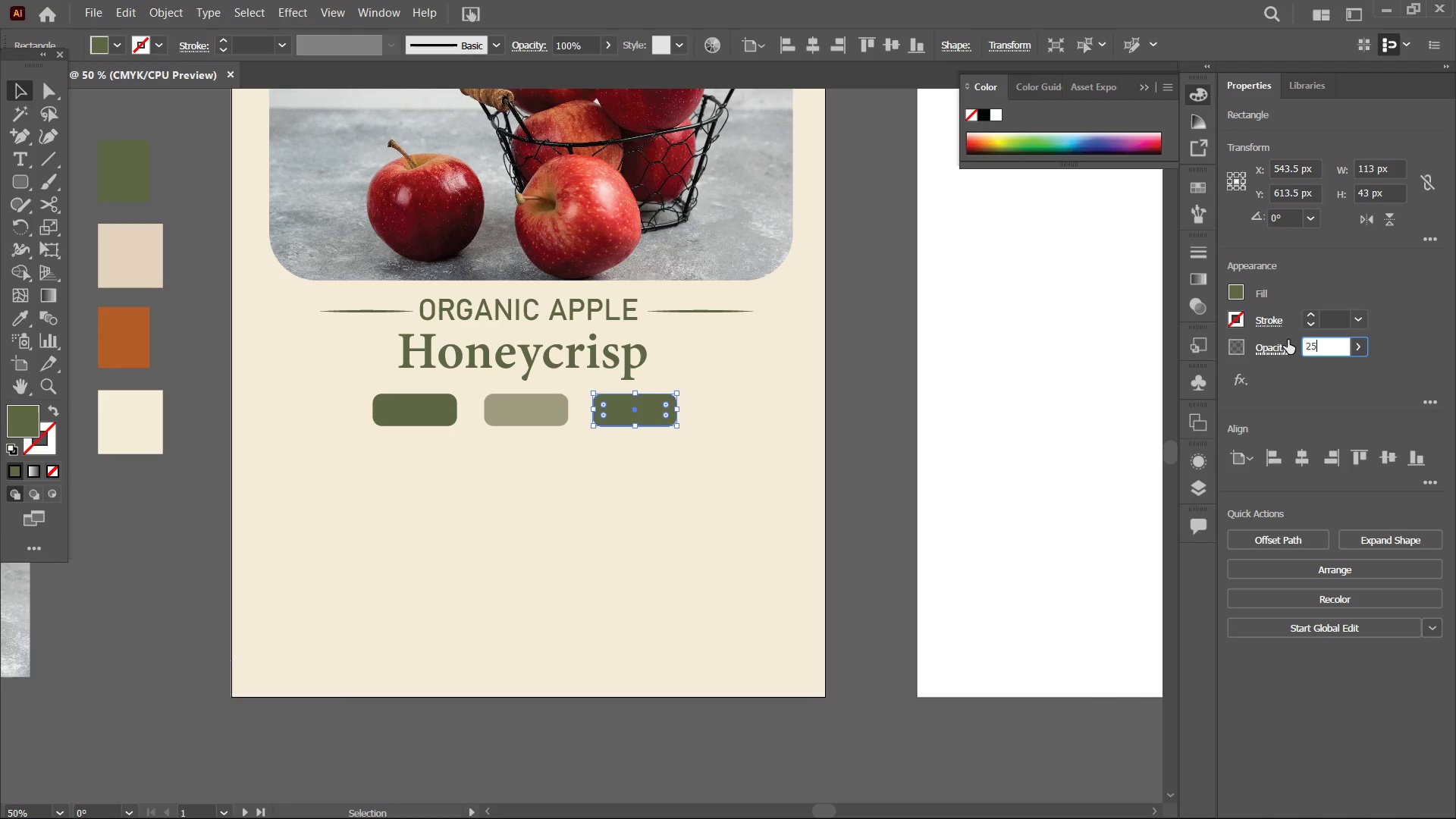 
key(Enter)
 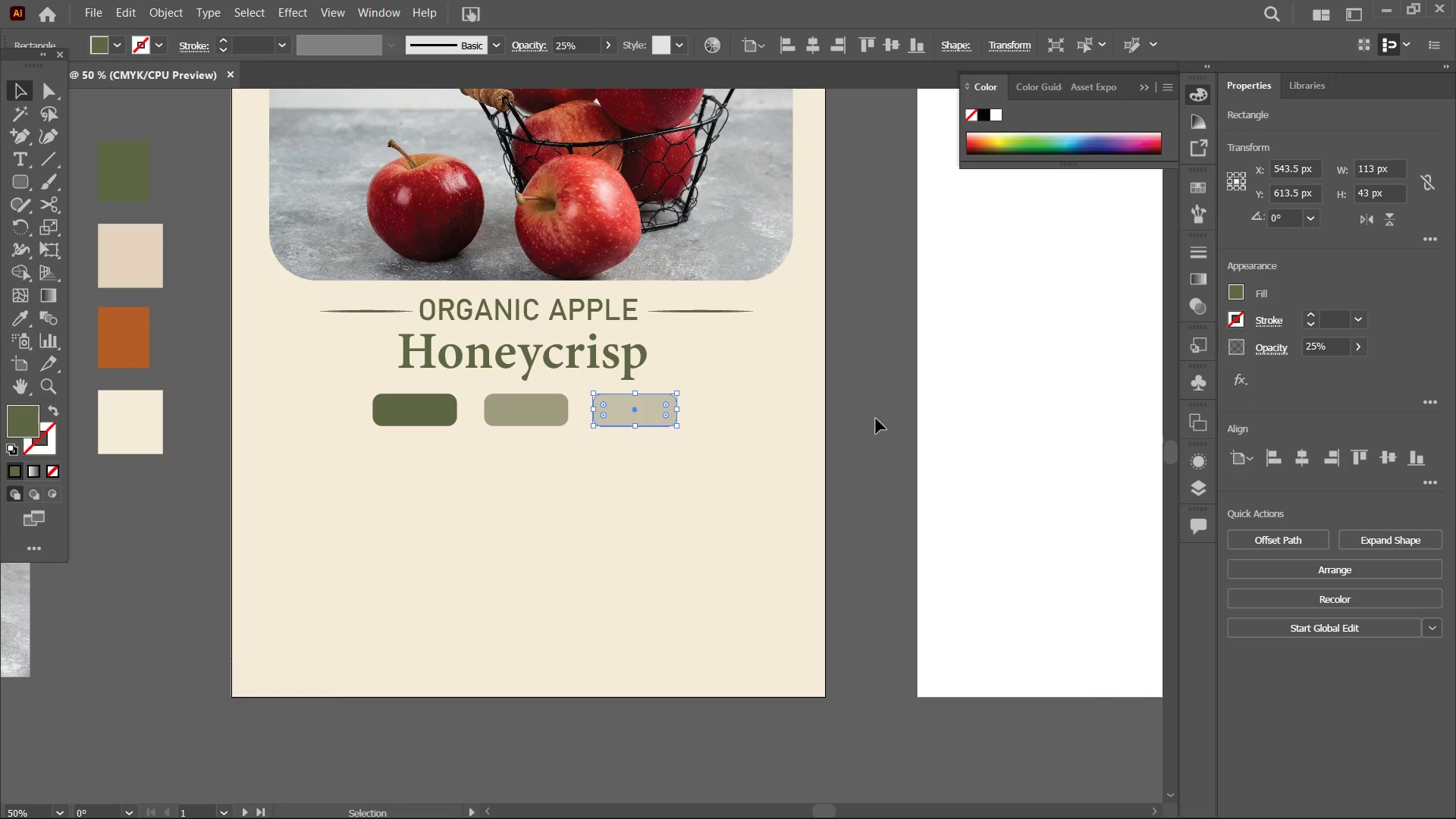 
left_click([496, 510])
 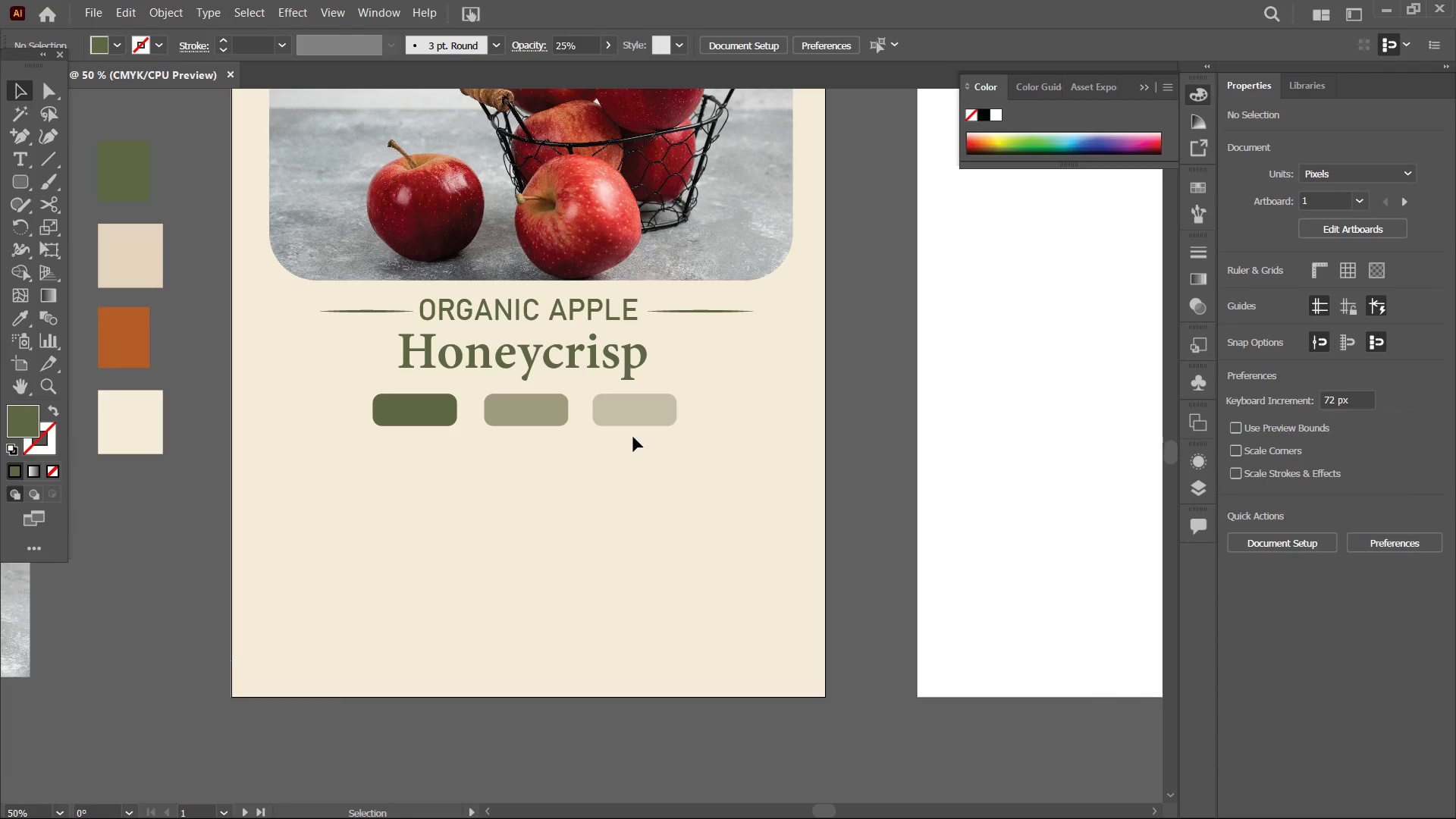 
left_click([639, 424])
 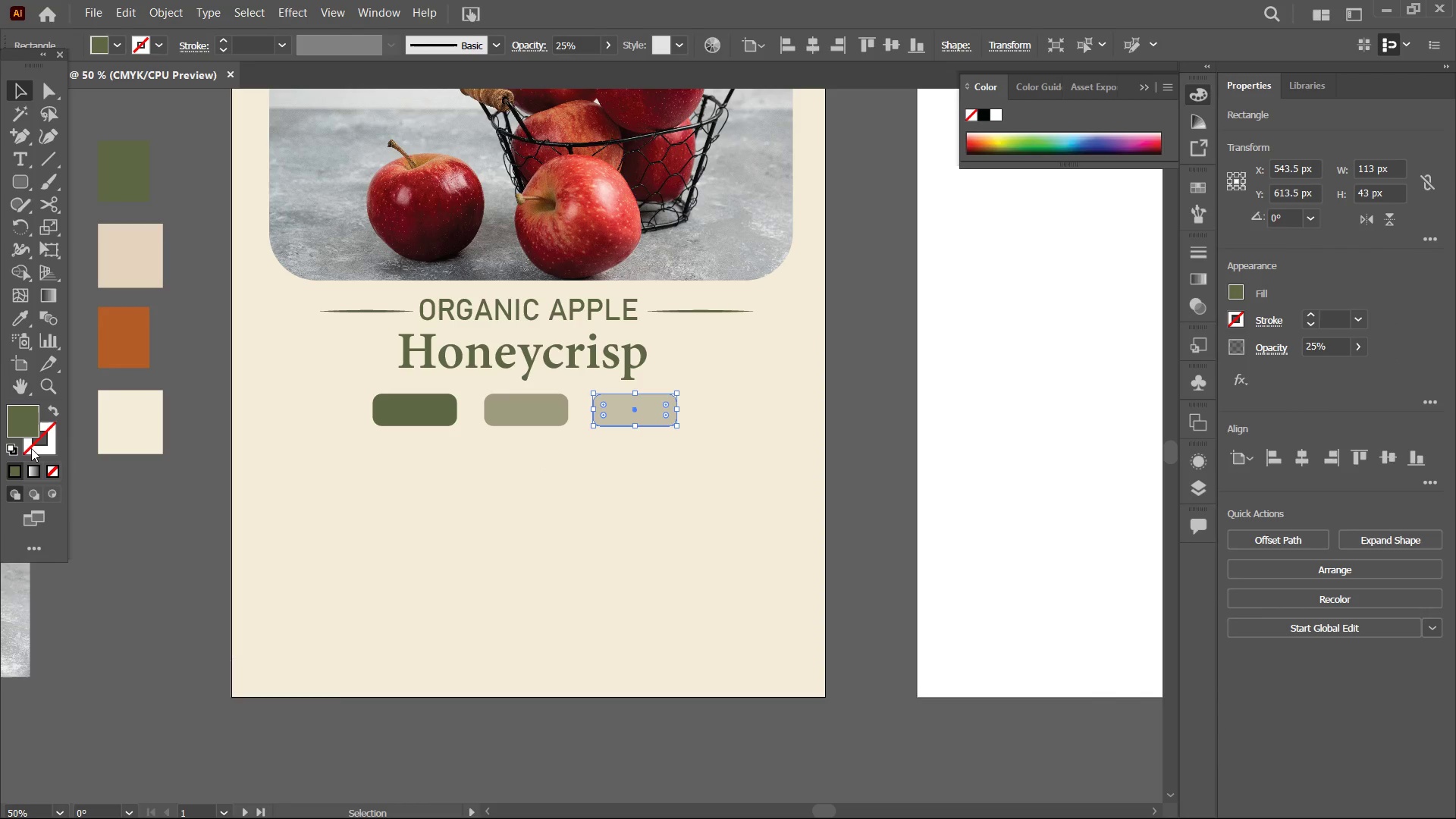 
left_click([32, 448])
 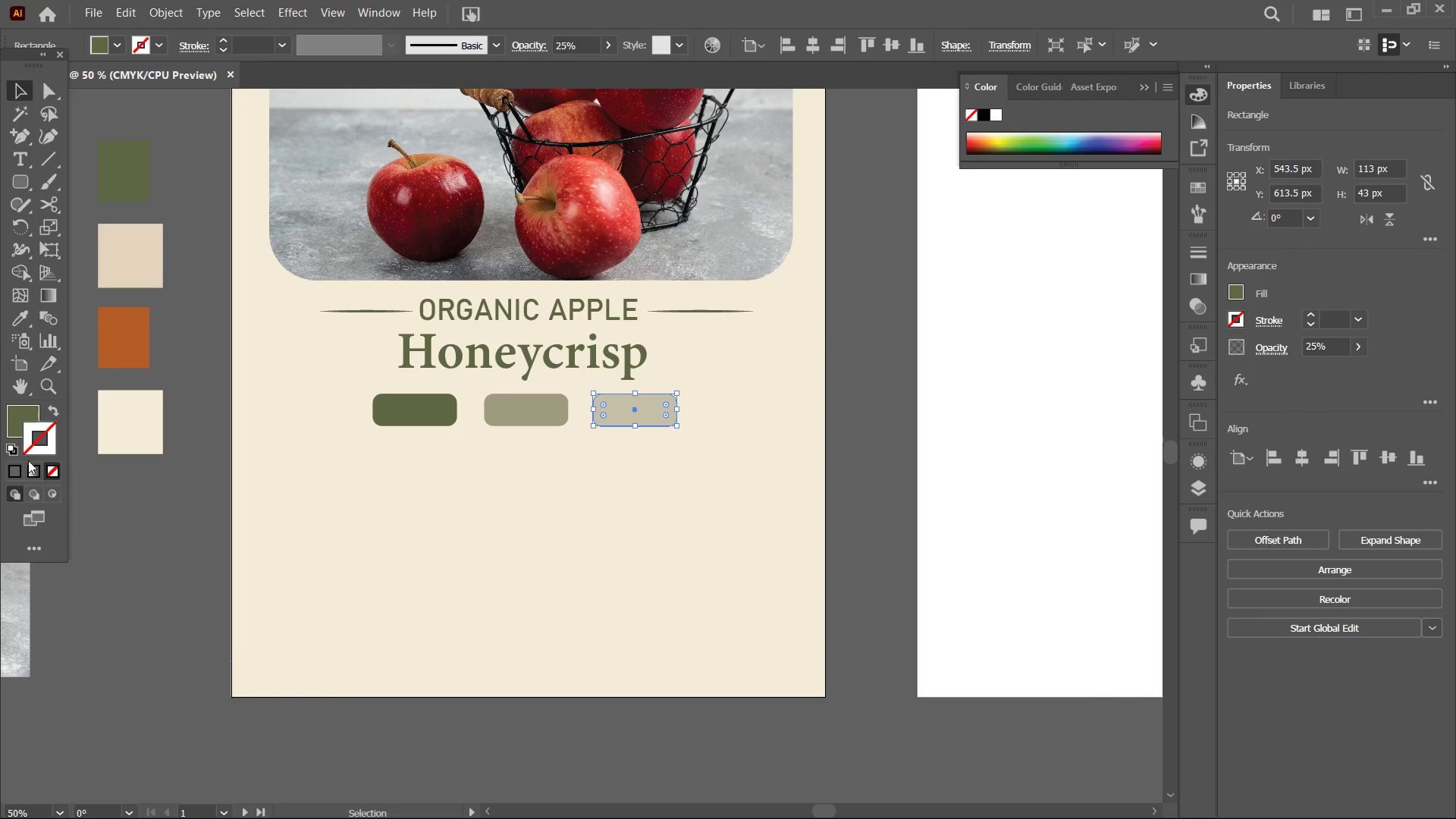 
mouse_move([50, 469])
 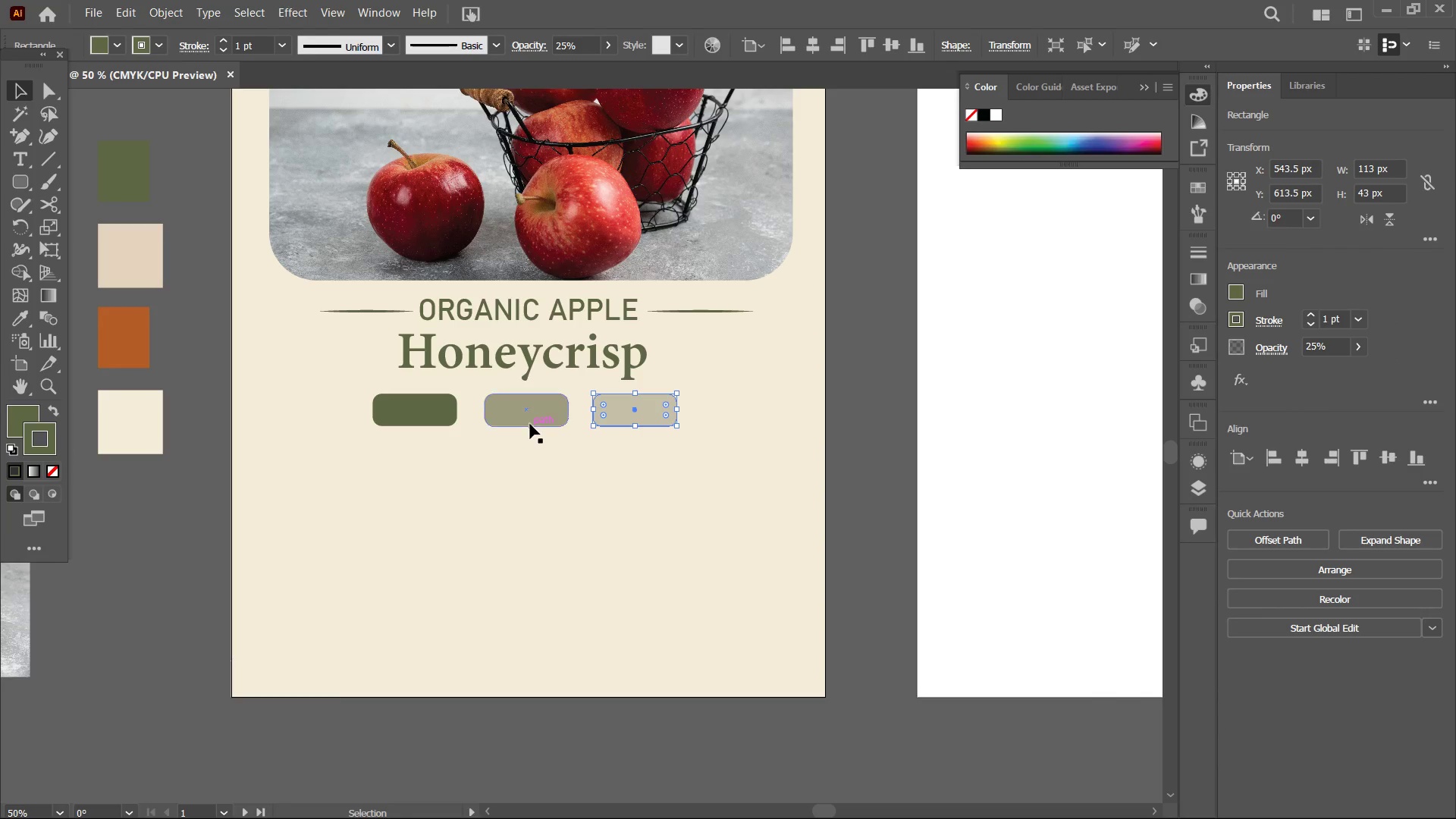 
left_click([530, 424])
 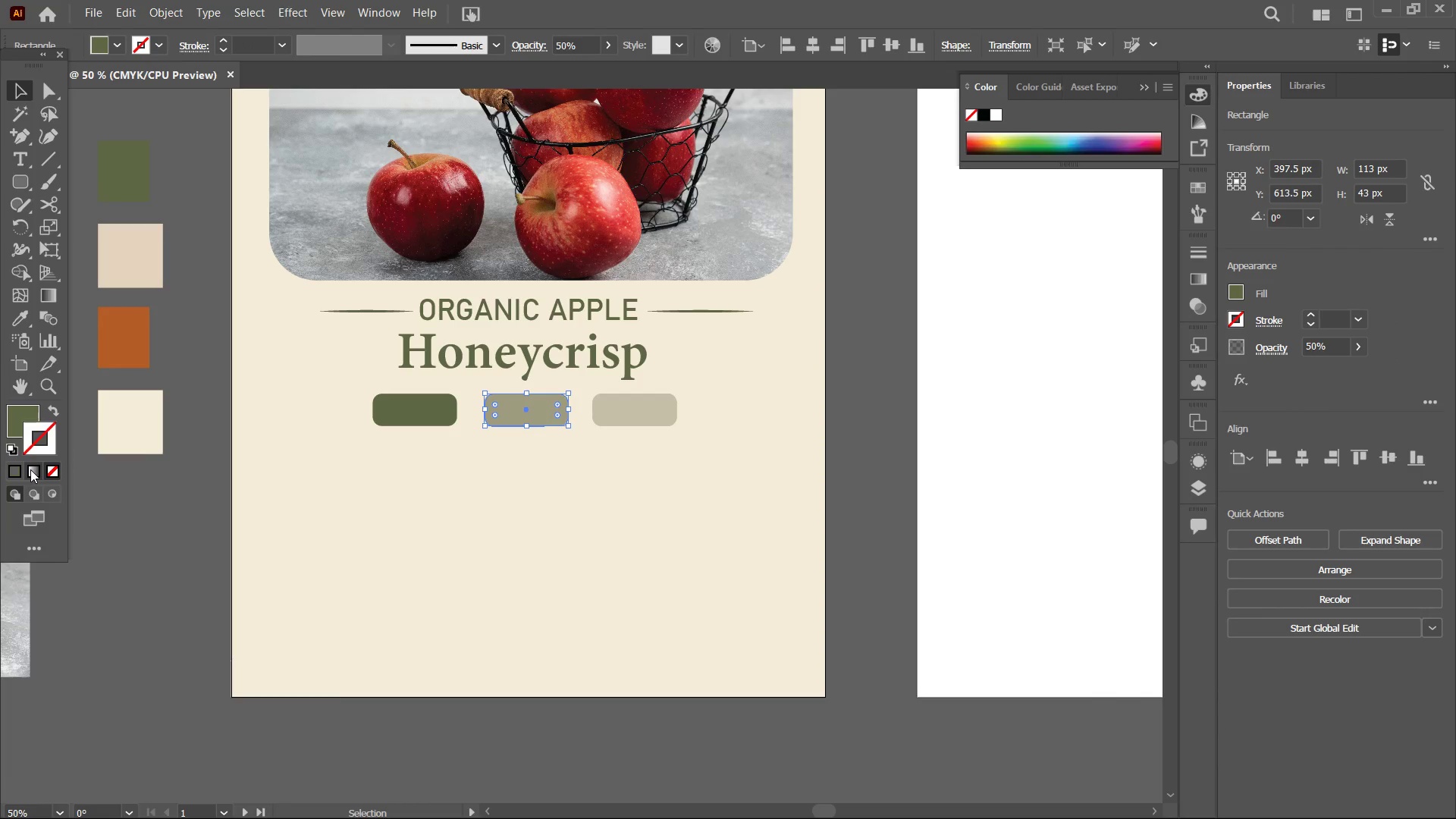 
left_click([14, 471])
 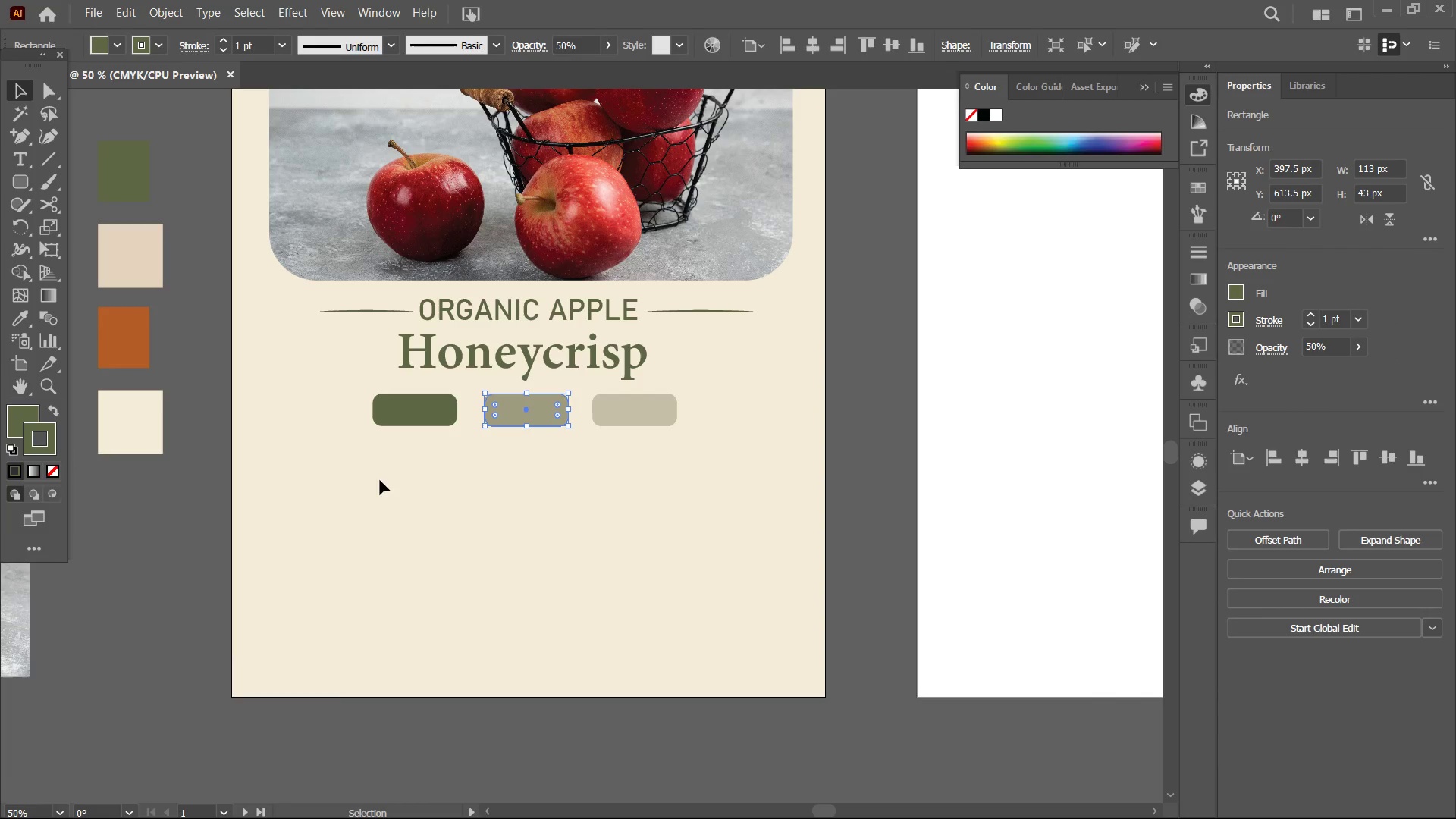 
left_click([385, 493])
 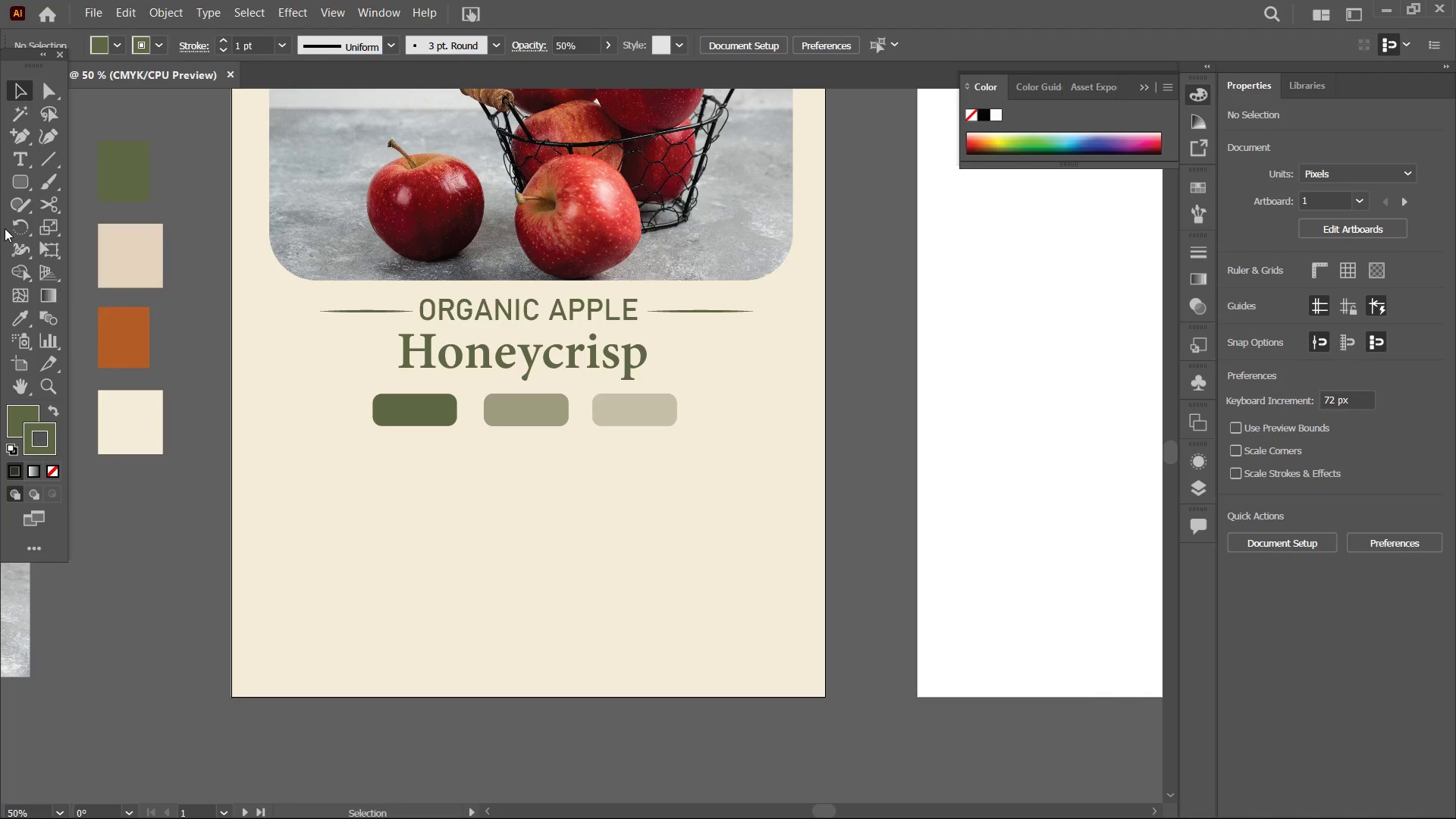 
left_click([19, 159])
 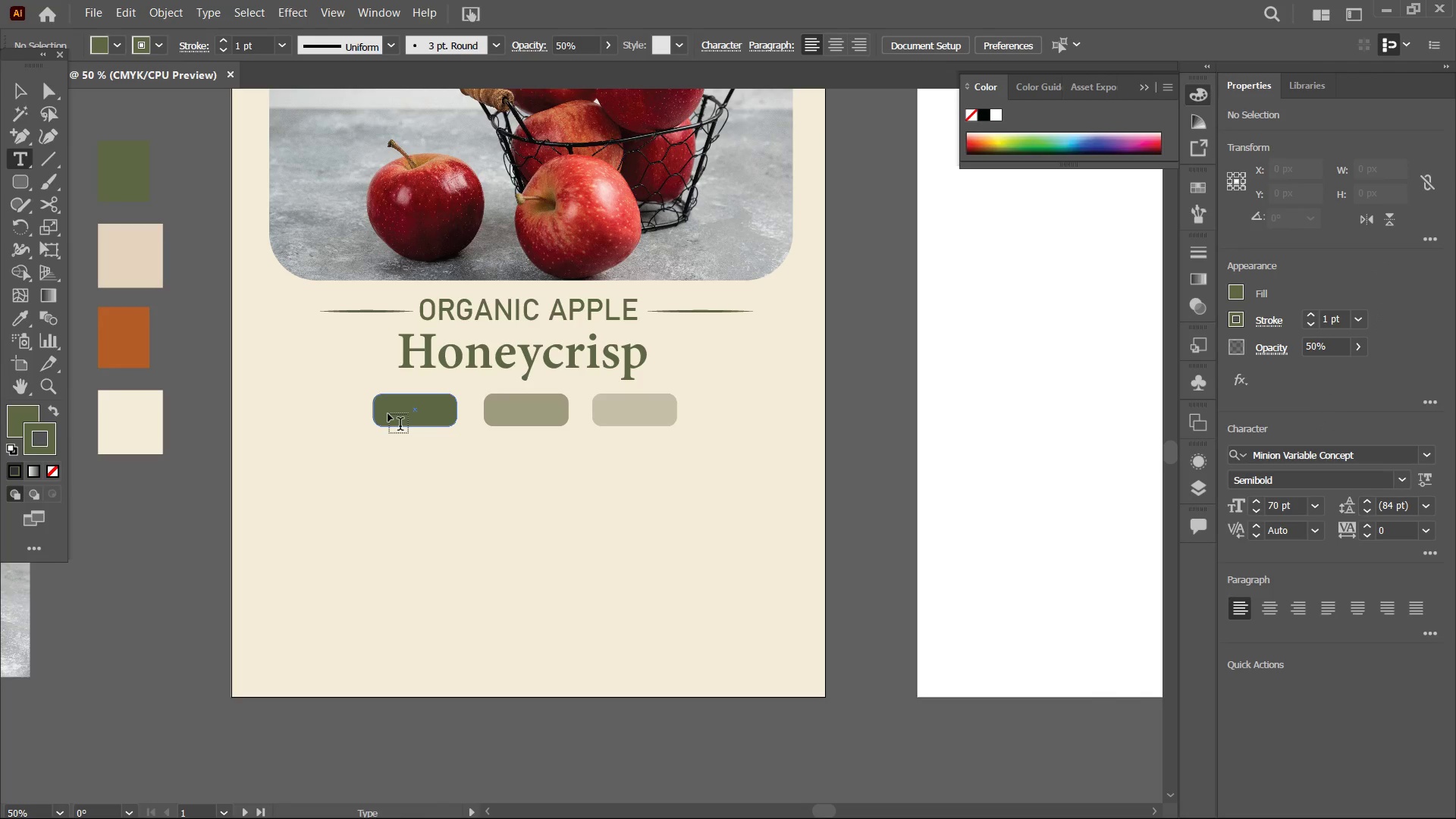 
left_click([388, 409])
 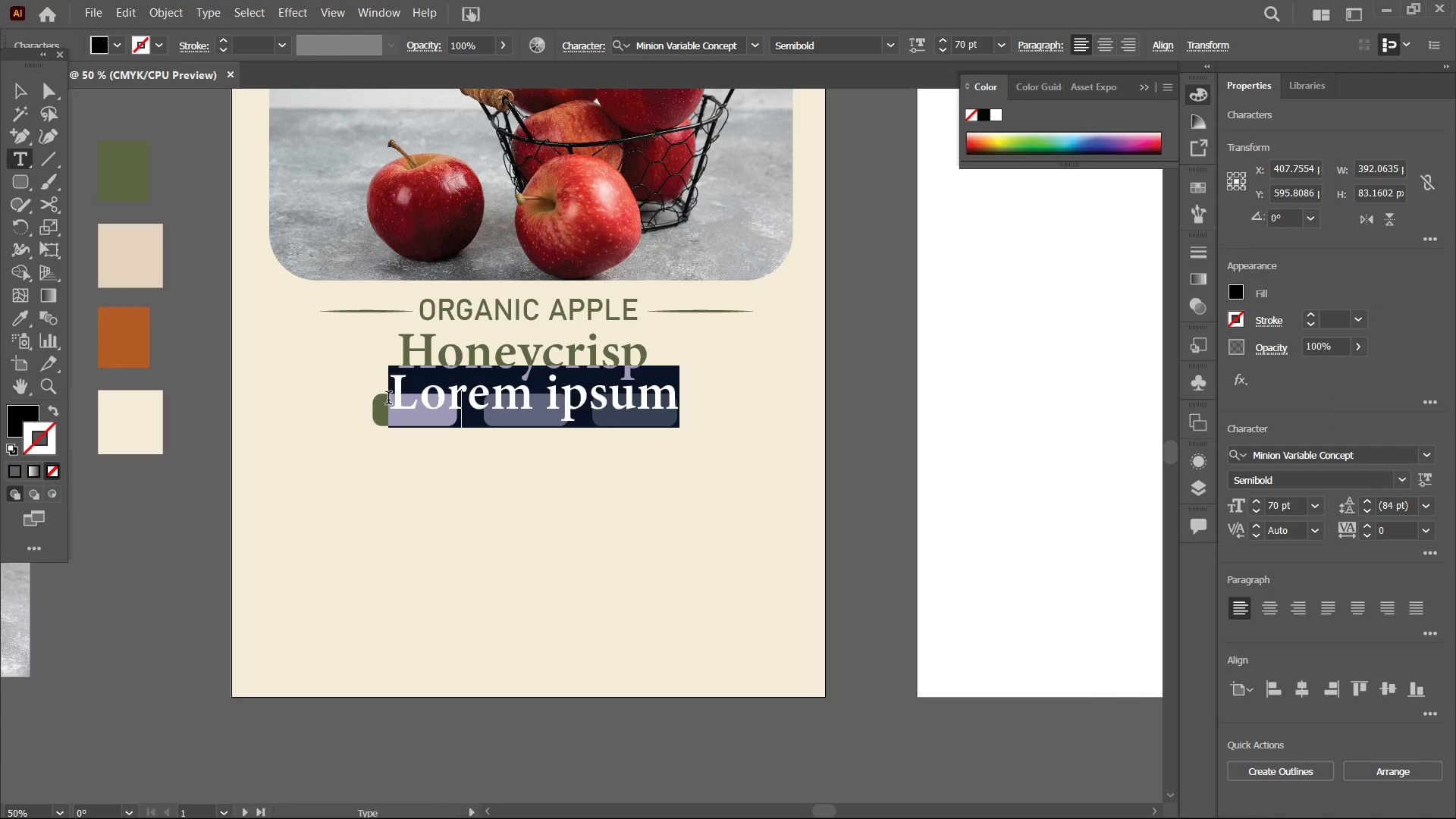 
type(Sweet)
 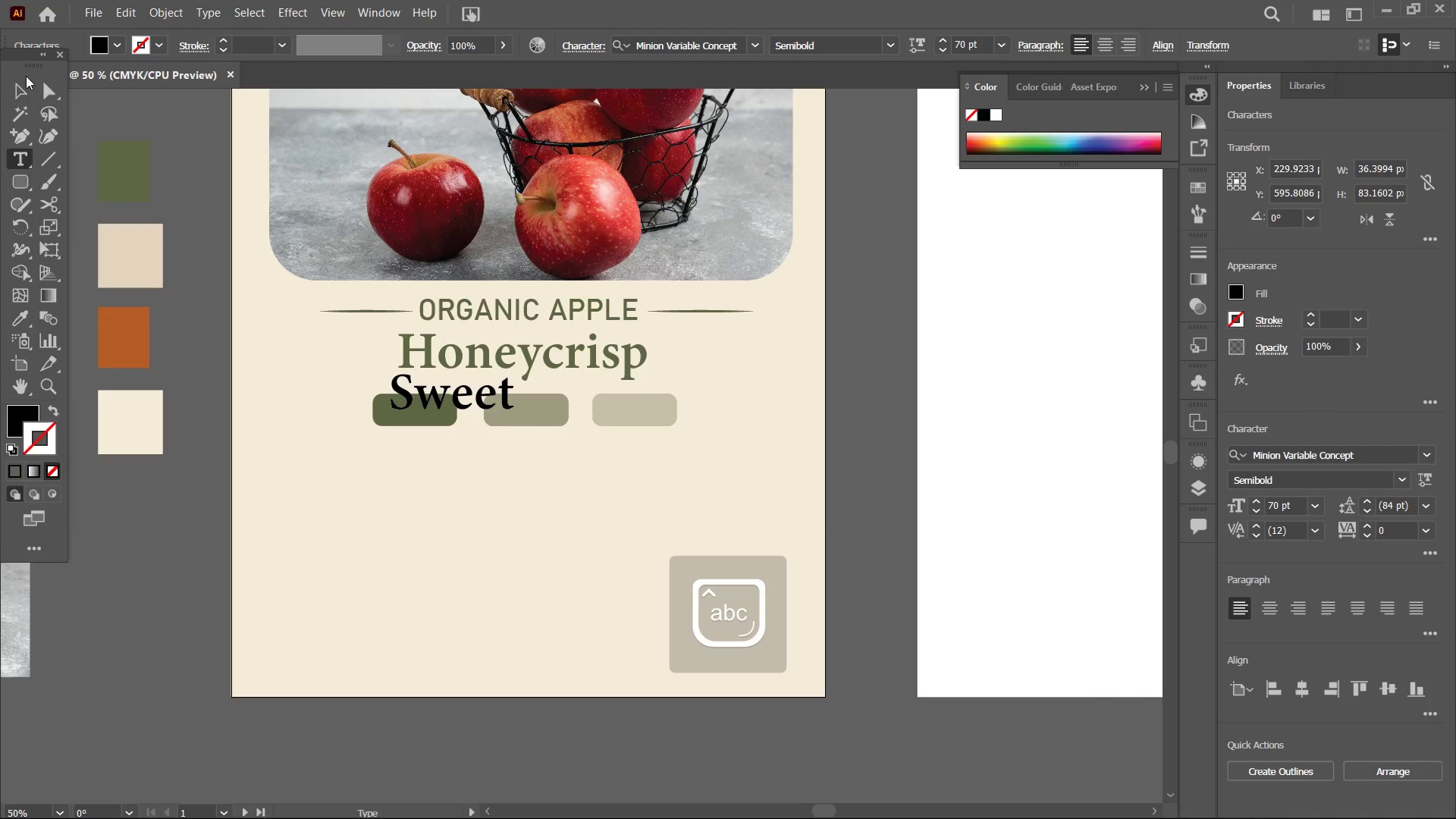 
left_click([24, 85])
 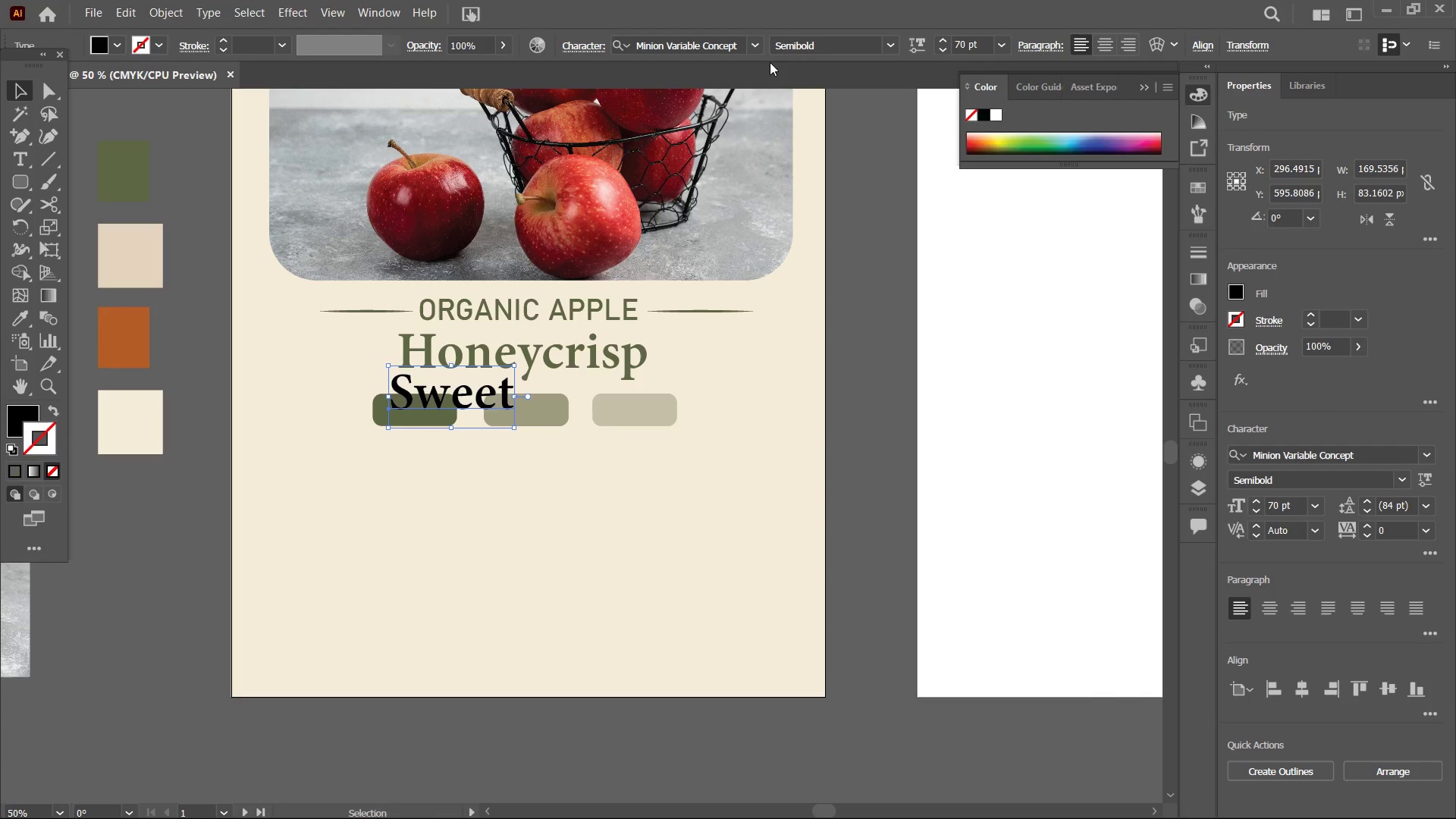 
left_click([757, 49])
 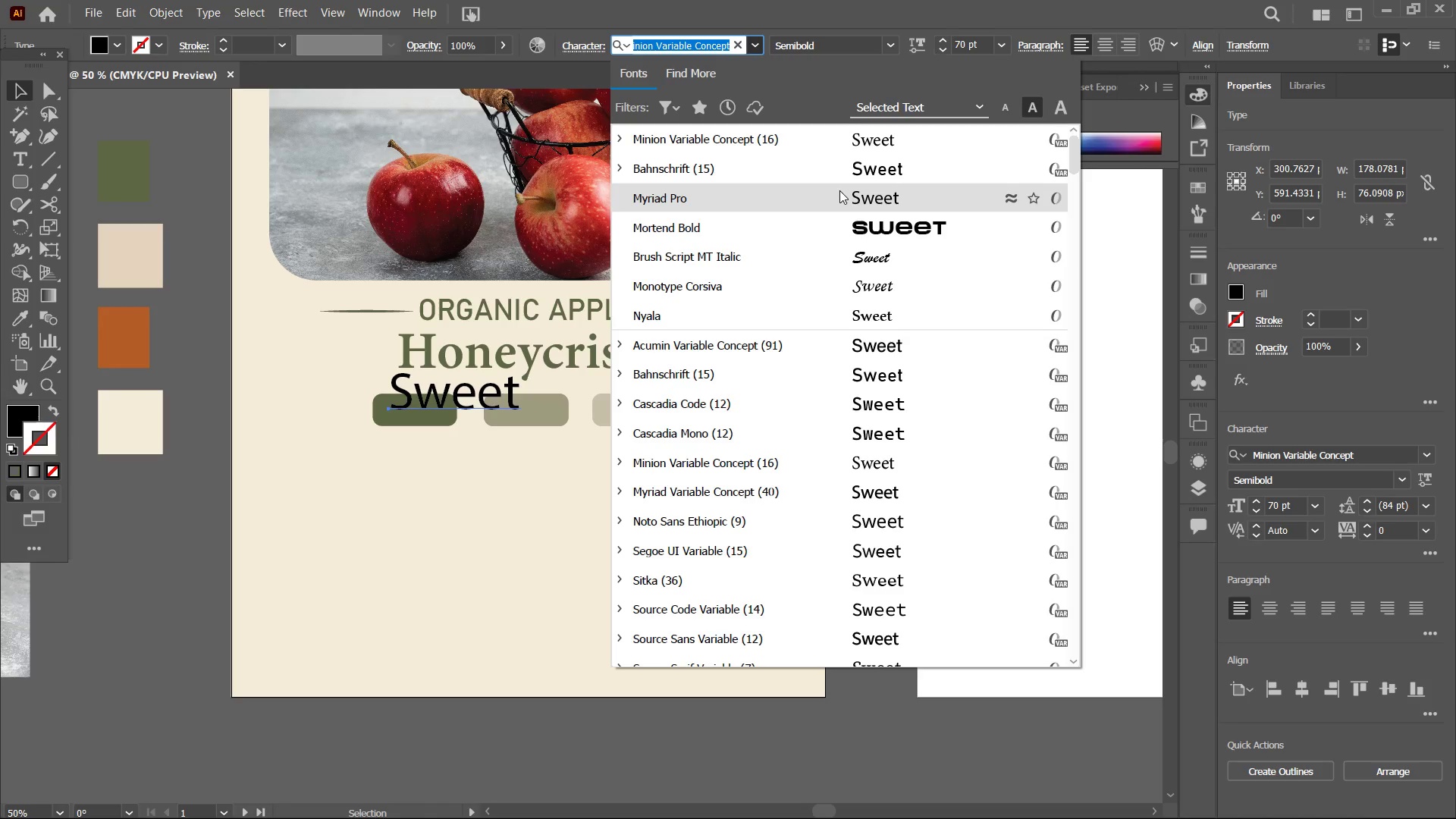 
left_click([839, 190])
 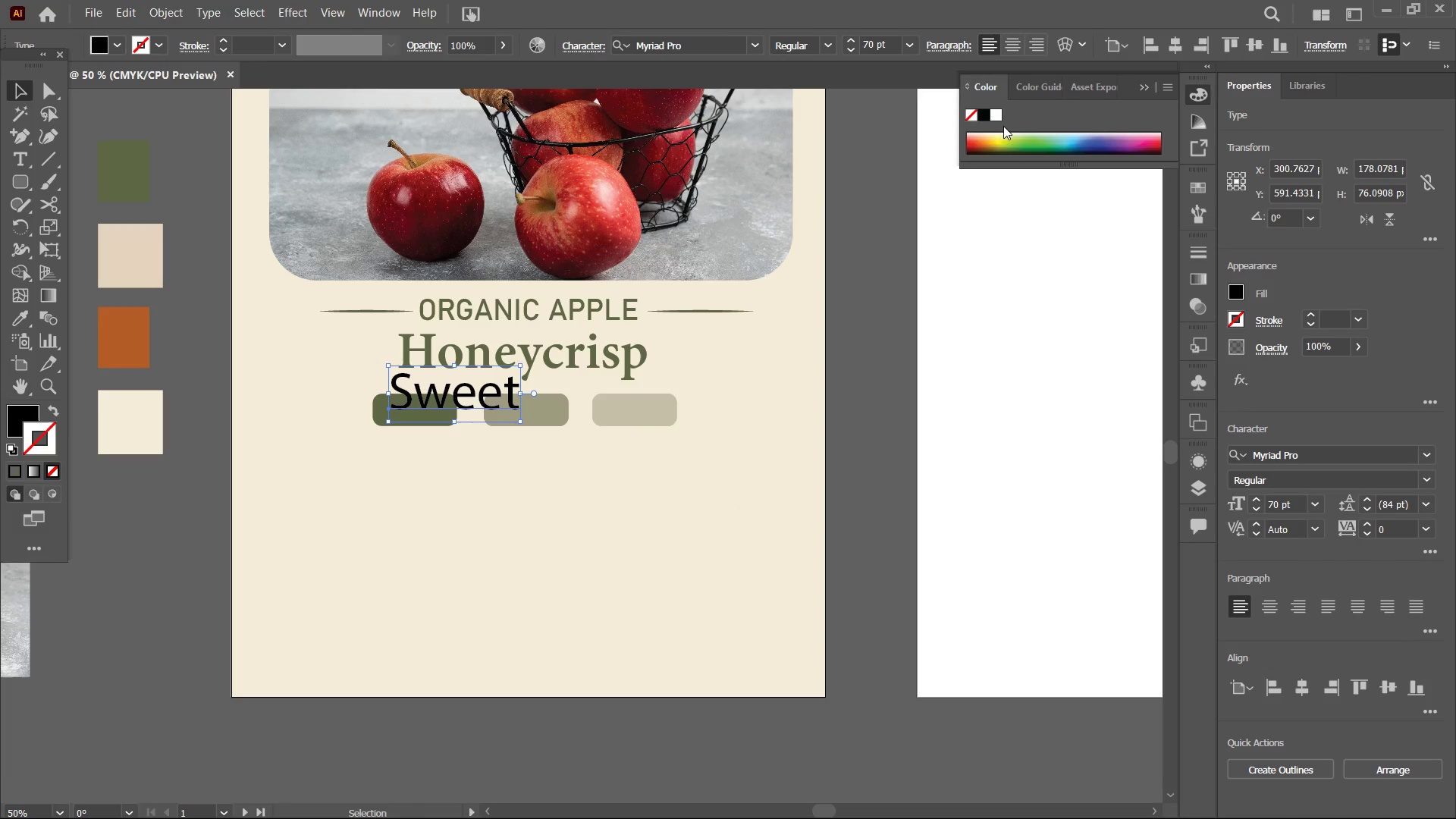 
left_click([996, 122])
 